 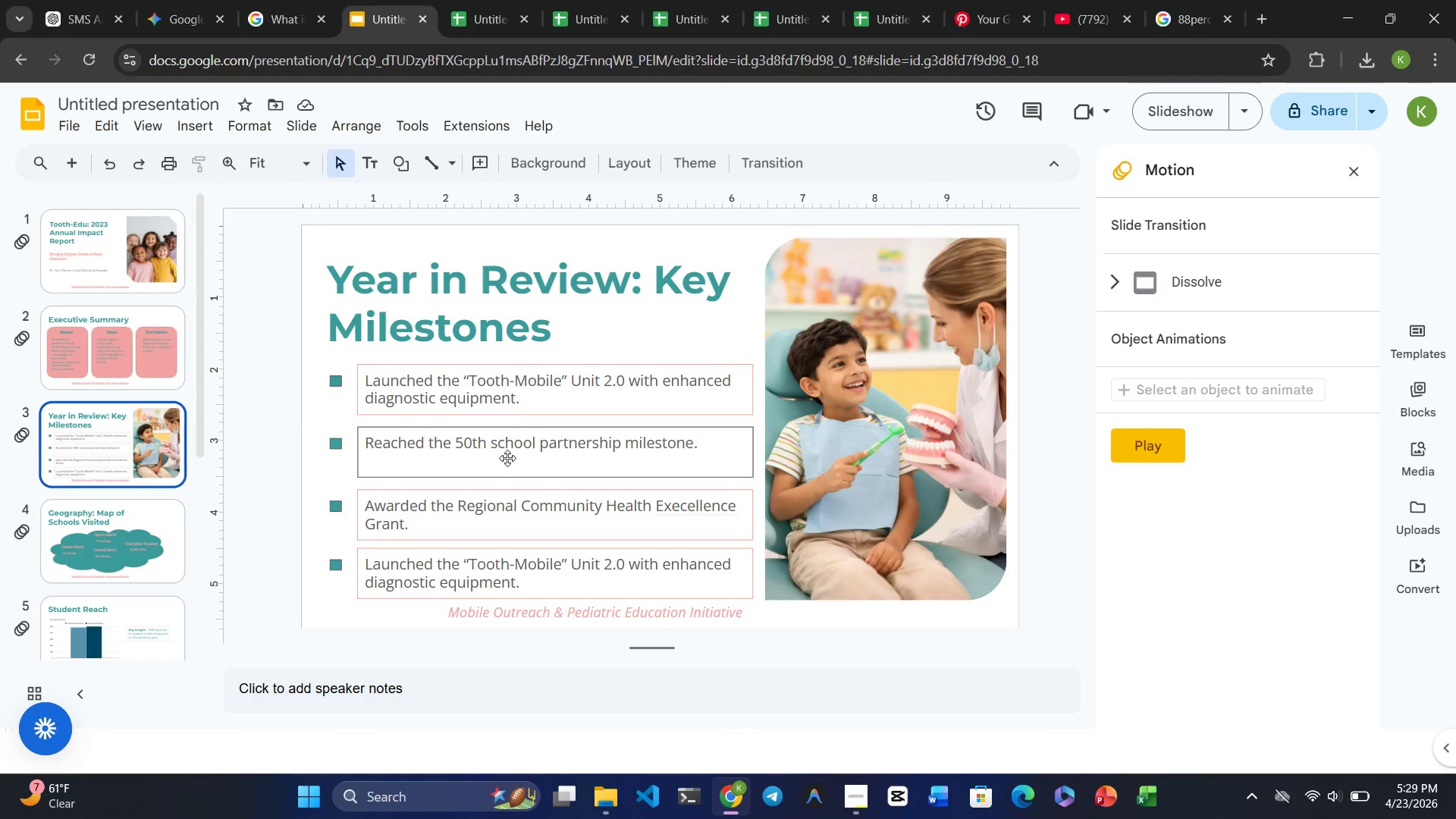 
hold_key(key=ControlRight, duration=5.22)
left_click([450, 328])
 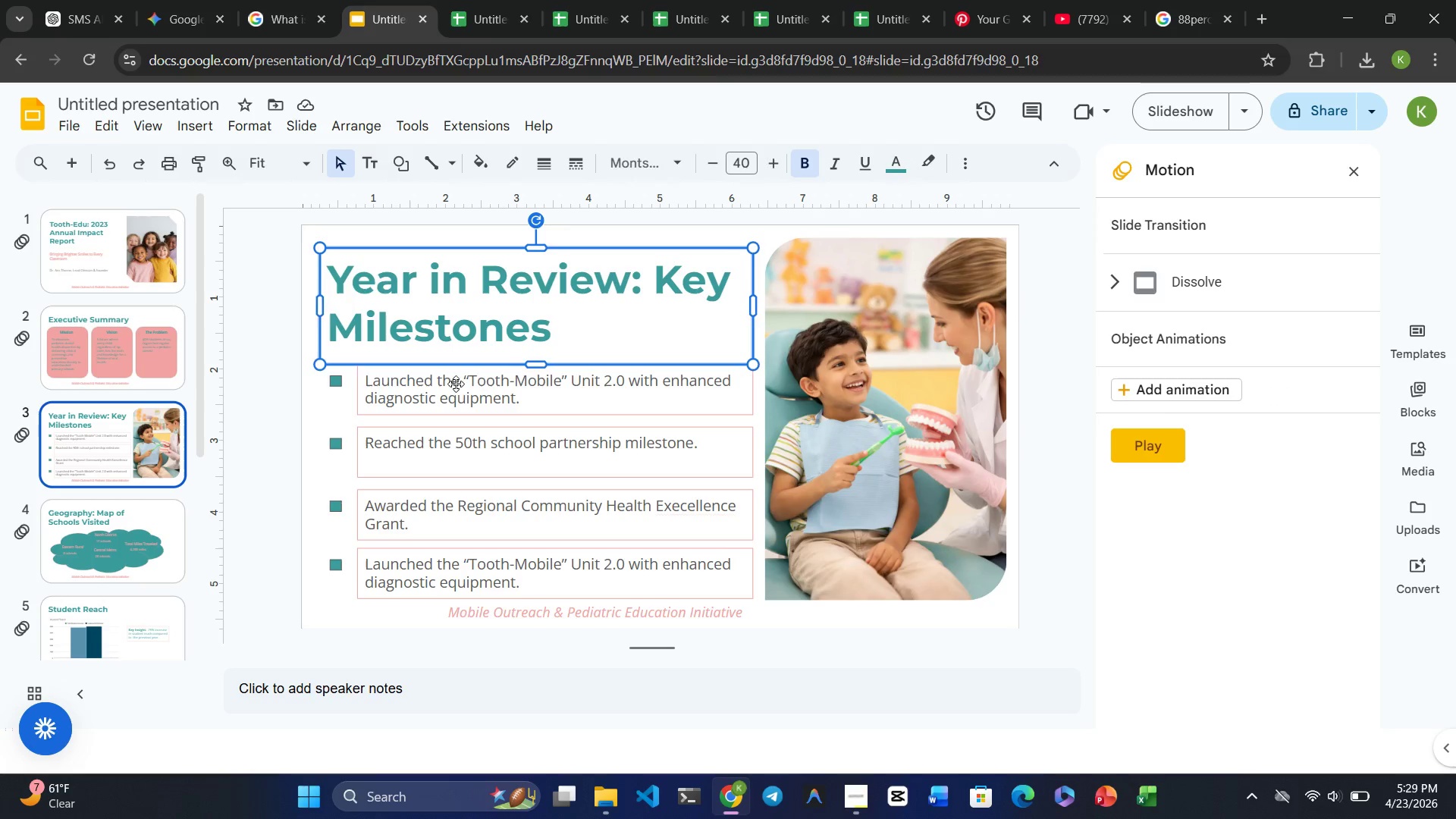 
left_click([462, 389])
 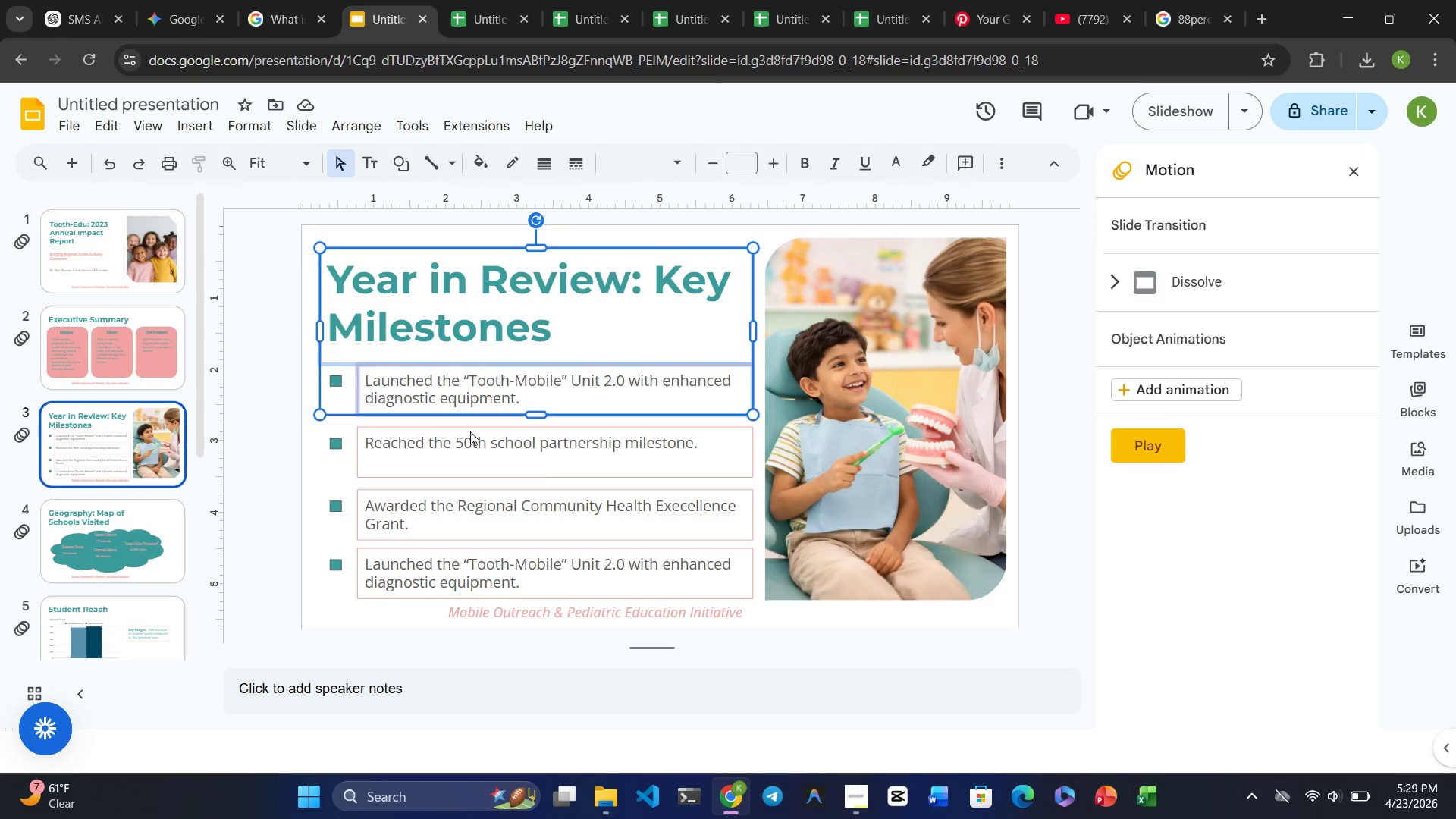 
left_click([470, 431])
 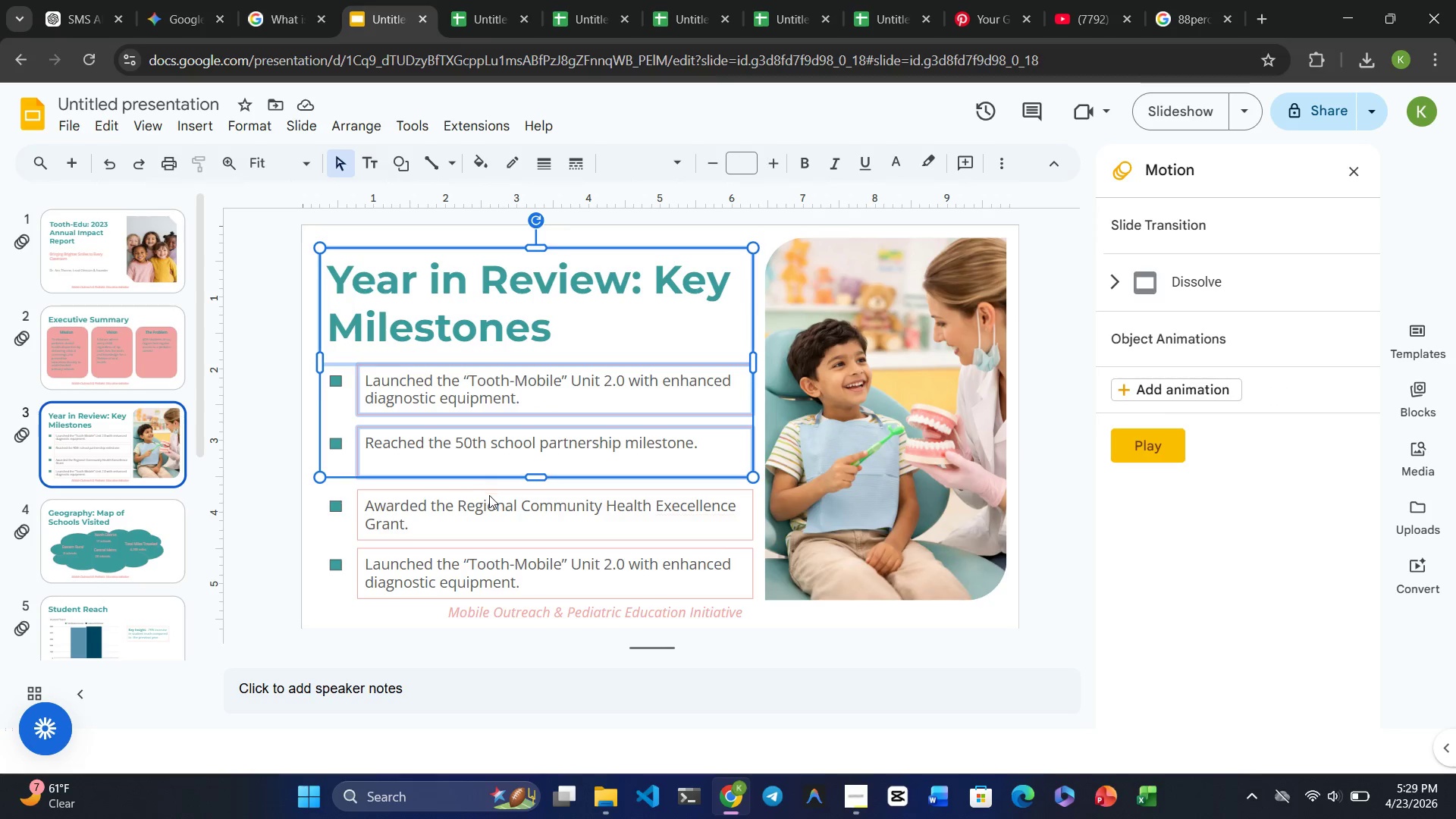 
left_click([491, 496])
 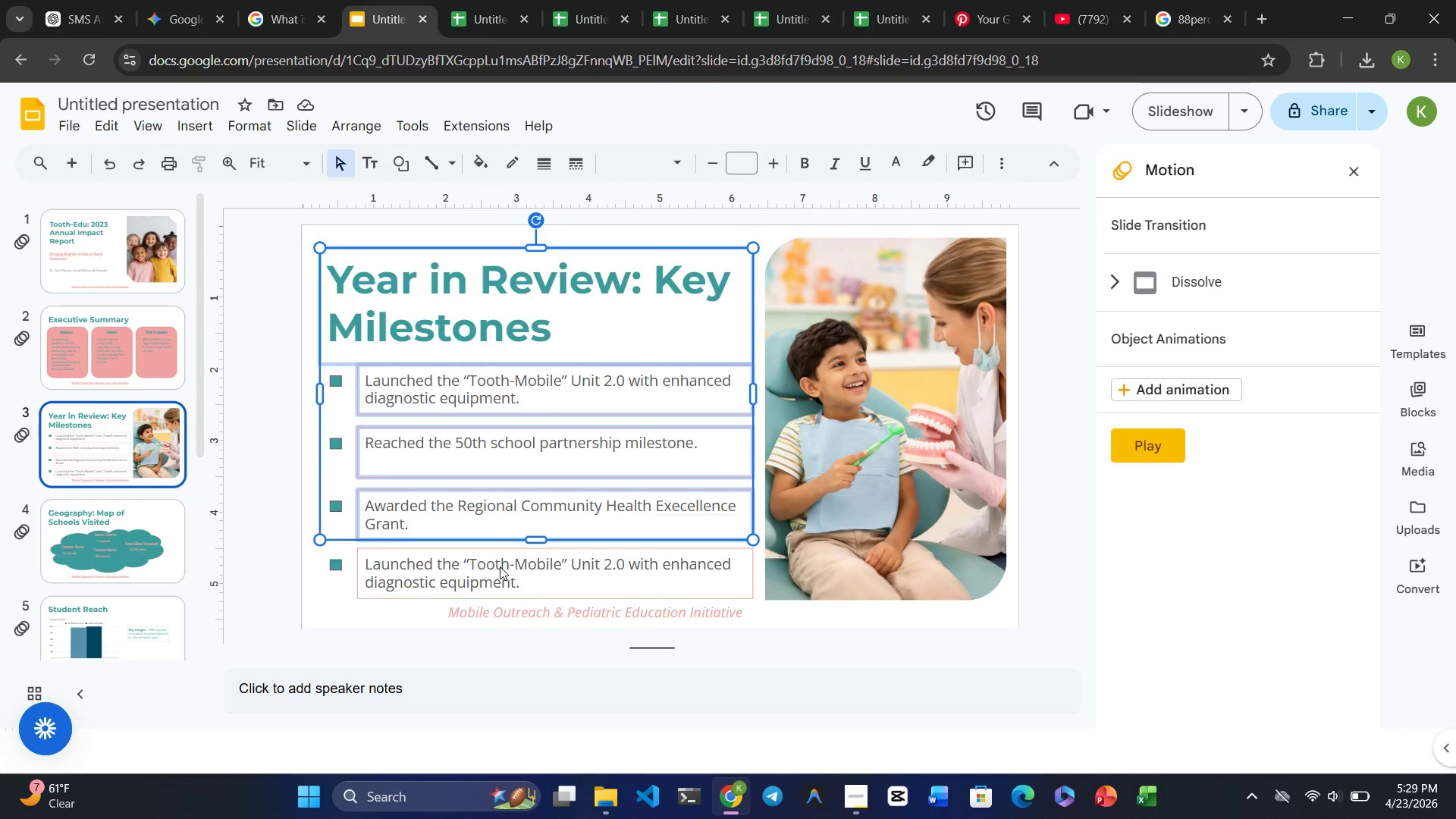 
left_click([500, 566])
 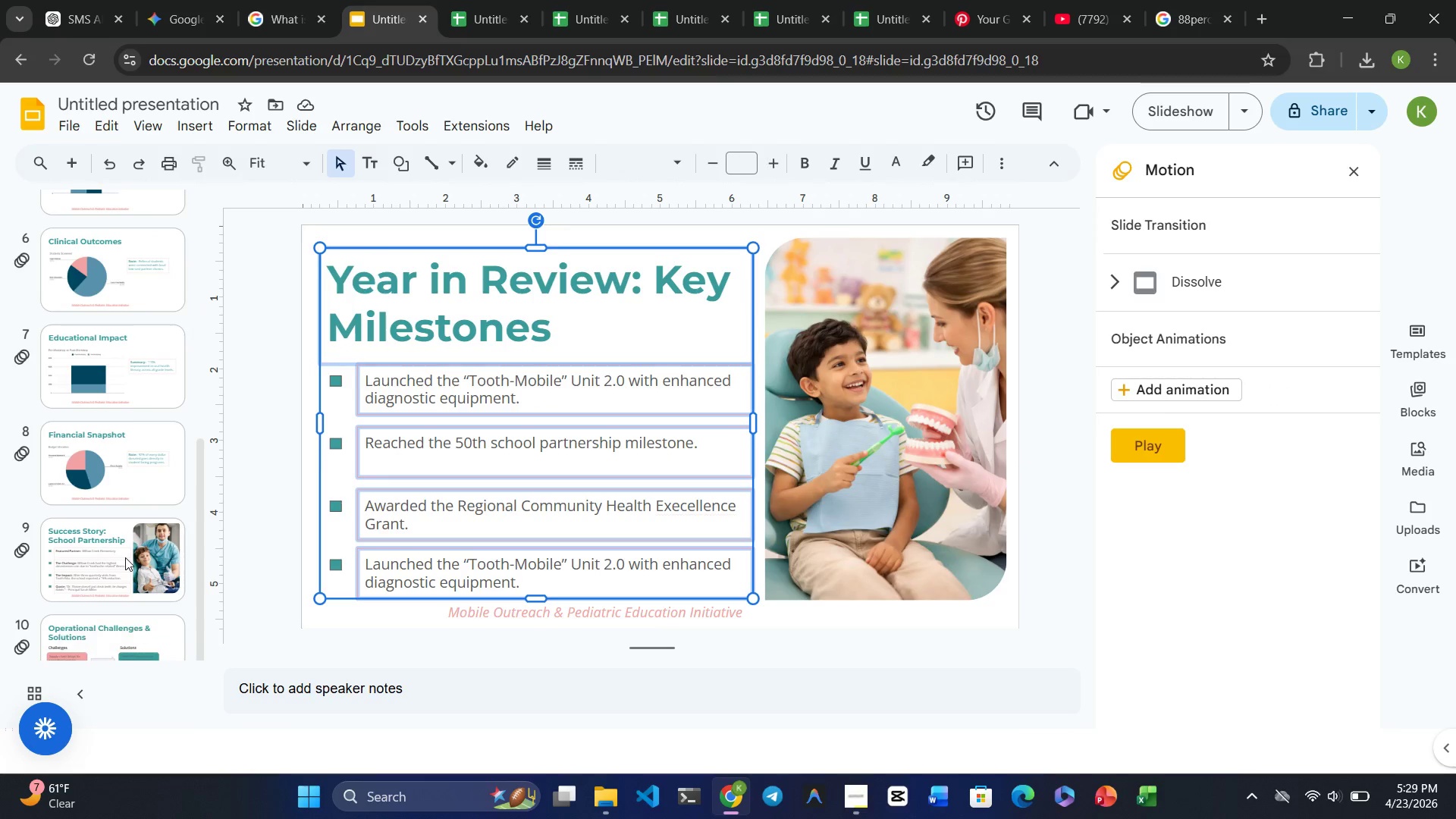 
left_click([81, 576])
 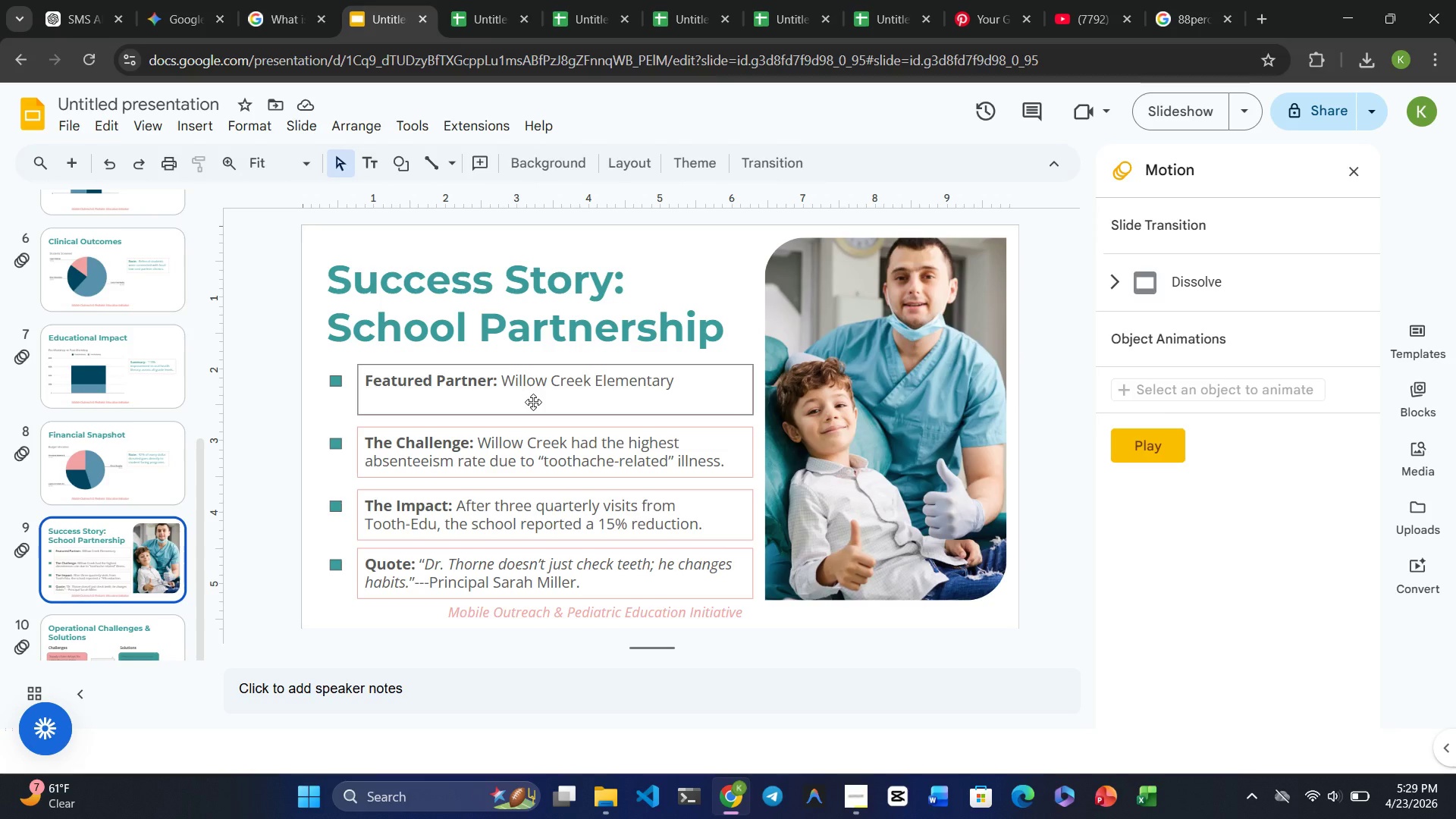 
hold_key(key=ControlRight, duration=14.12)
left_click([495, 318])
 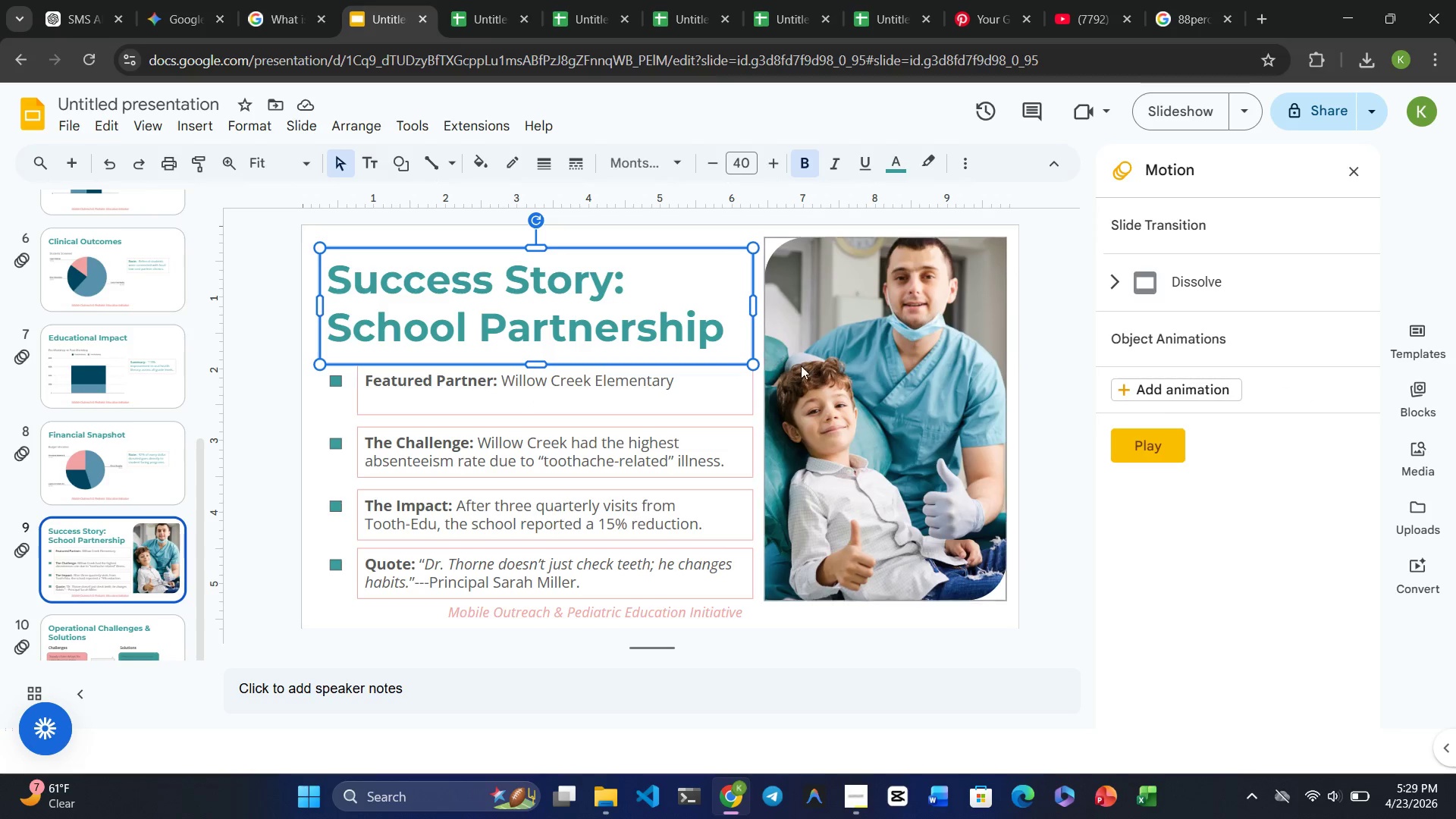 
left_click([832, 370])
 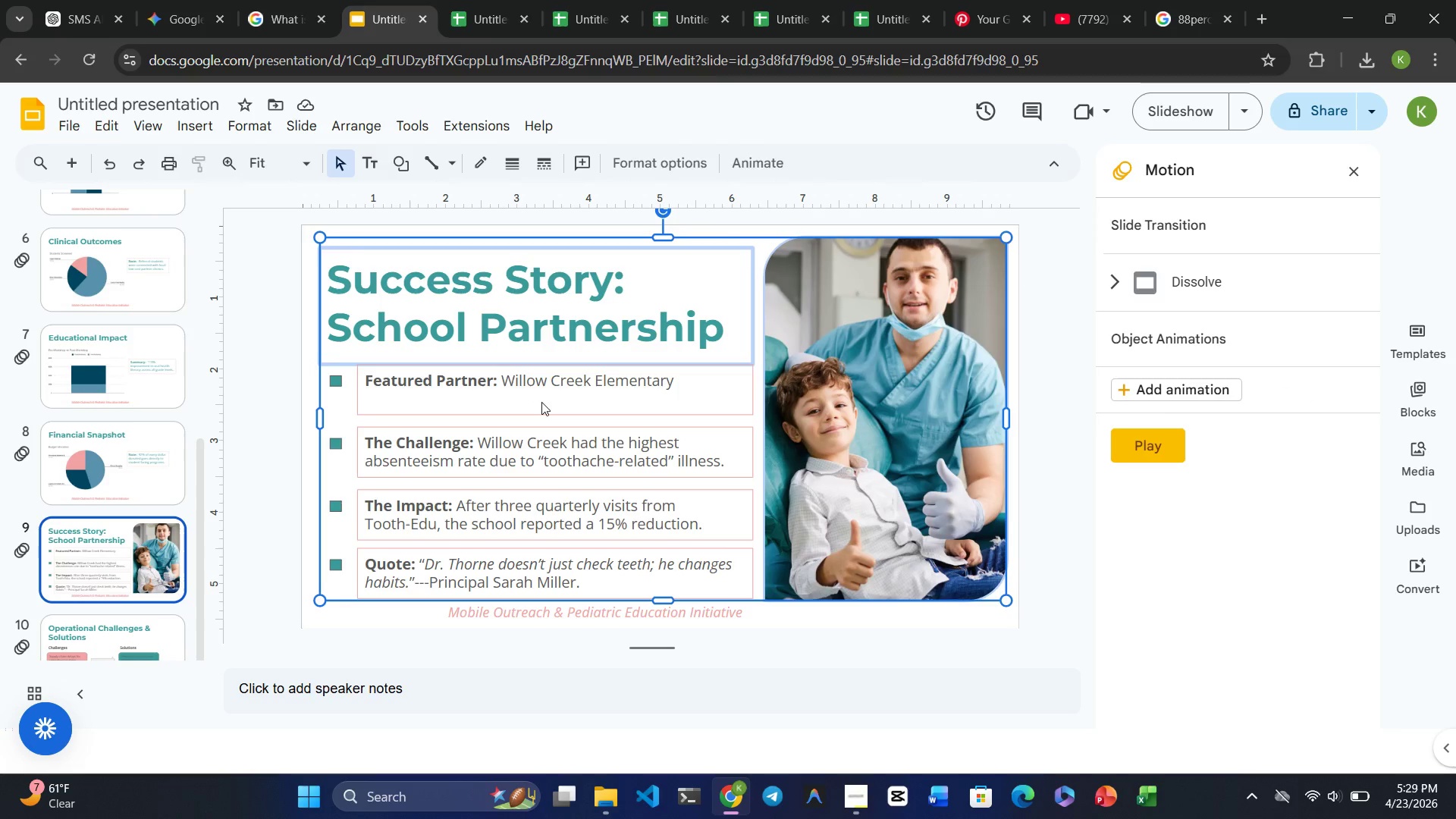 
left_click([513, 387])
 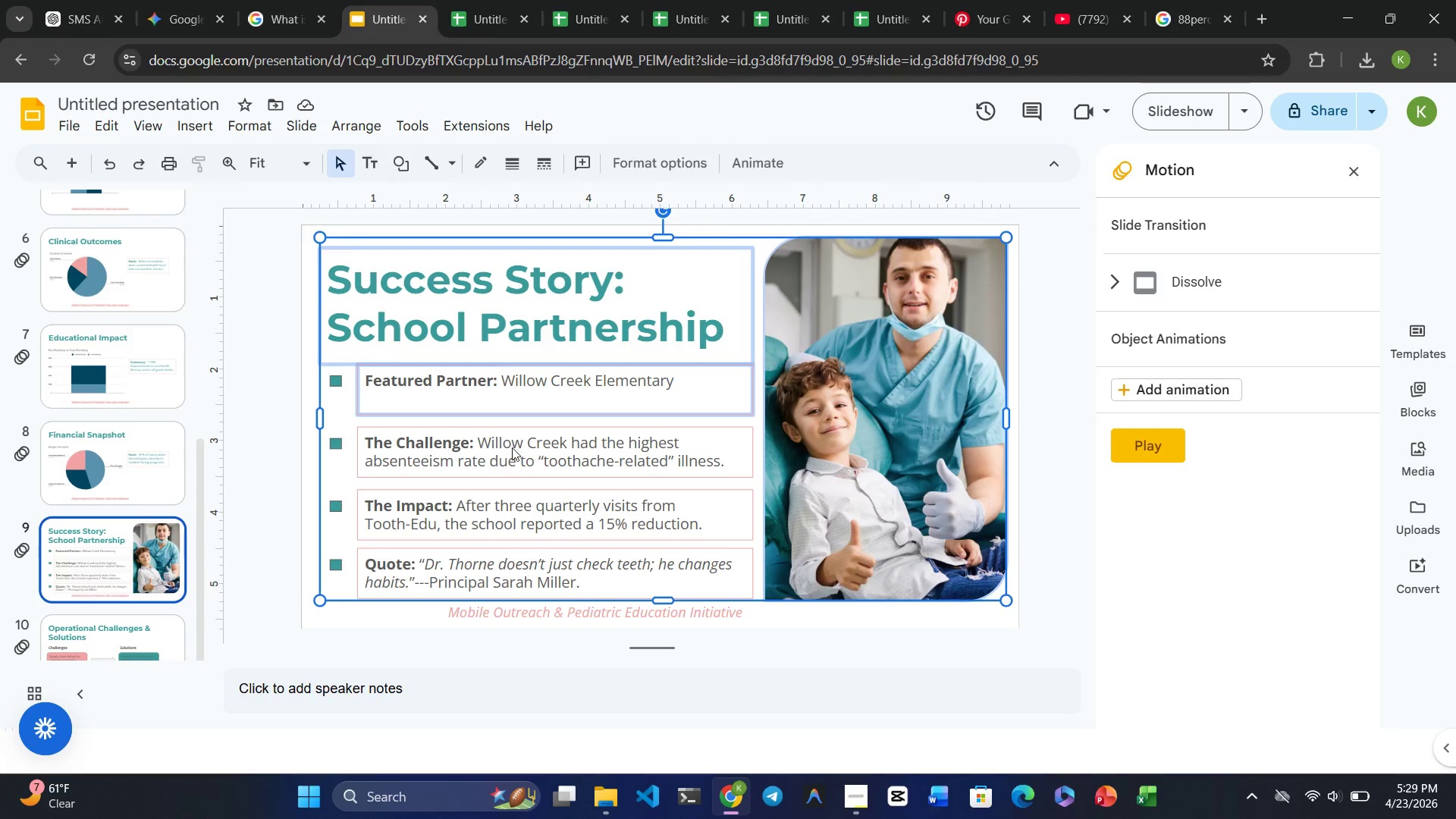 
left_click([513, 450])
 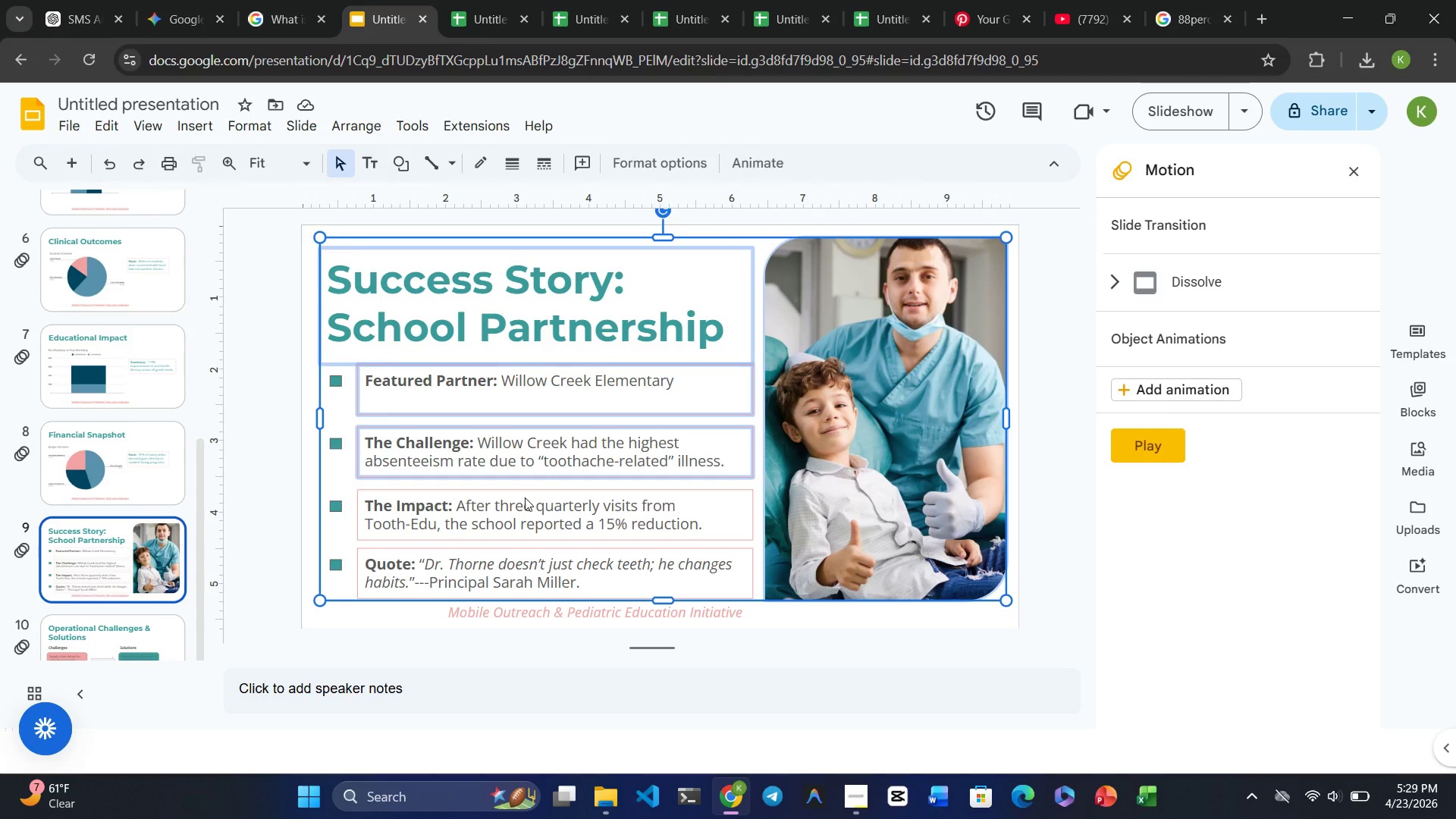 
left_click([525, 497])
 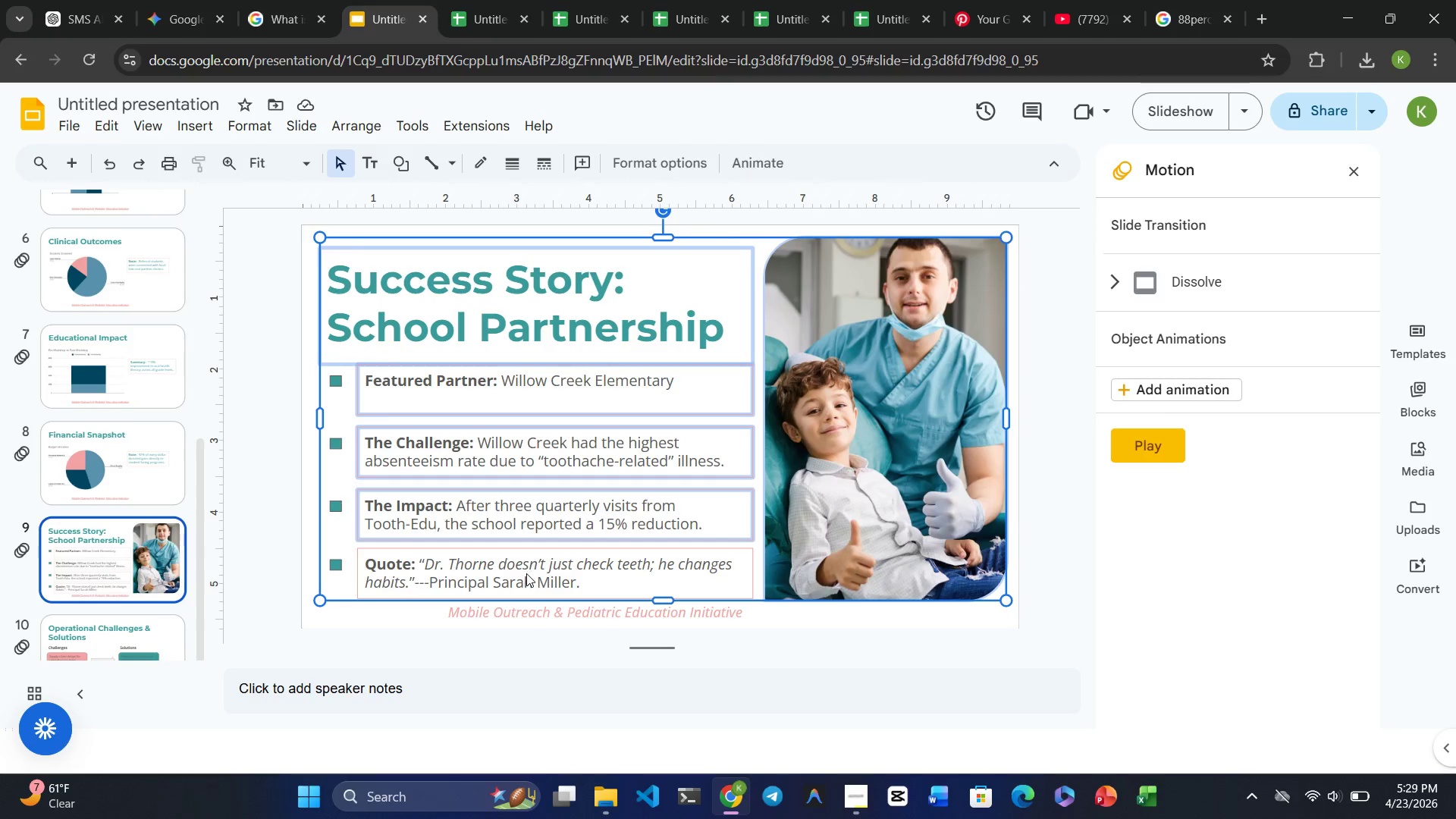 
left_click([526, 573])
 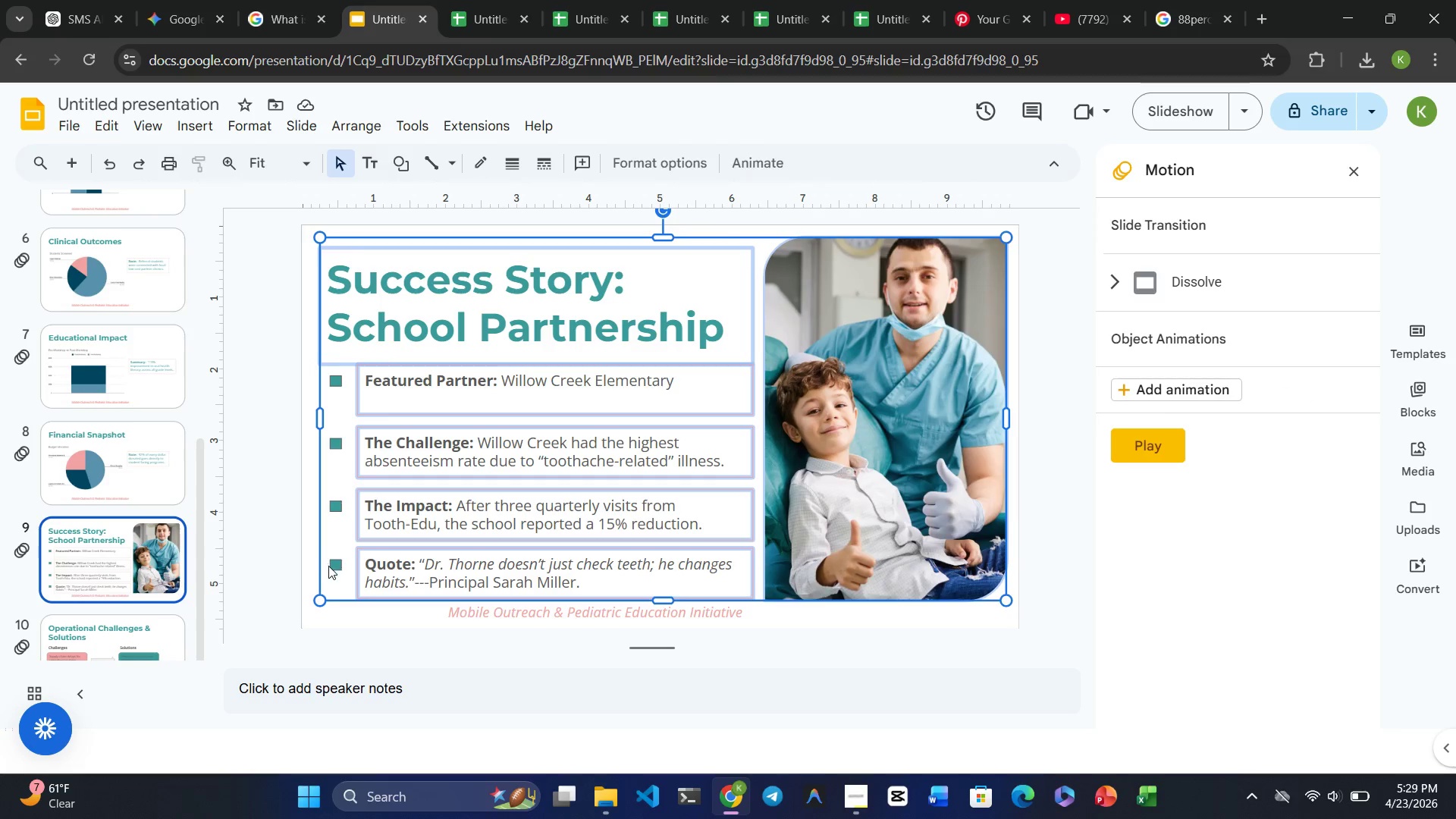 
left_click([334, 568])
 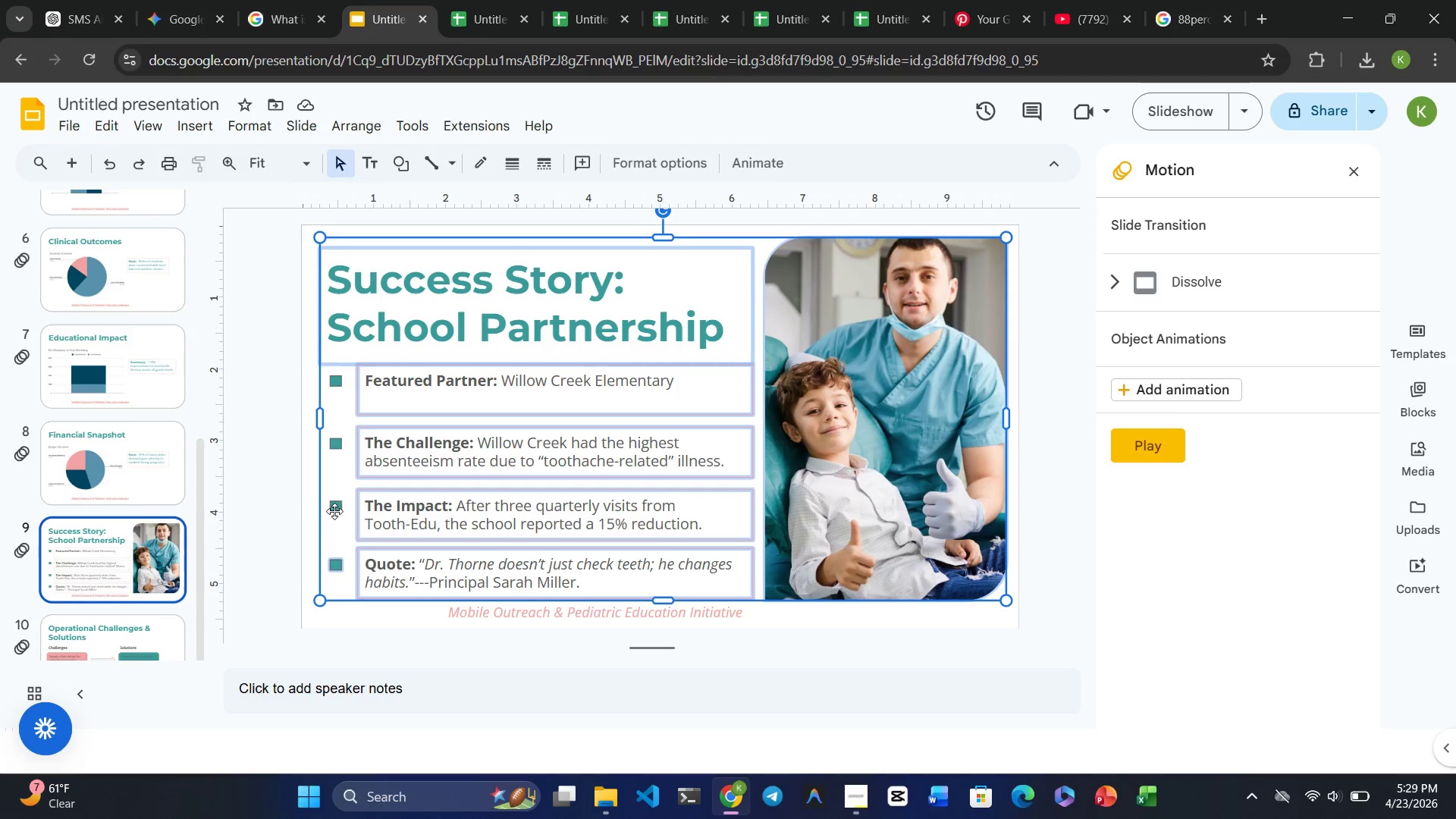 
left_click([334, 510])
 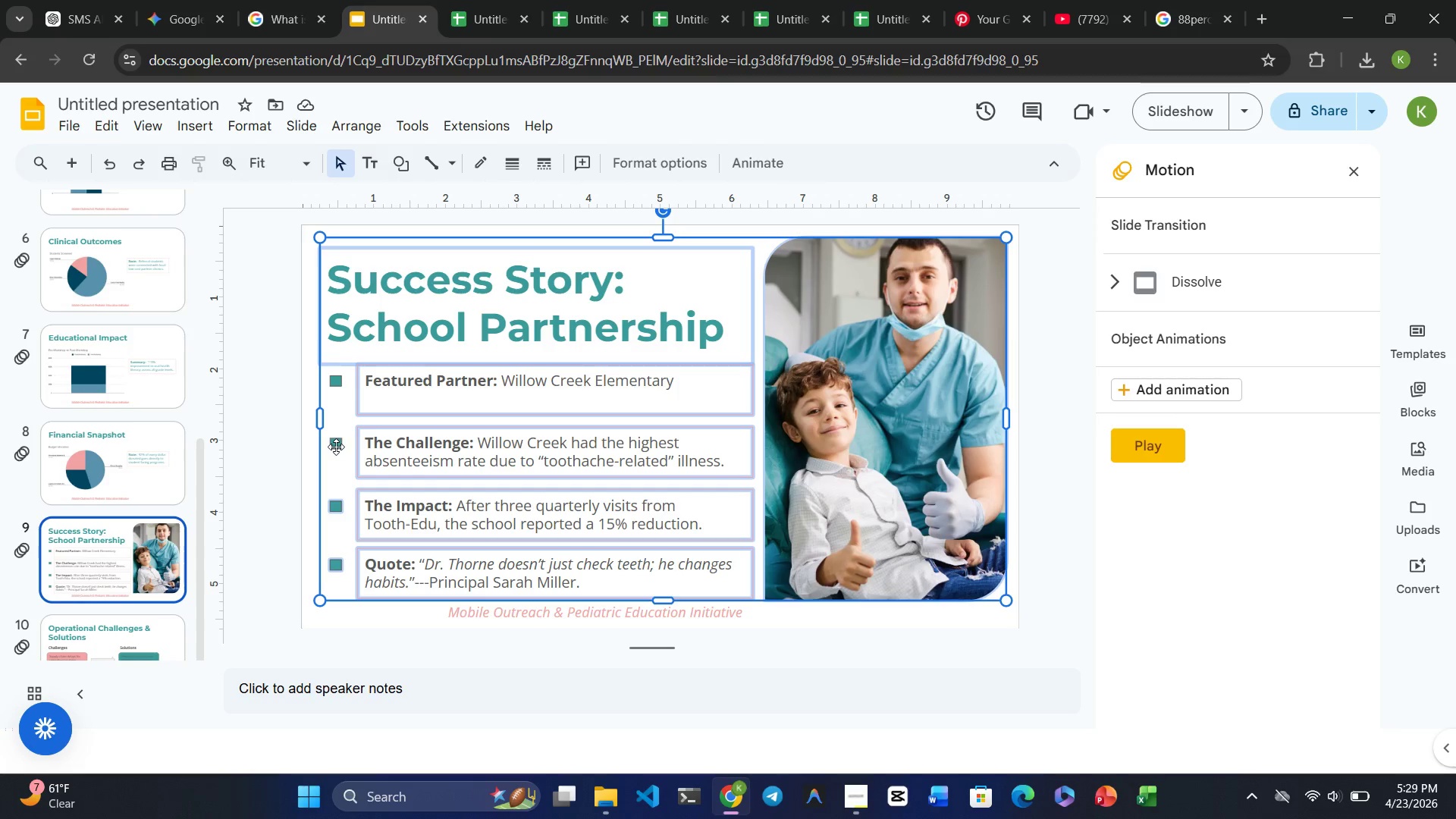 
left_click([336, 445])
 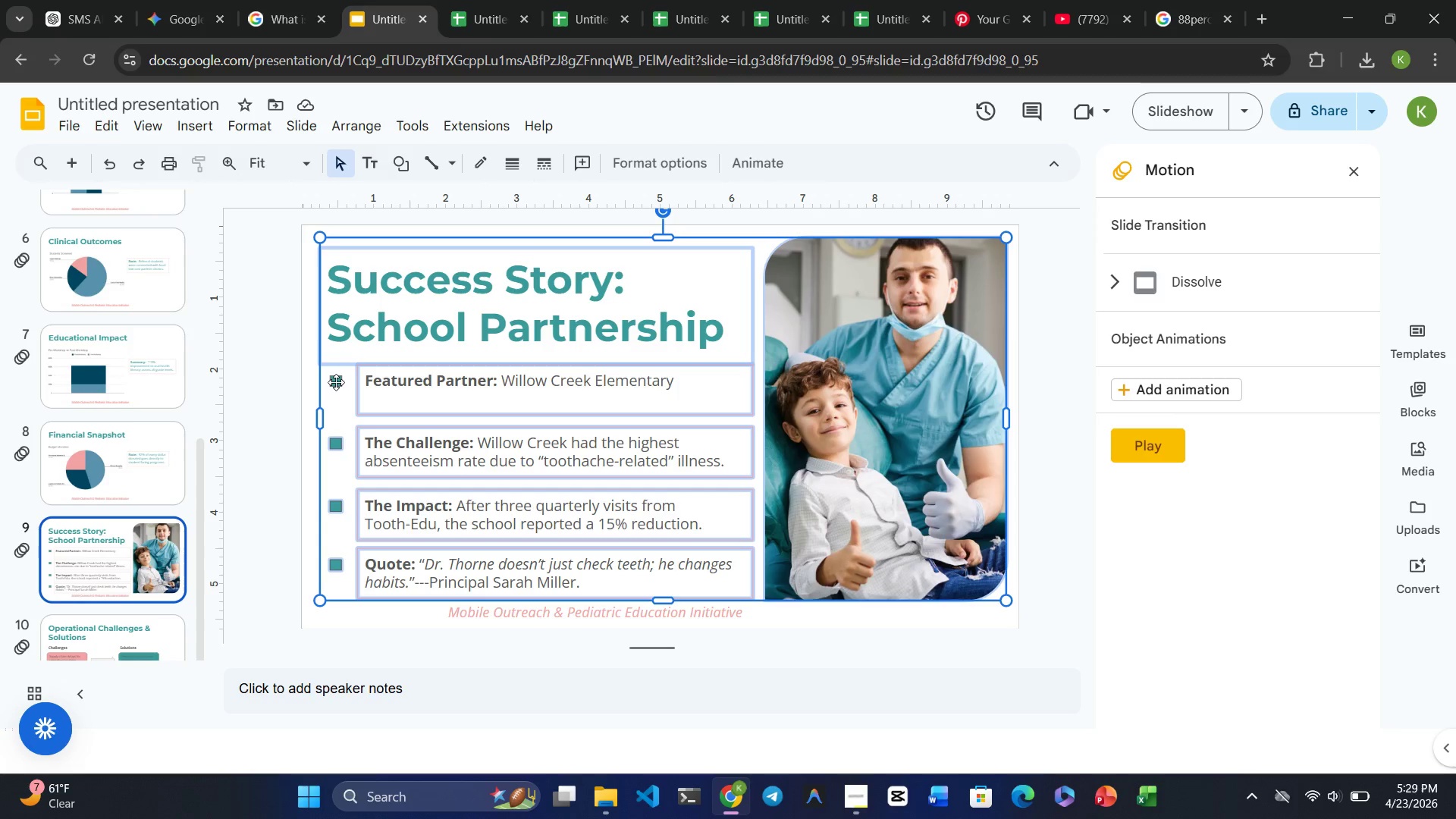 
left_click([336, 381])
 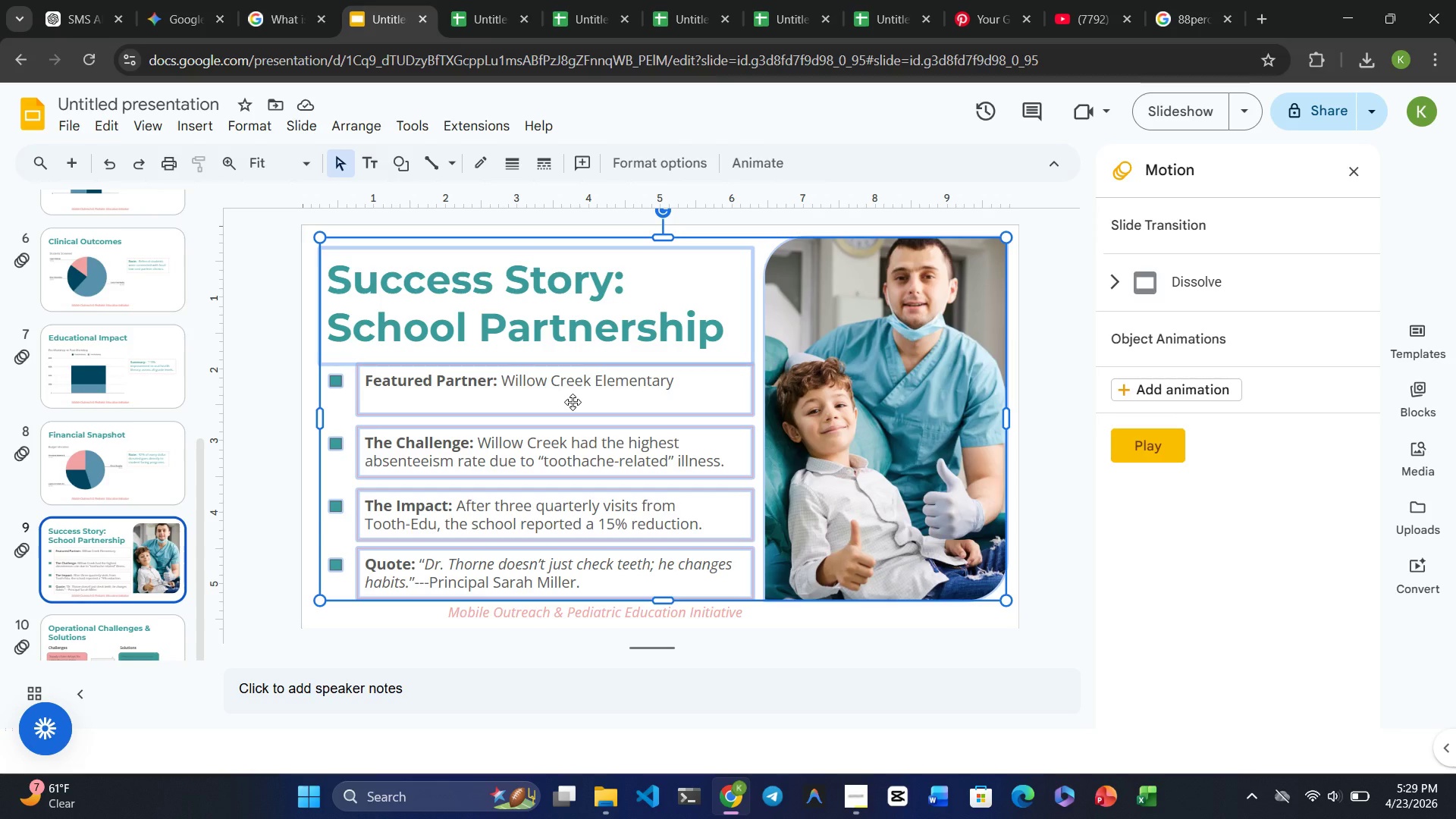 
key(Control+C)
 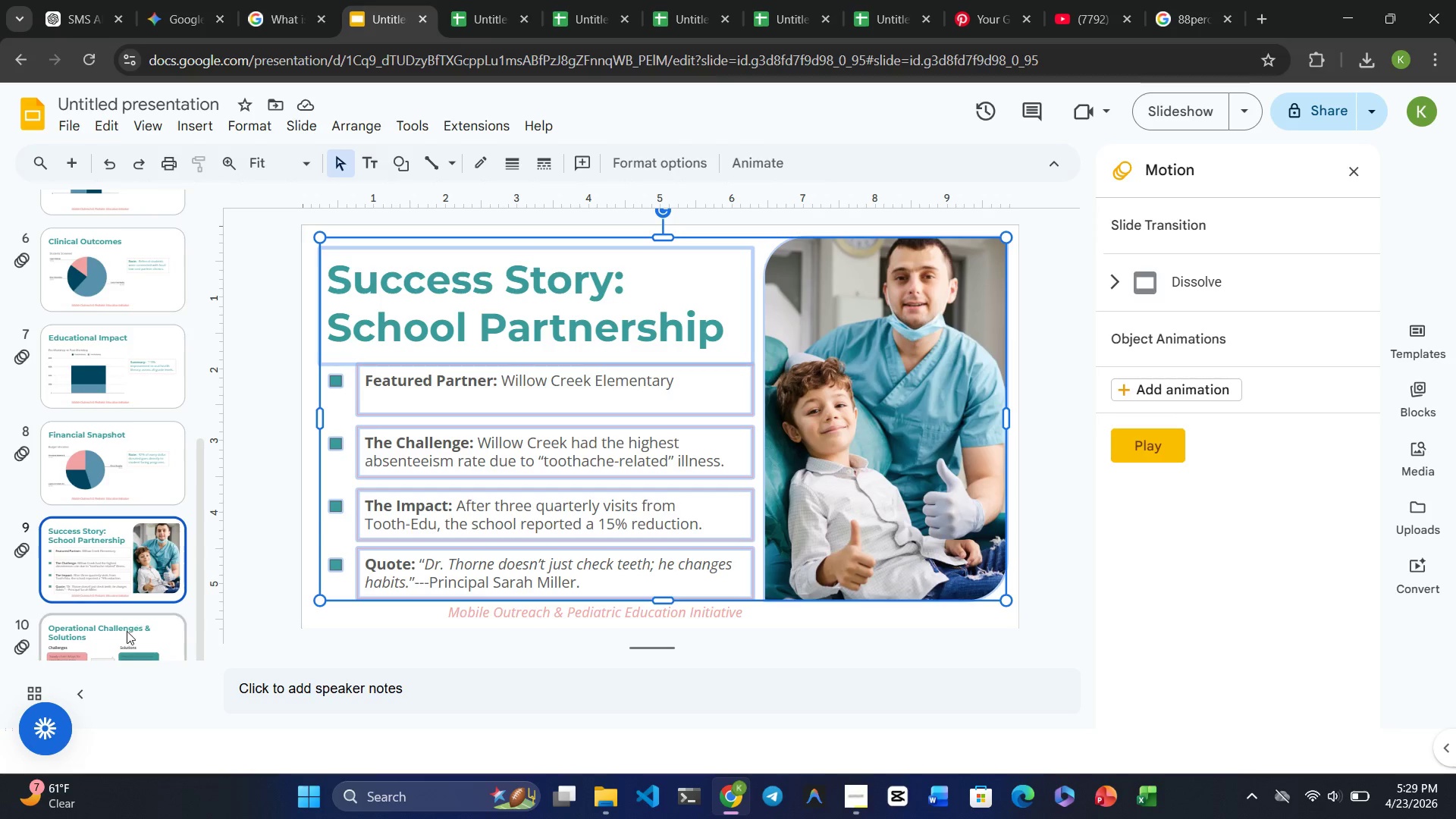 
left_click([127, 634])
 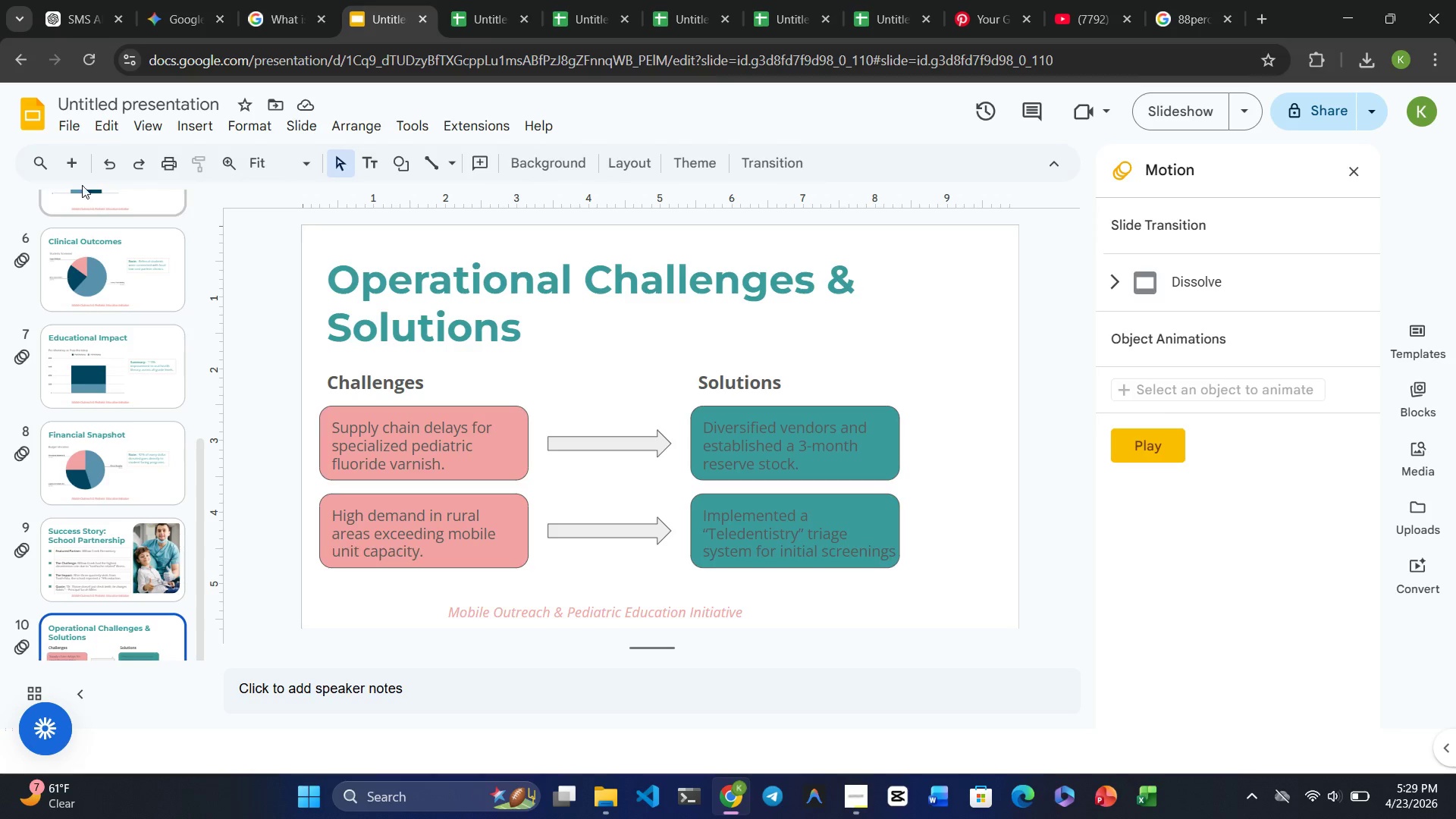 
left_click([76, 158])
 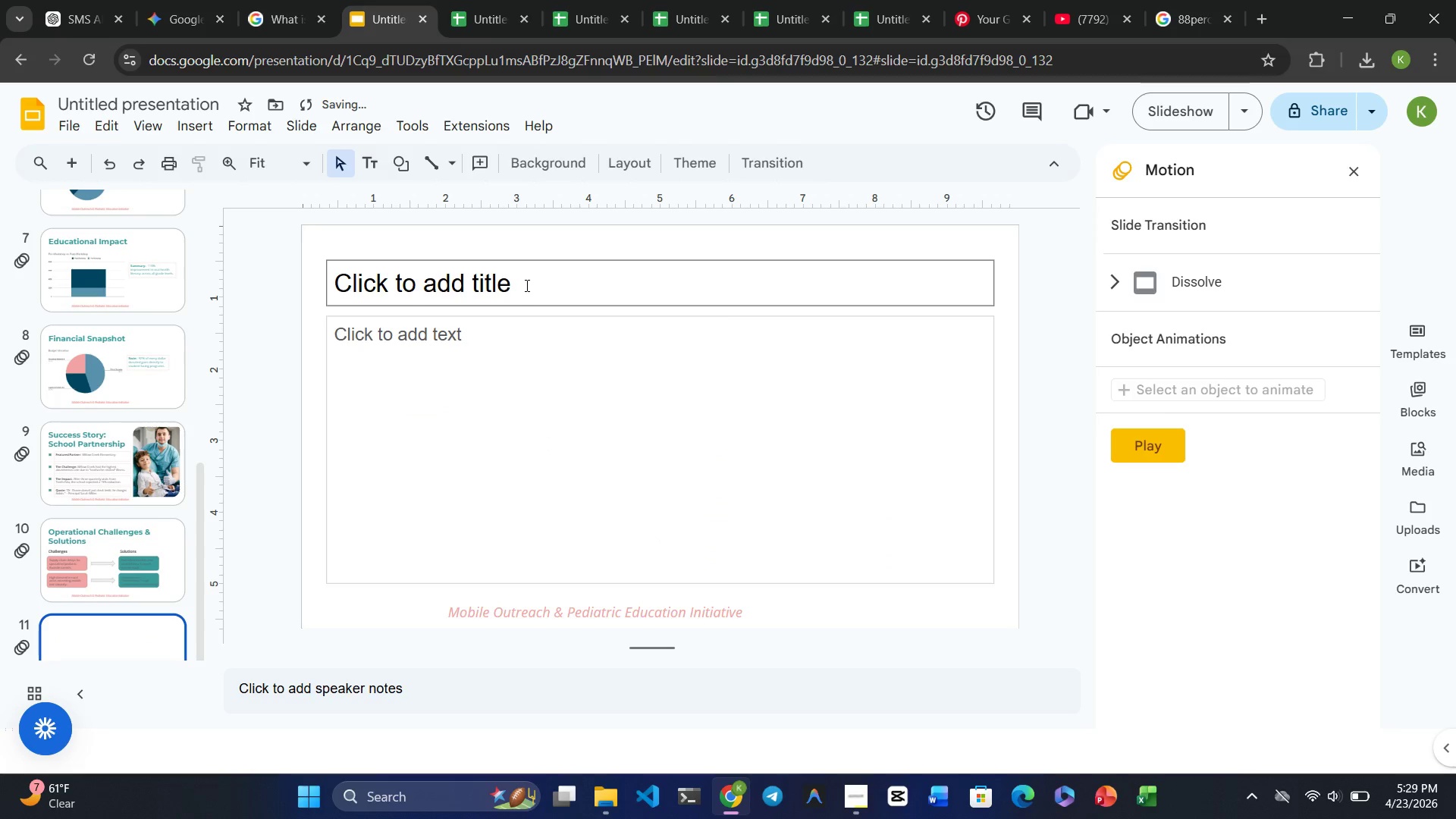 
left_click([597, 271])
 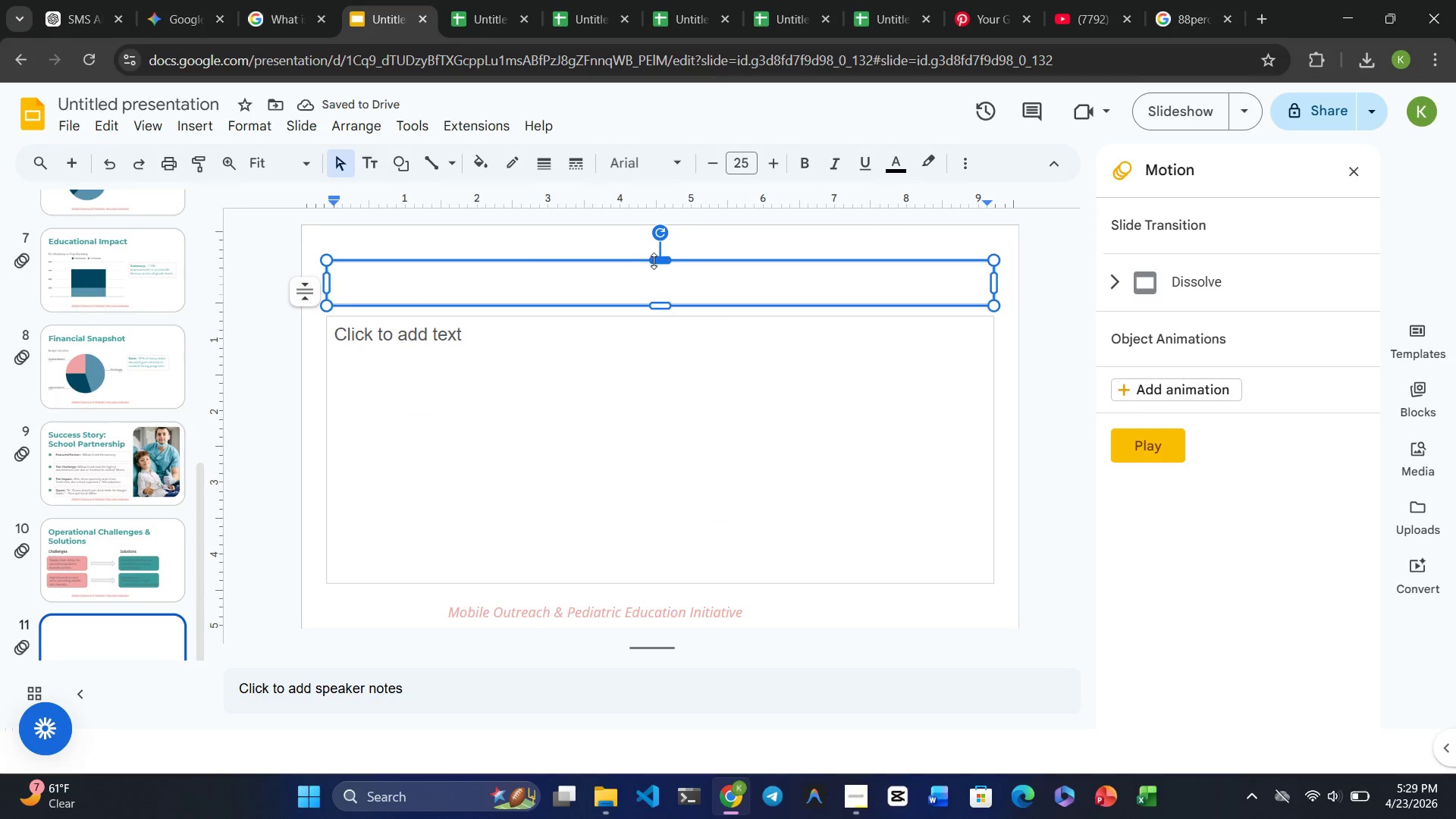 
left_click([657, 260])
 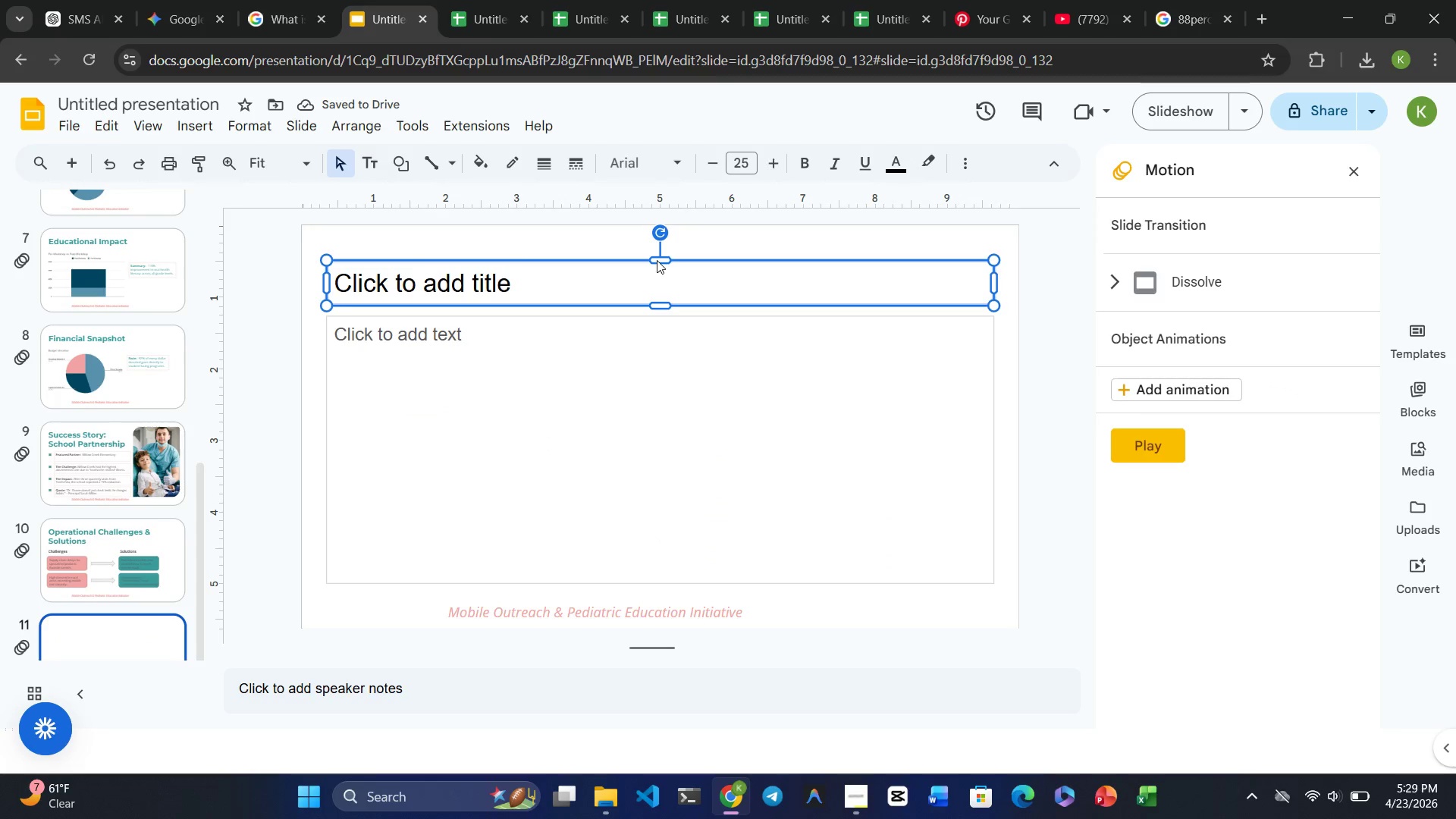 
key(Delete)
 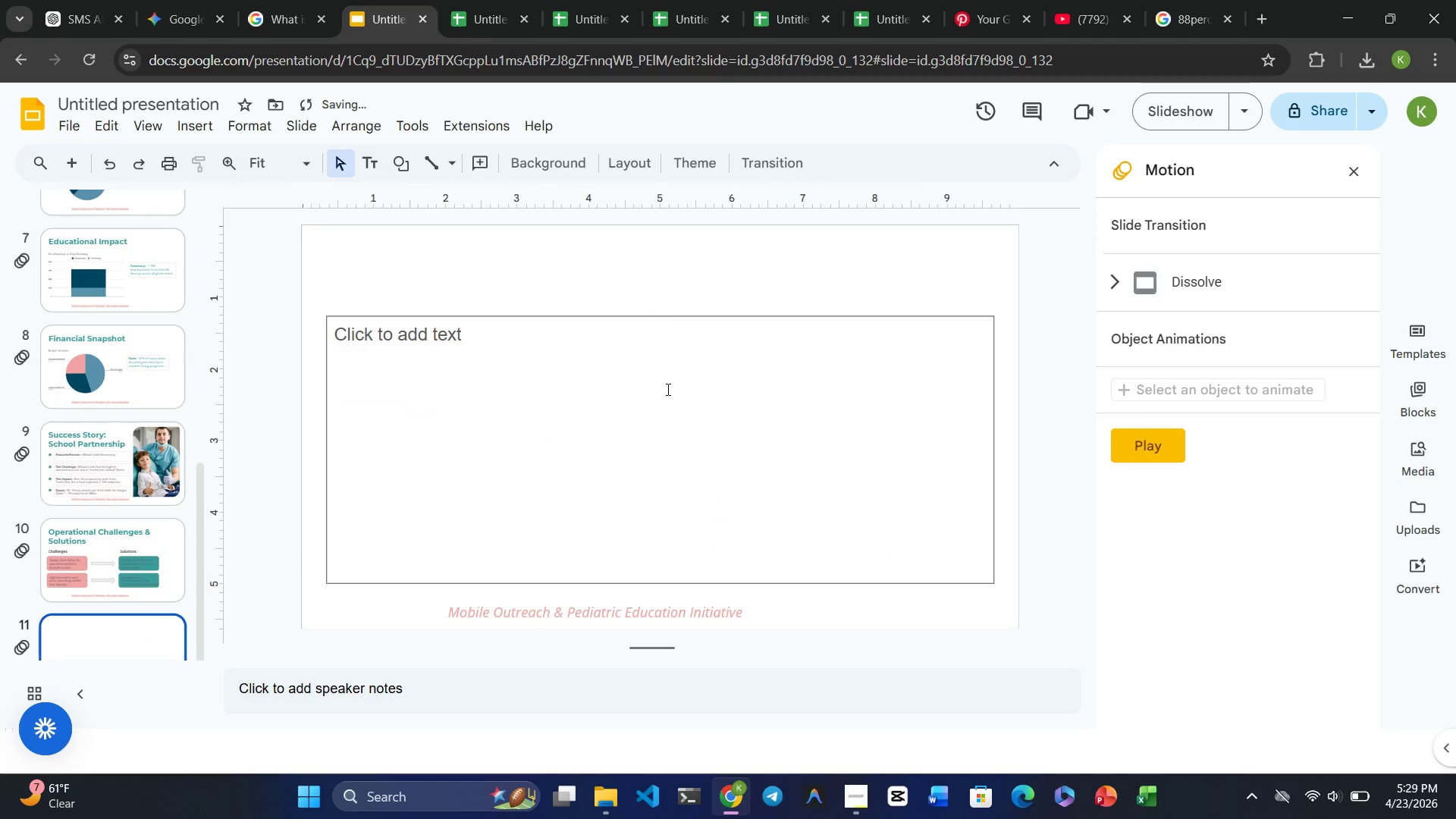 
left_click([667, 389])
 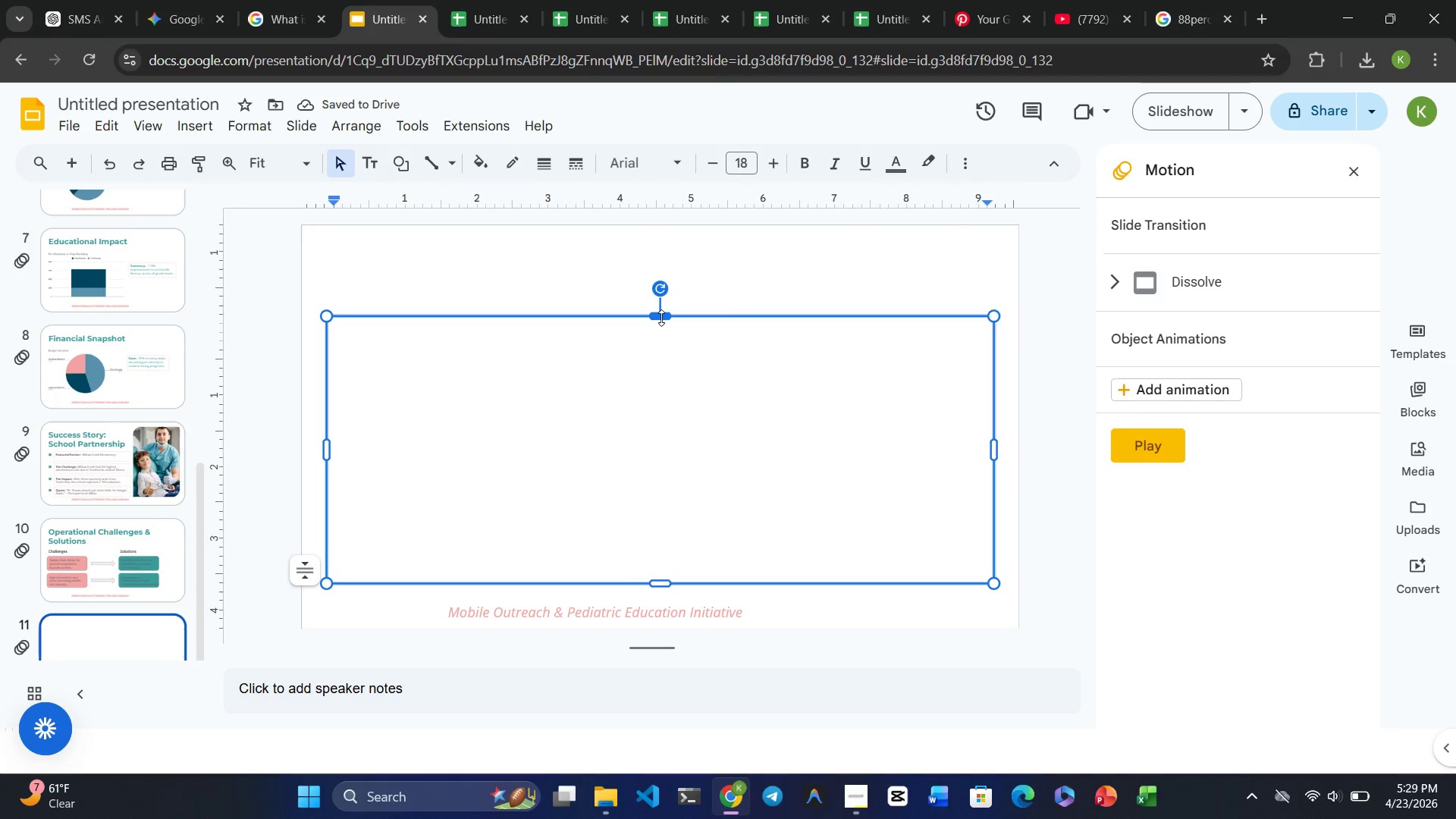 
left_click([660, 314])
 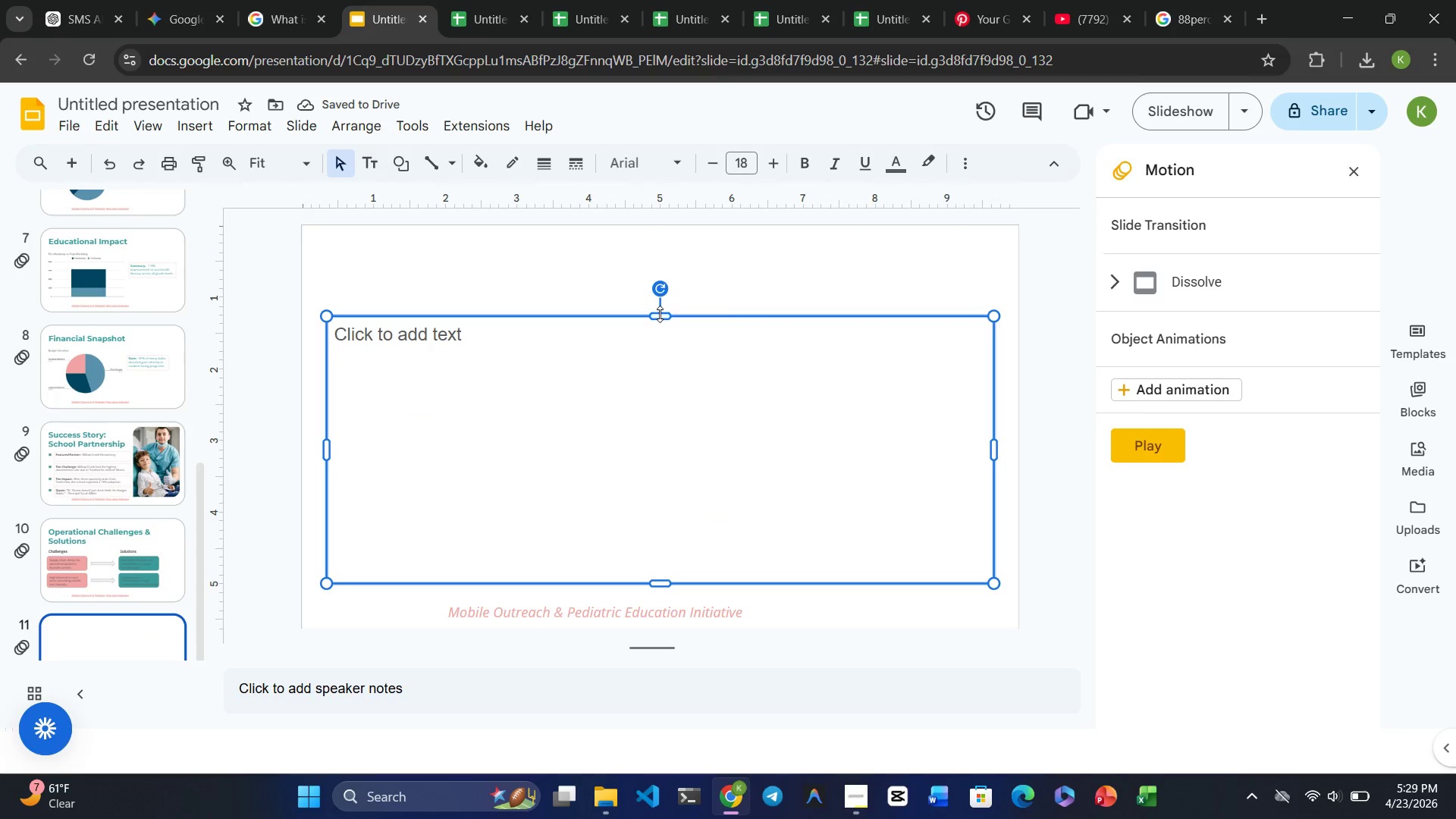 
key(Delete)
 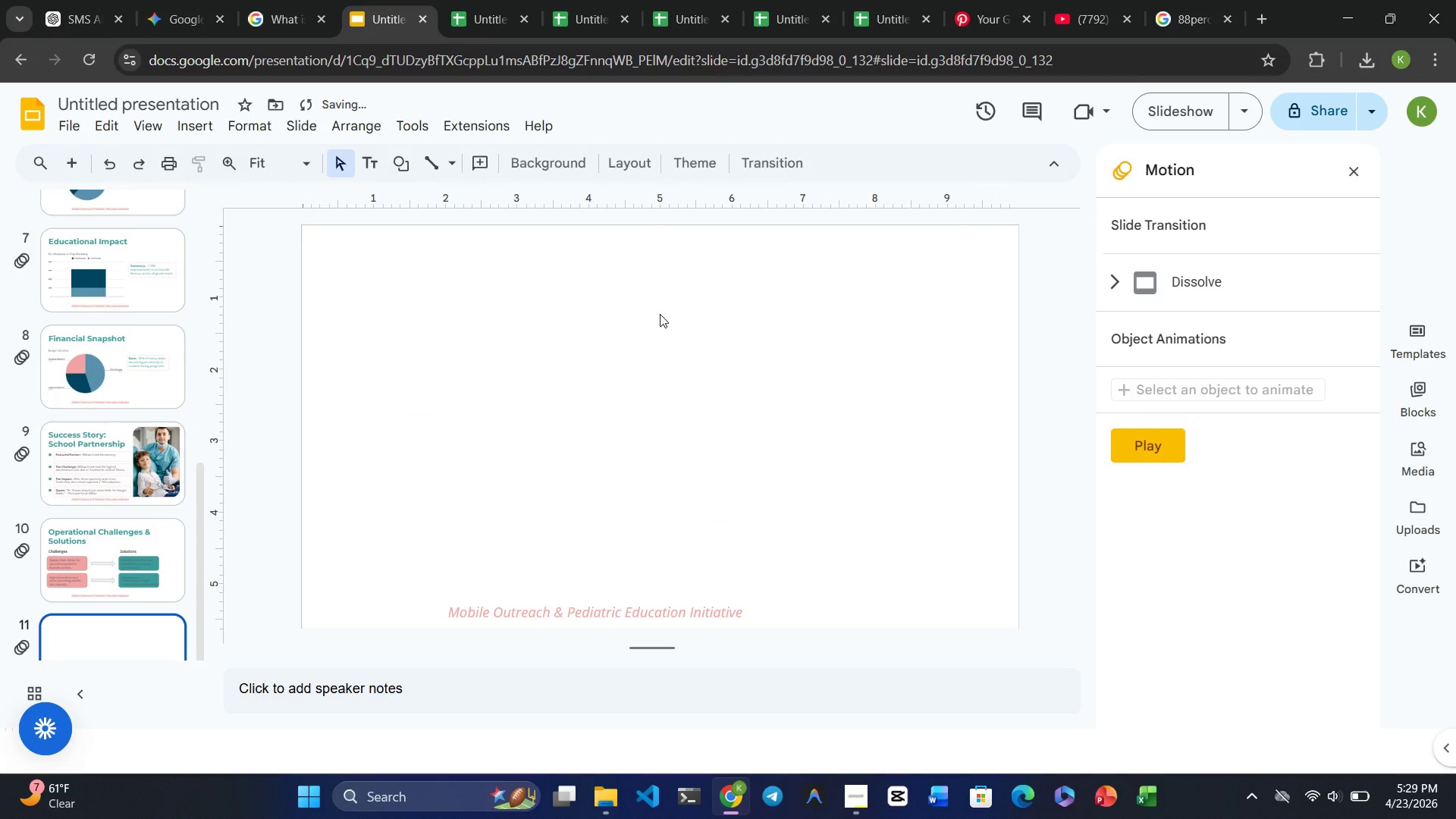 
key(Control+V)
 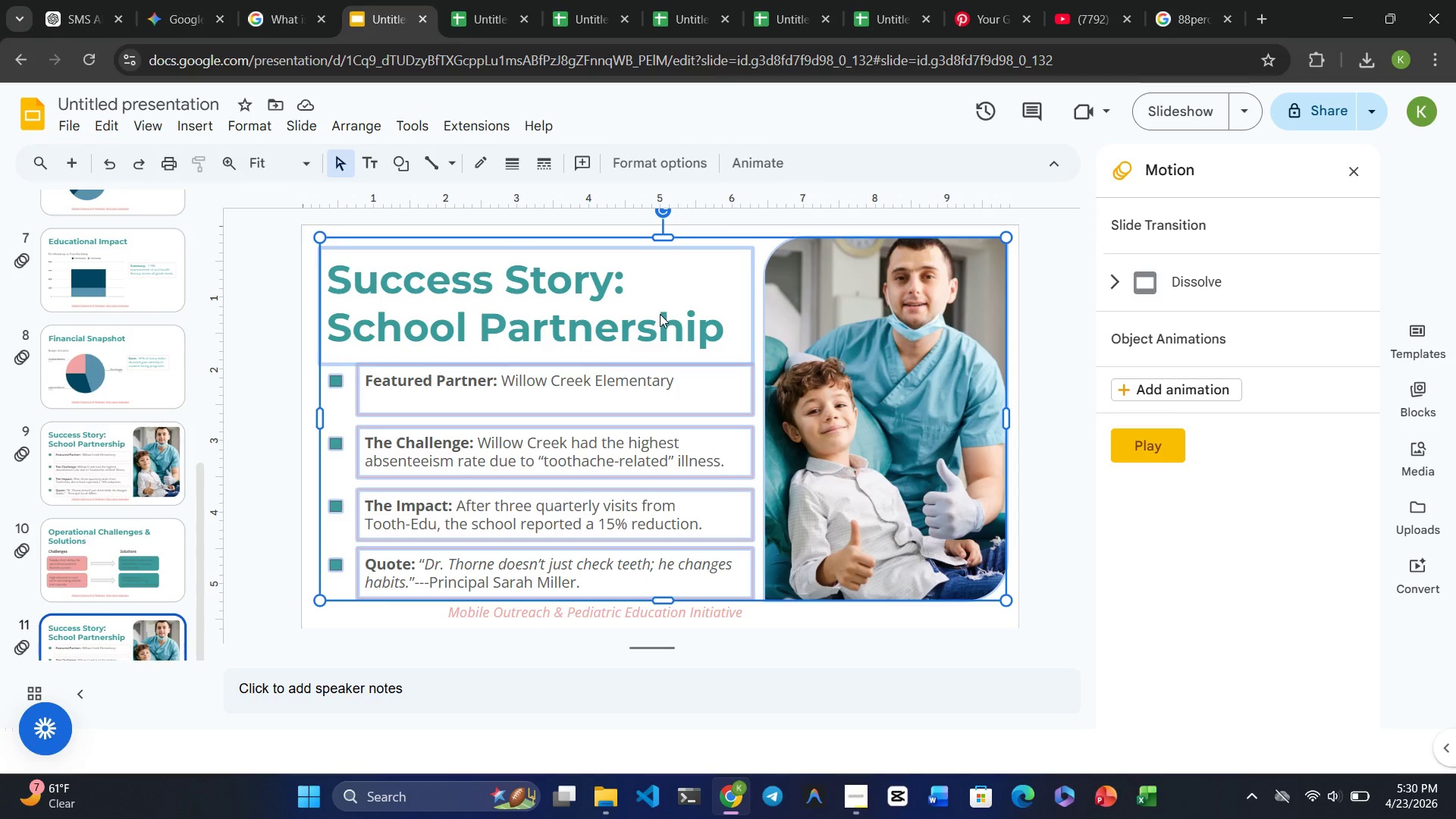 
wait(12.94)
 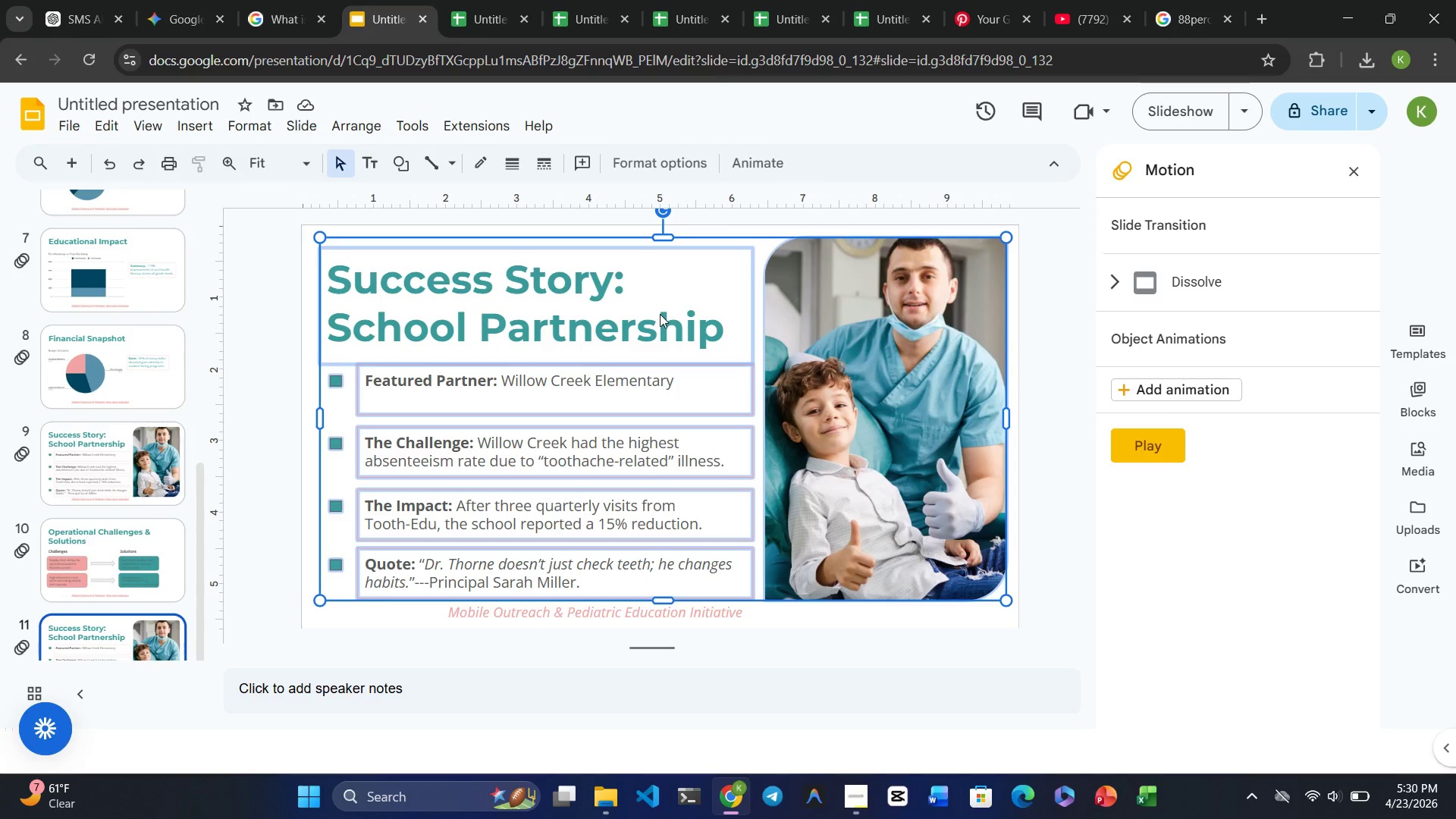 
left_click([716, 333])
 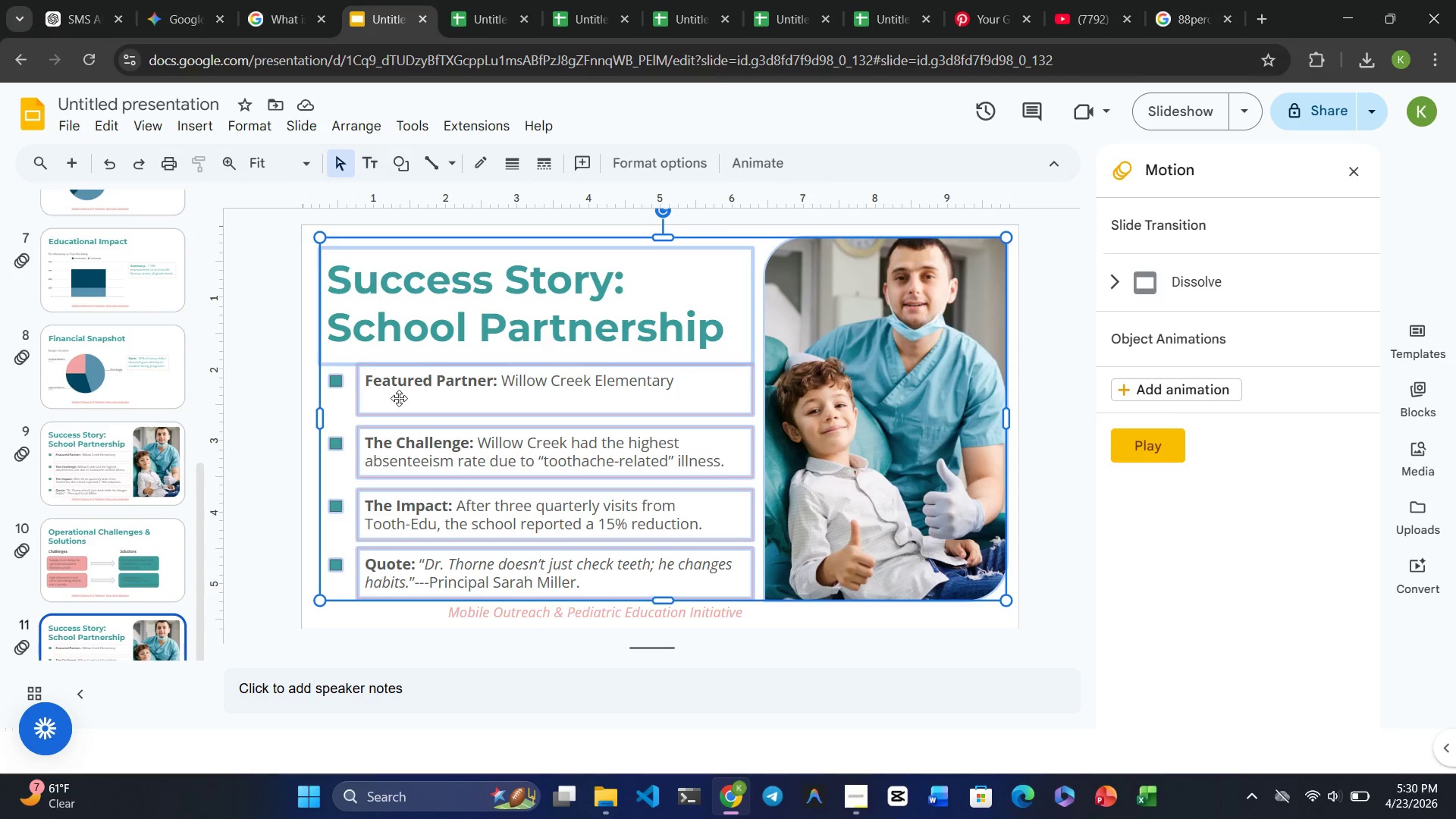 
left_click([253, 402])
 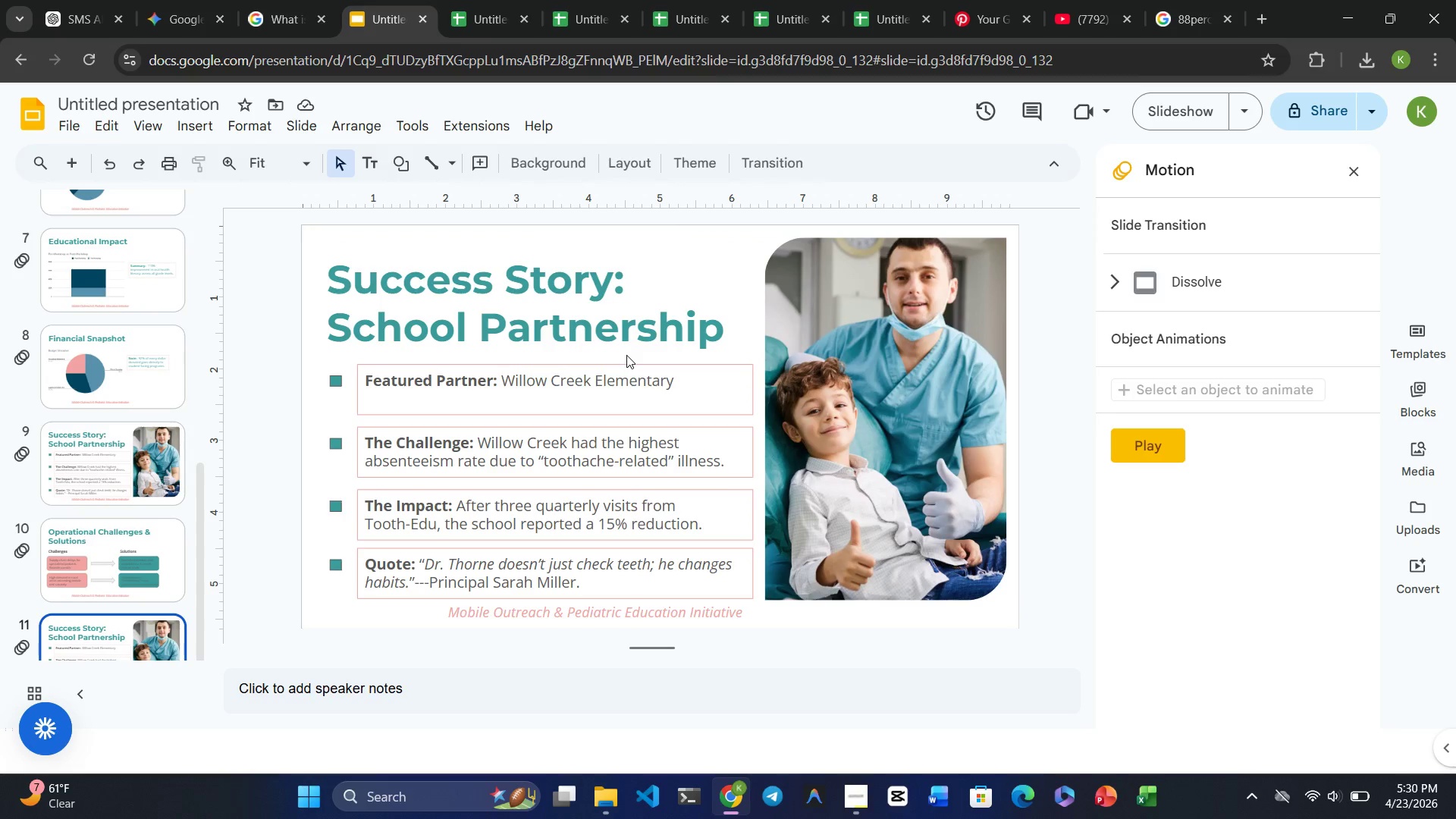 
left_click([626, 355])
 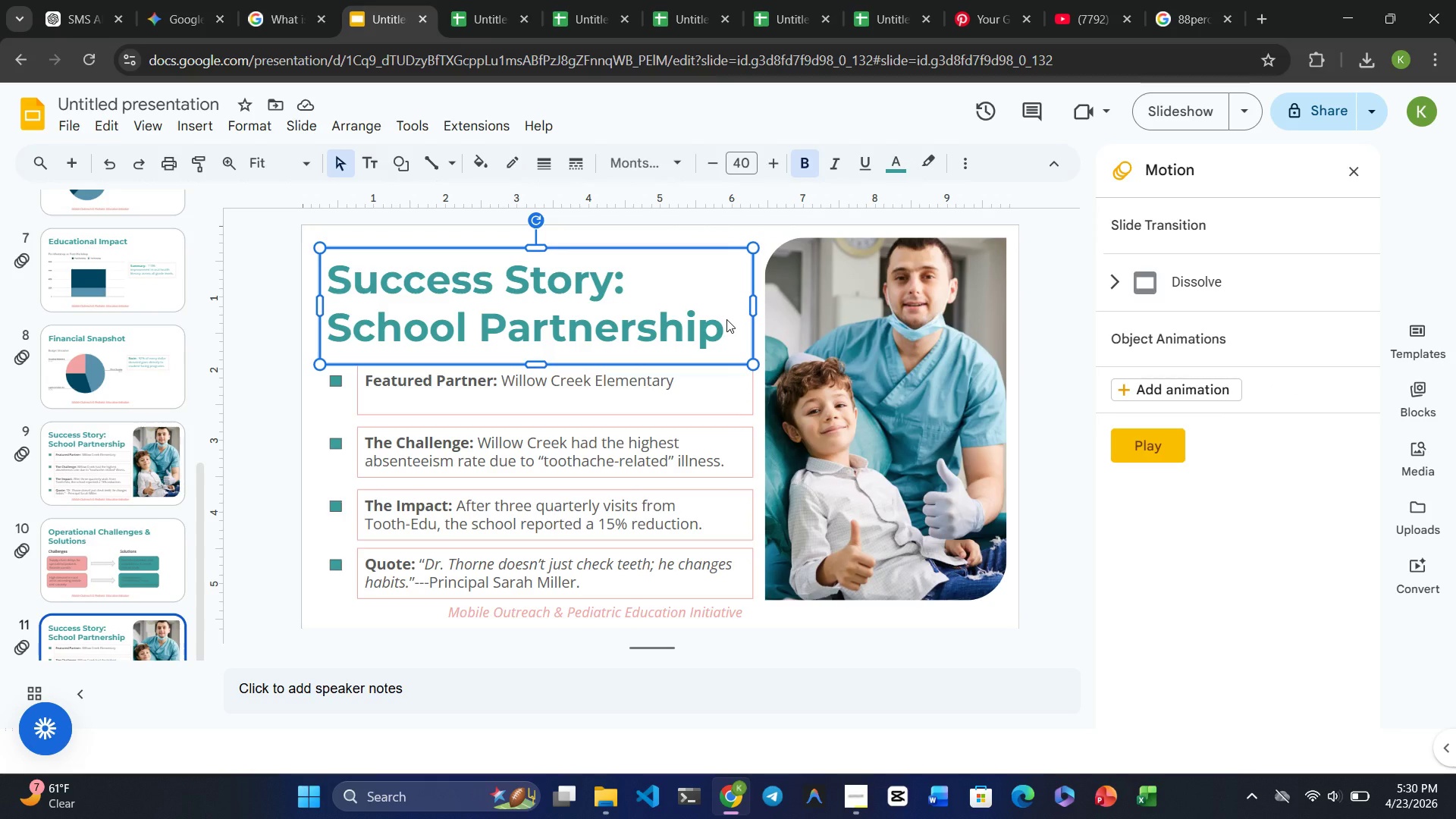 
double_click([726, 319])
 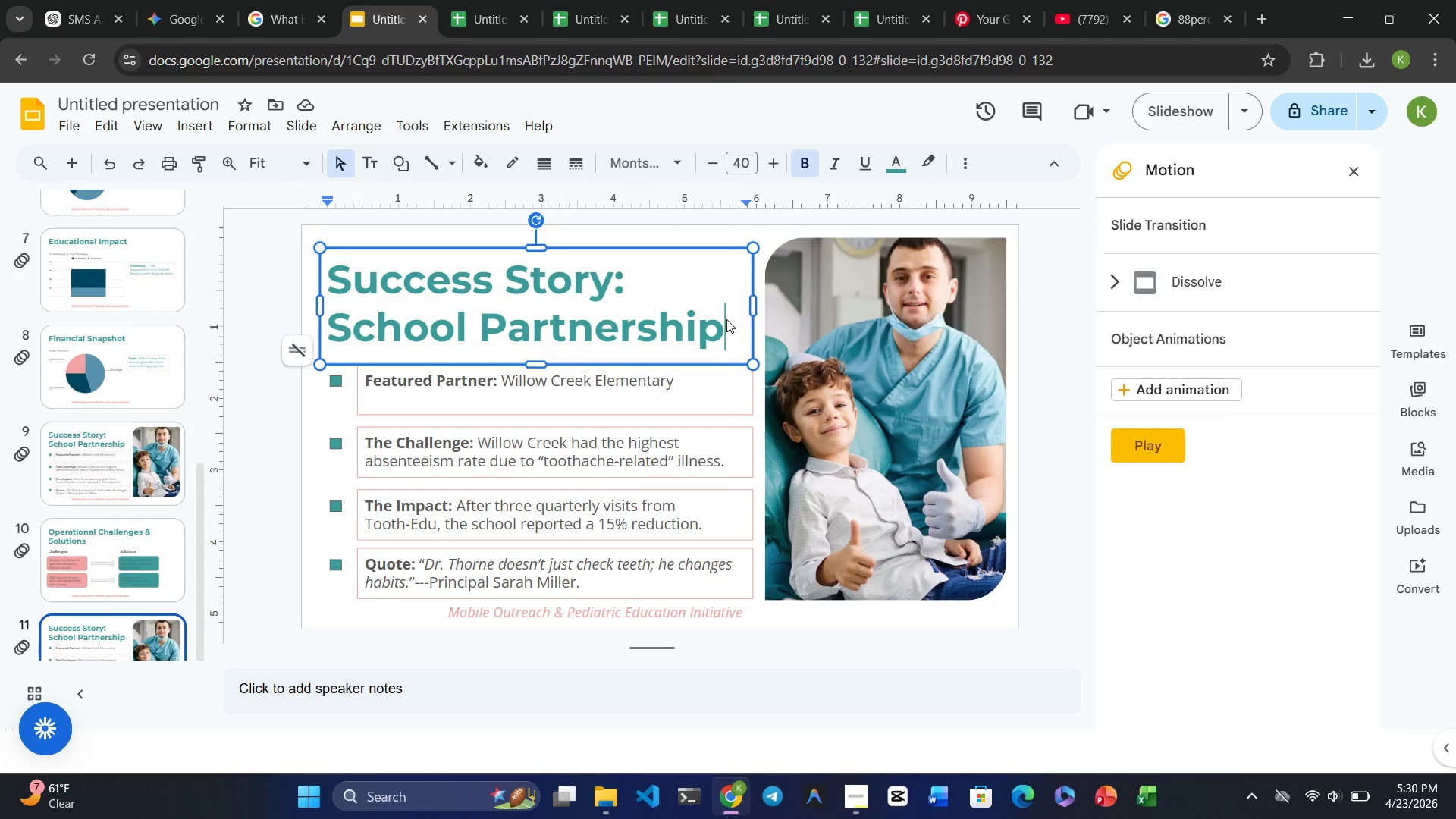 
triple_click([726, 319])
 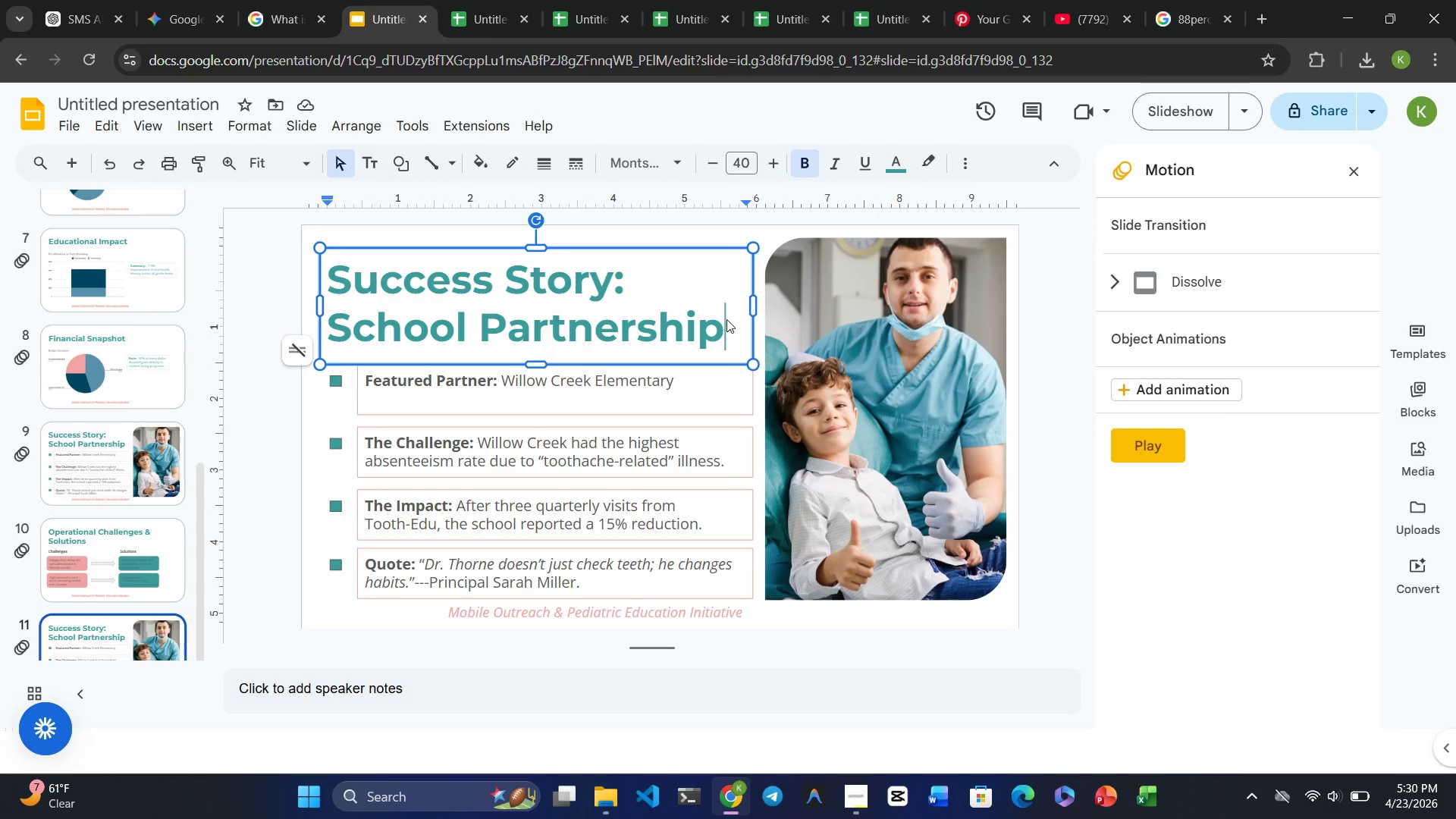 
double_click([726, 319])
 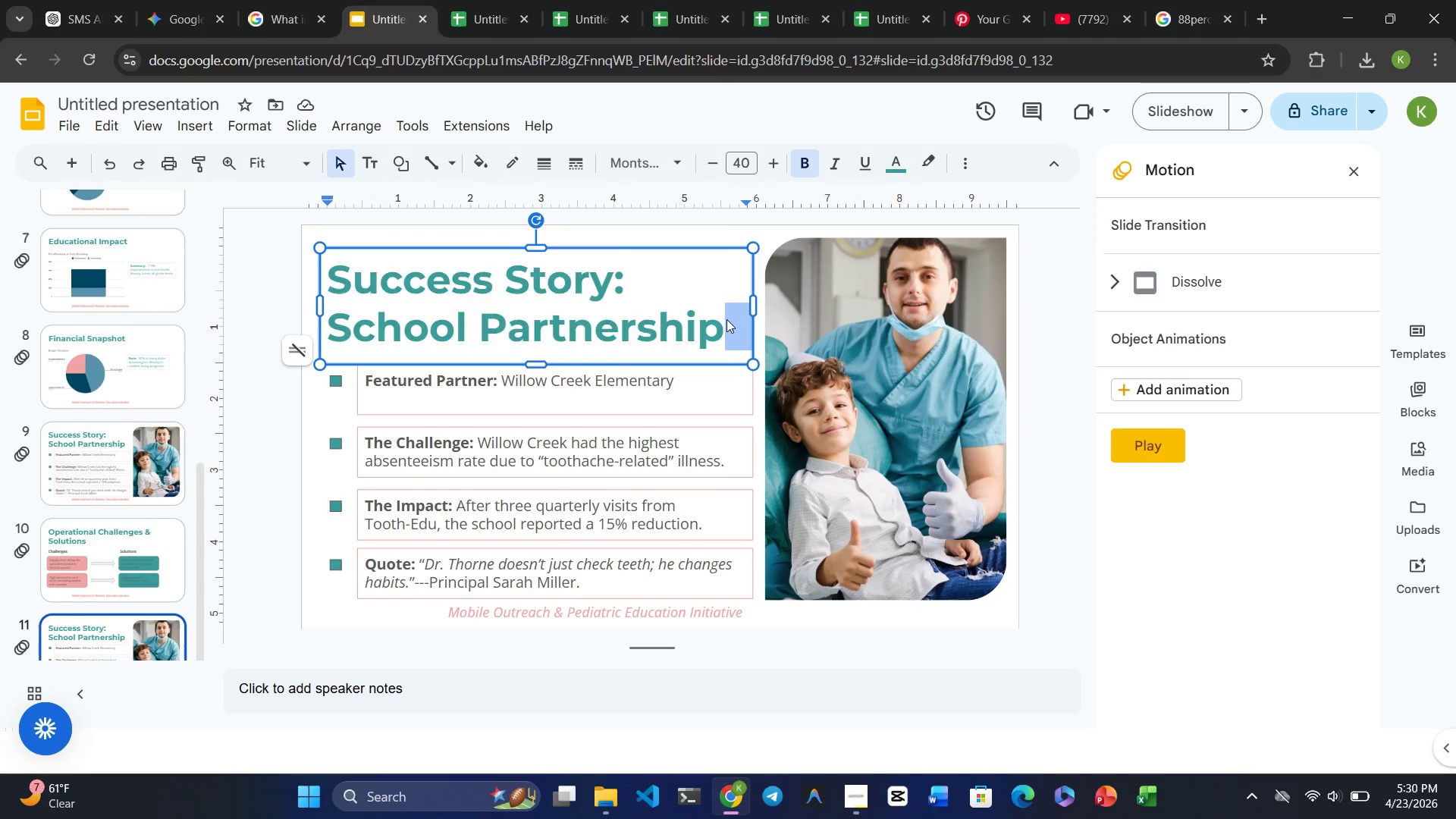 
triple_click([726, 319])
 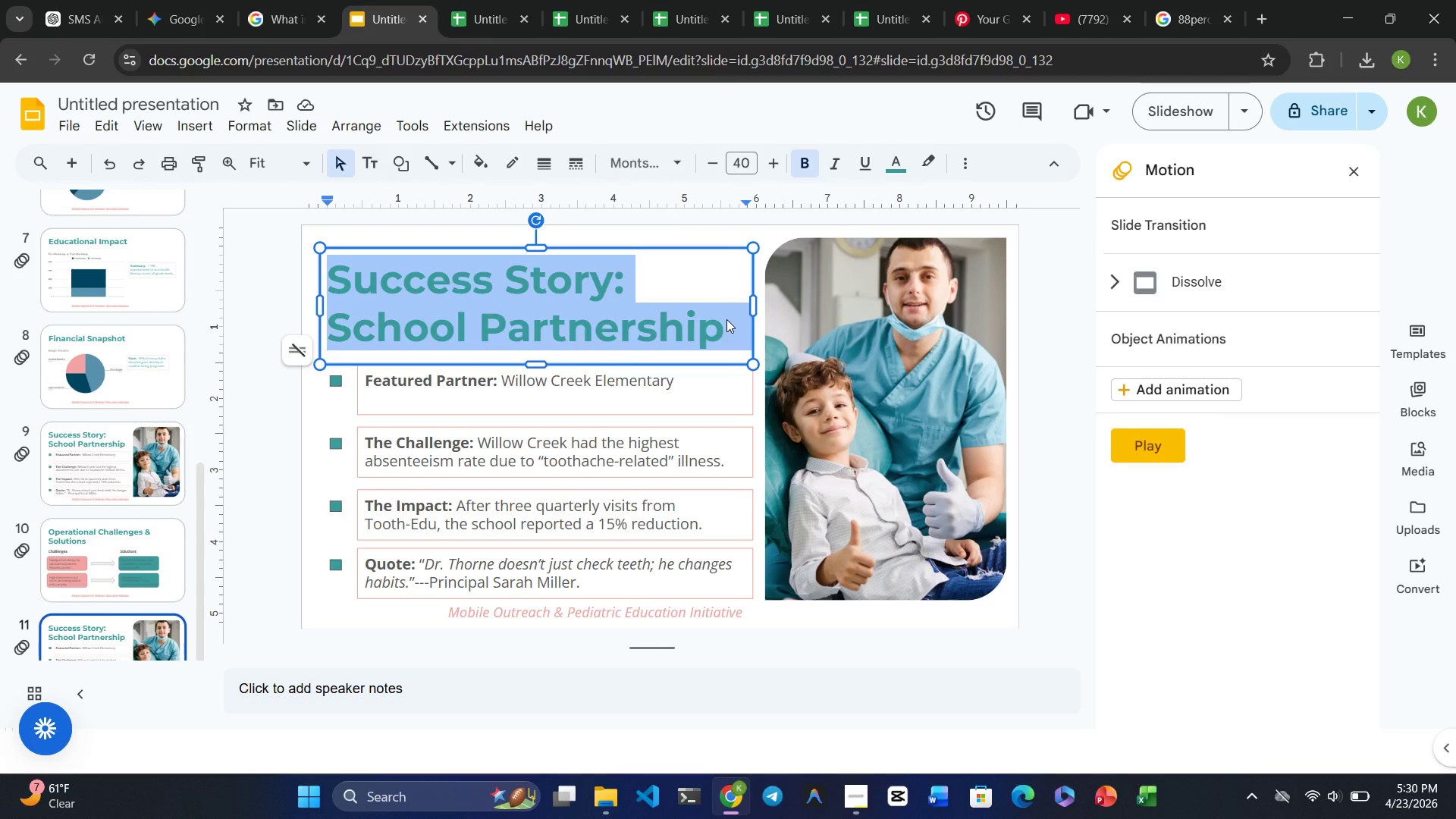 
type(2027 Goals: )
 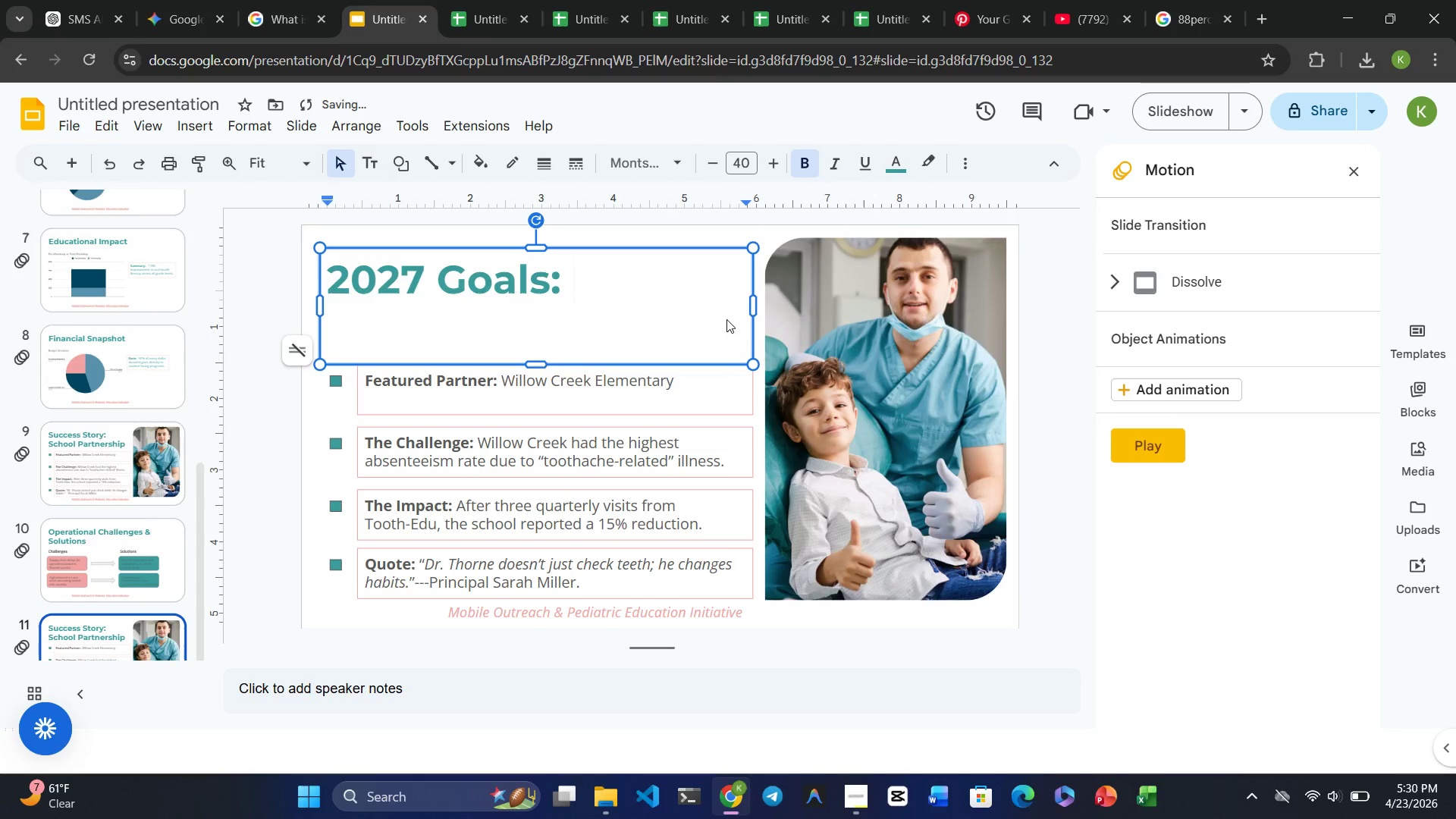 
type(Scaling the Mobile Unit)
 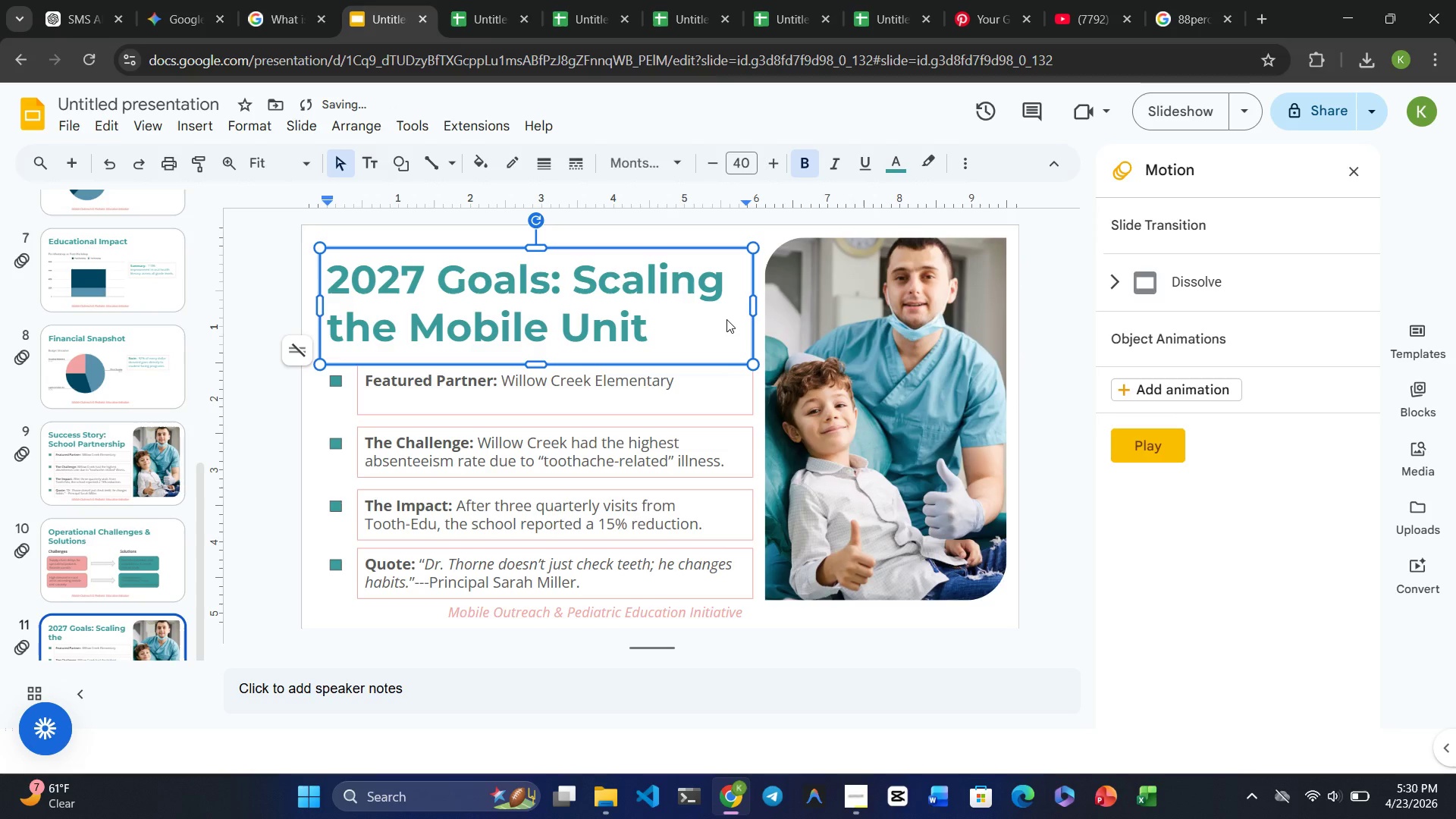 
left_click([683, 400])
 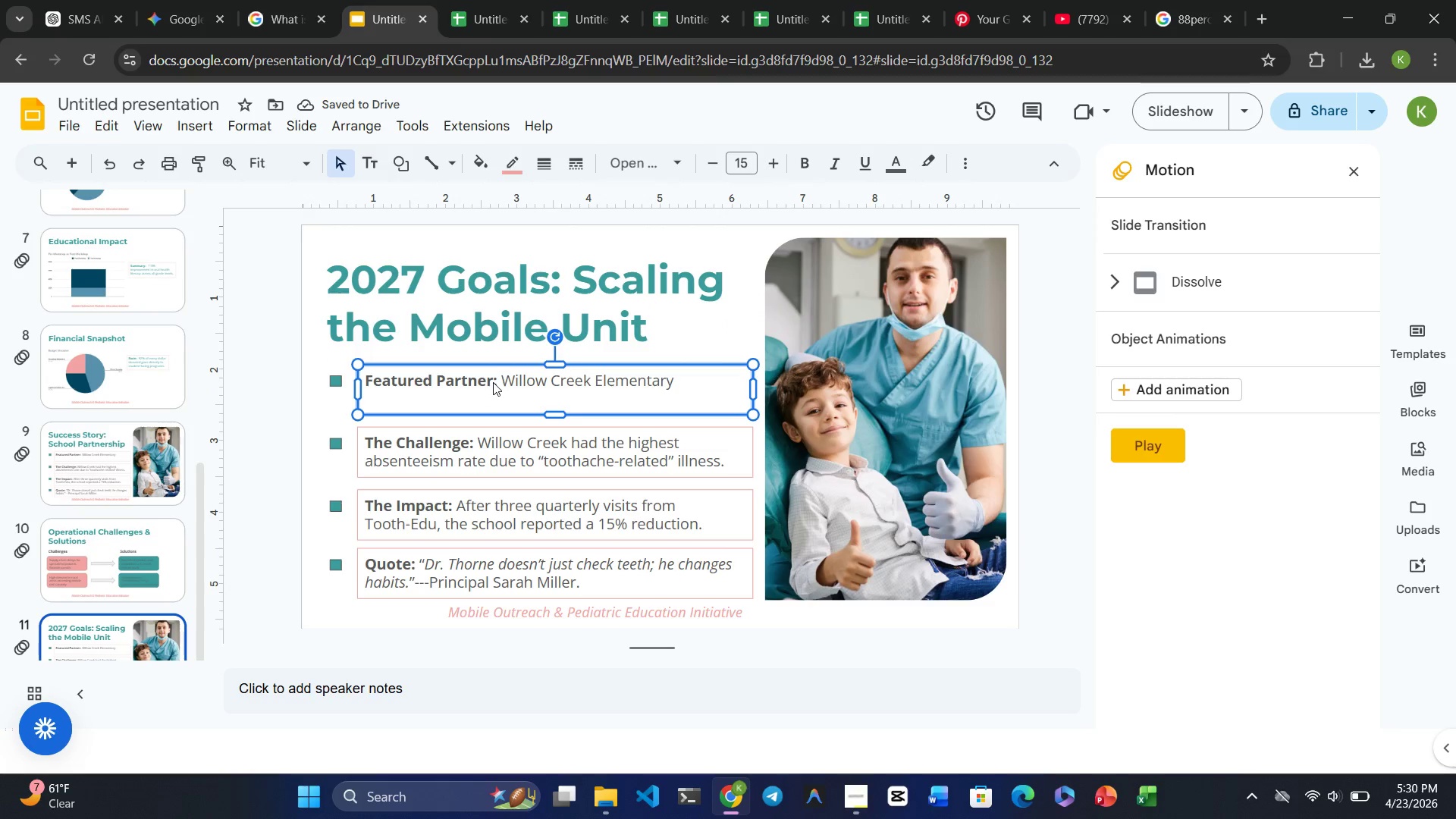 
double_click([492, 383])
 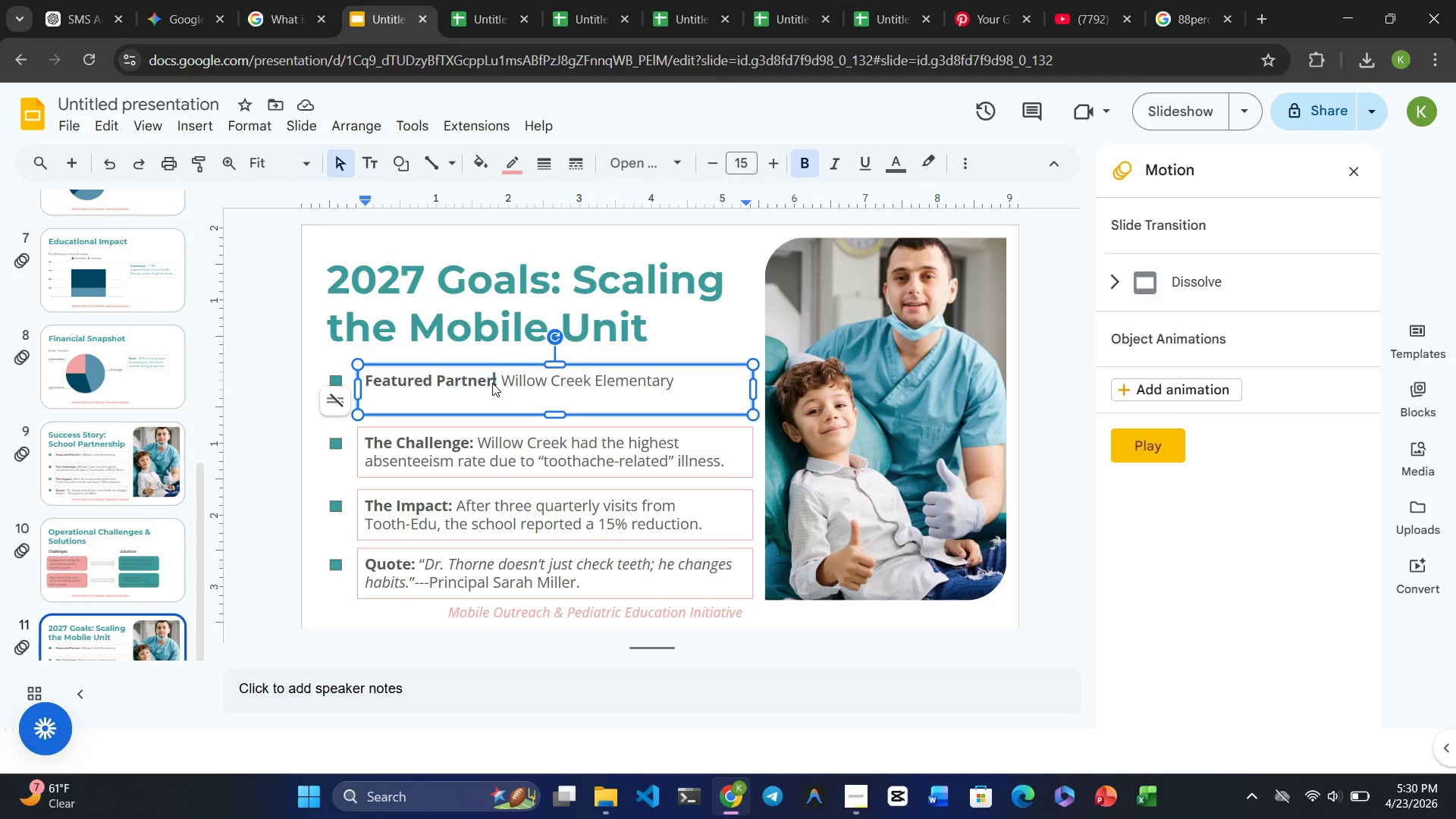 
double_click([492, 383])
 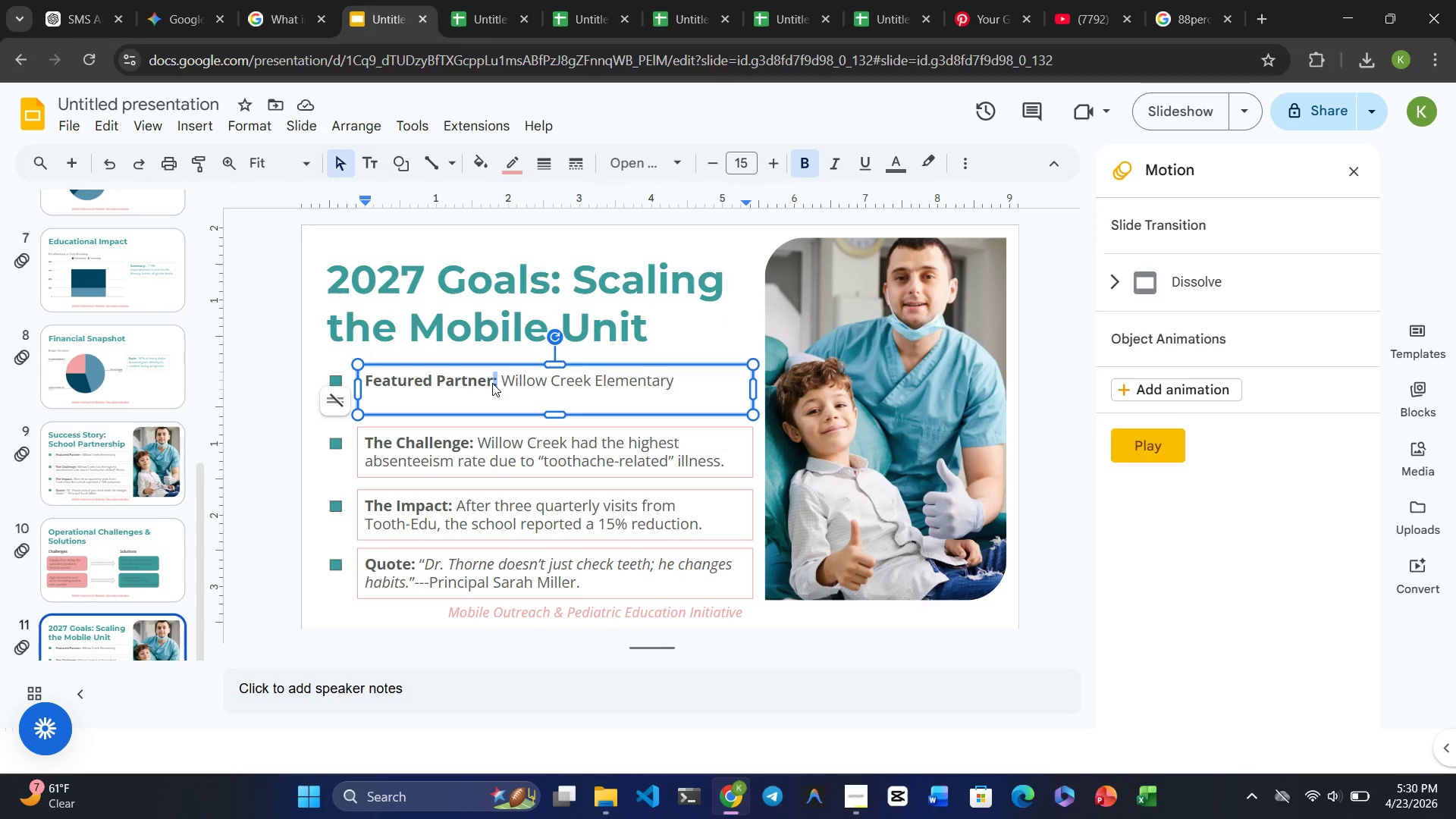 
left_click([492, 383])
 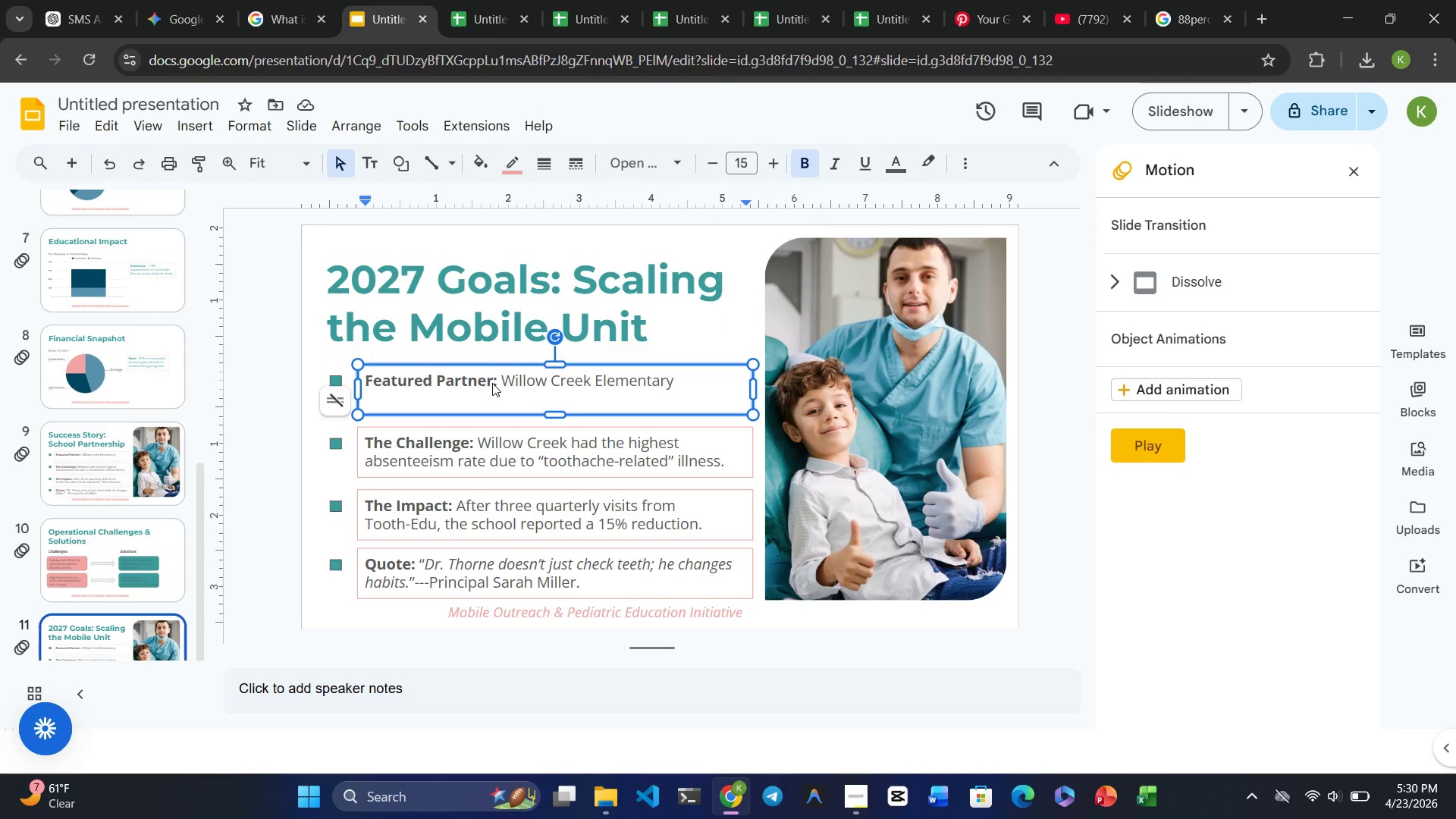 
key(ArrowLeft)
 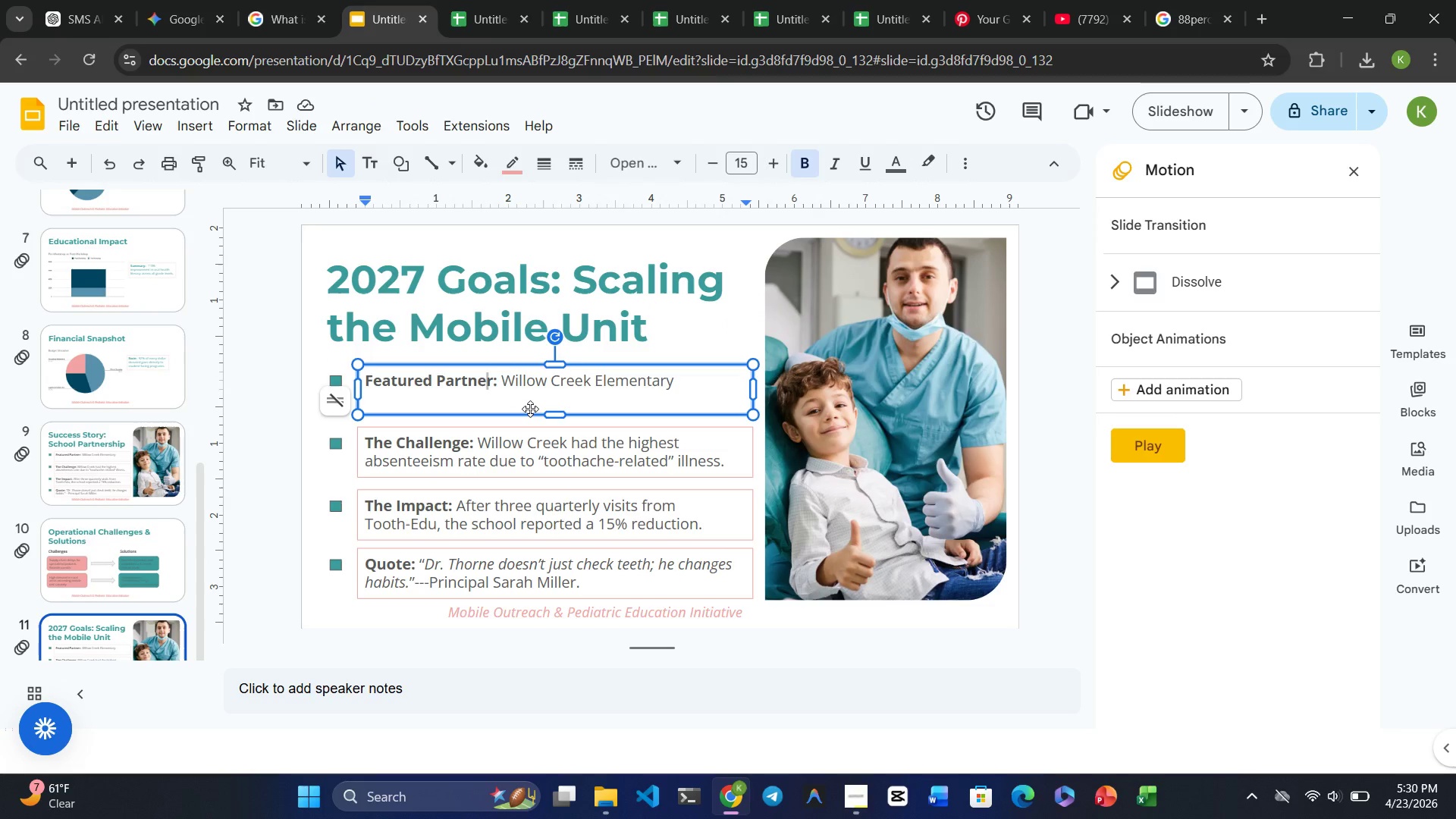 
key(ArrowRight)
 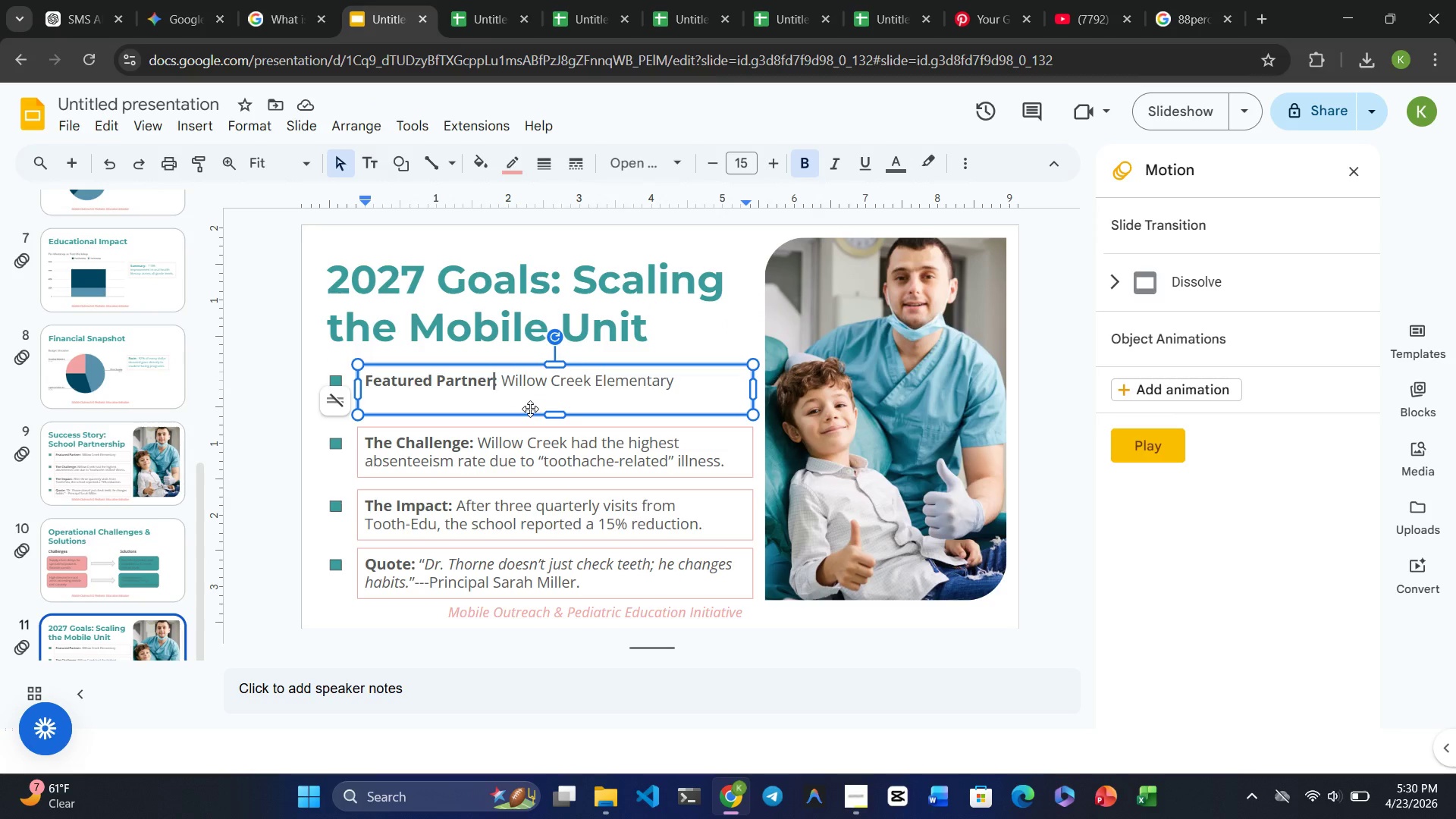 
hold_key(key=Backspace, duration=0.67)
 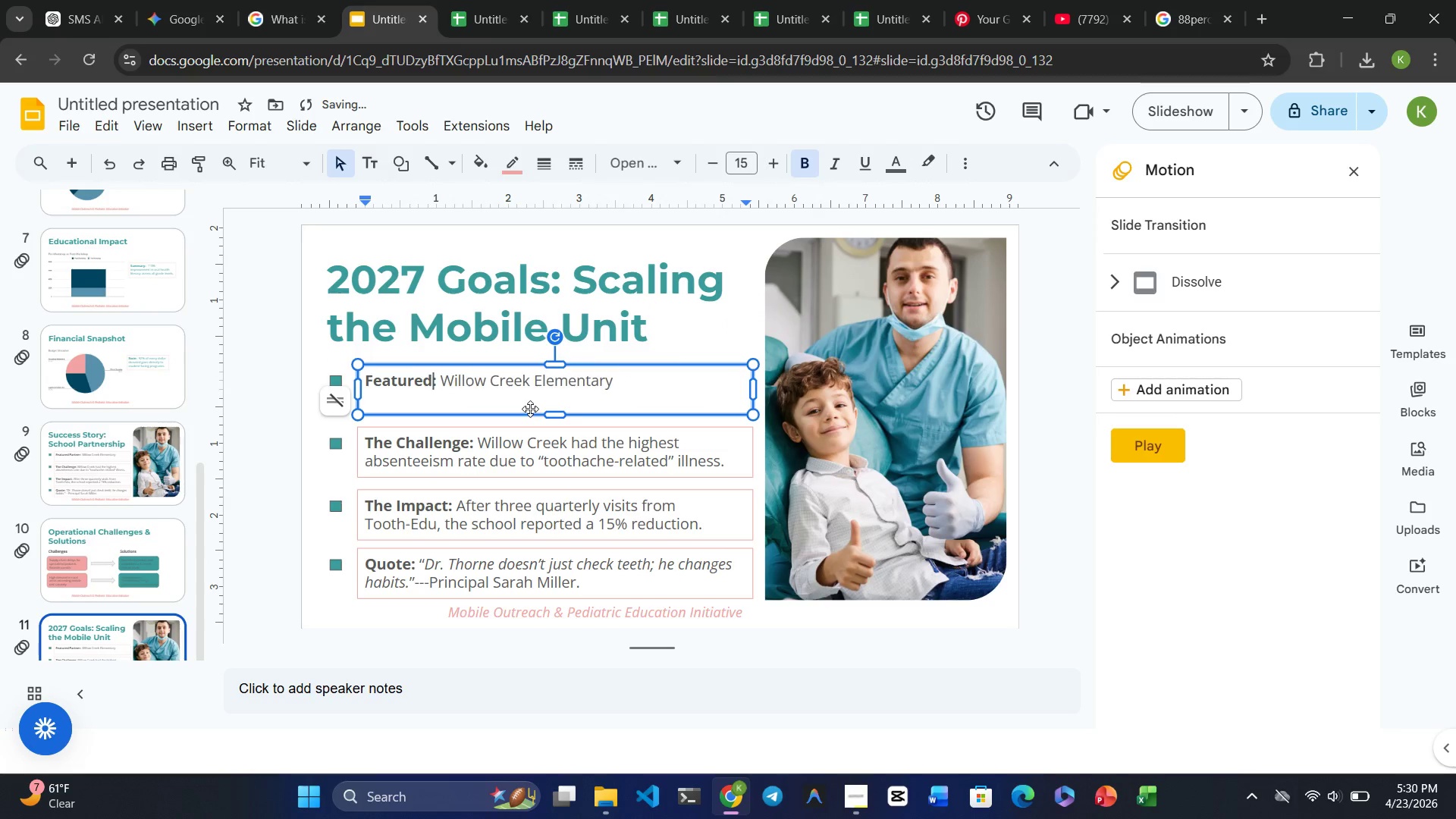 
key(Backspace)
 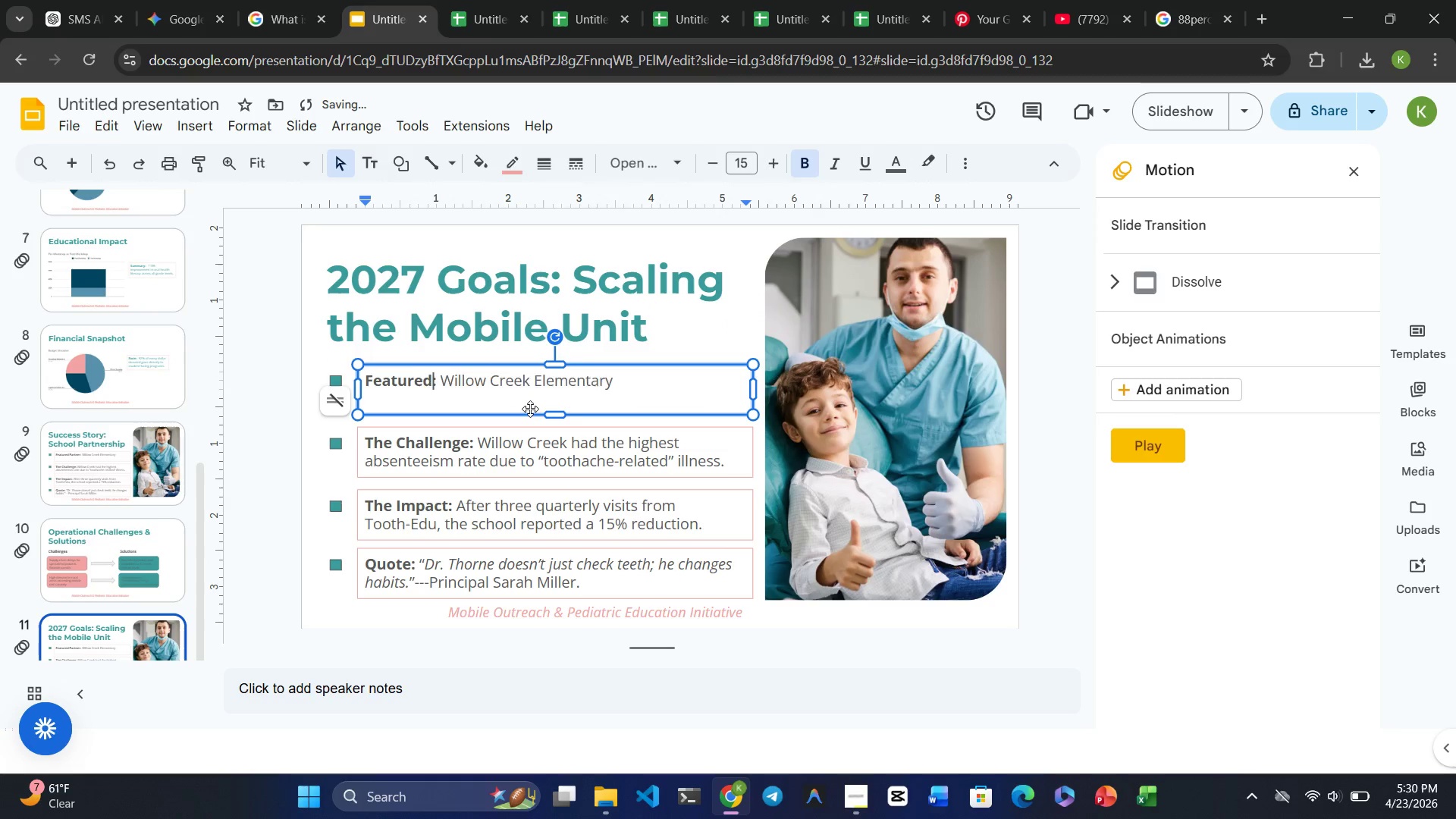 
key(Backspace)
 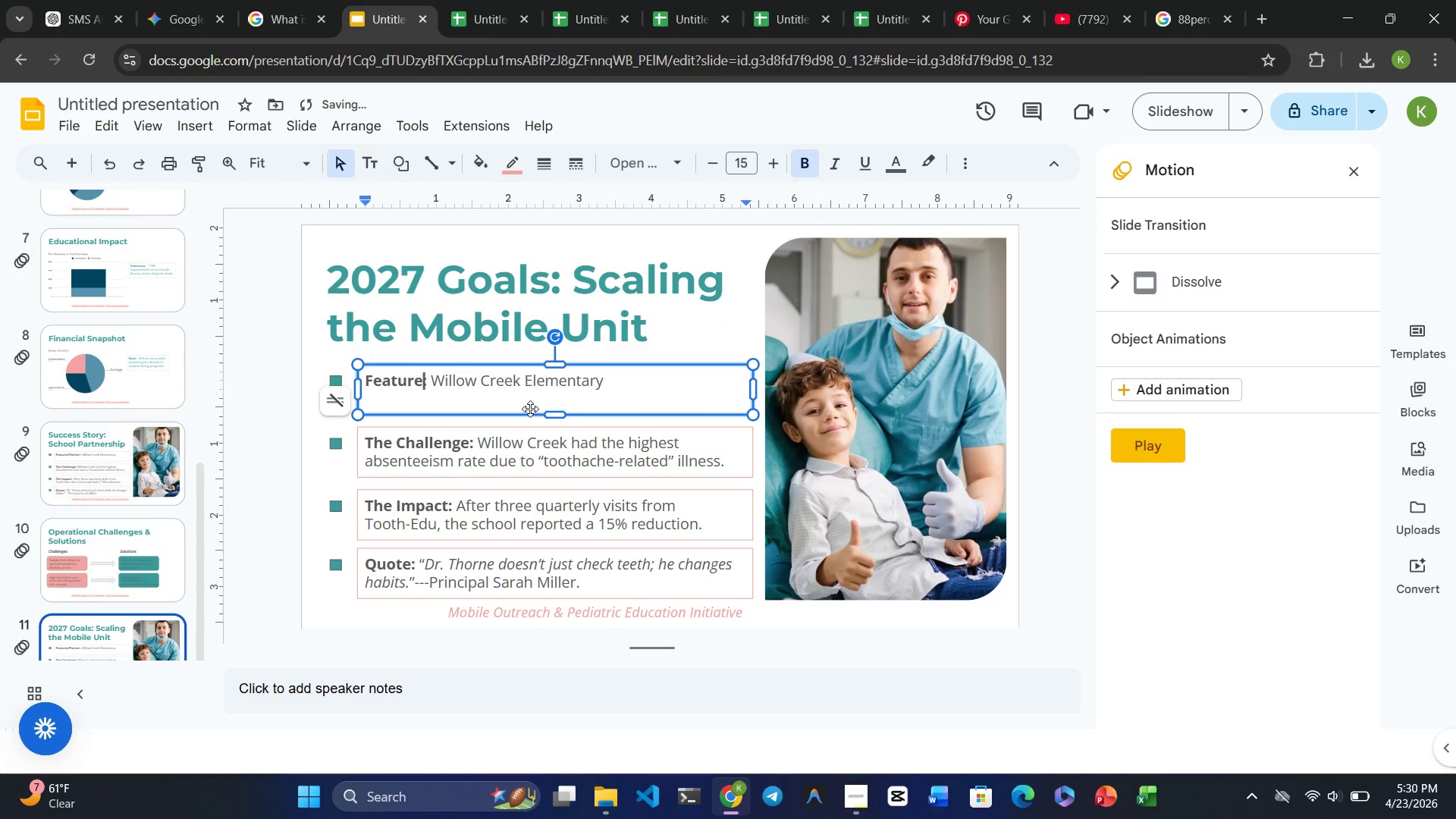 
key(Backspace)
 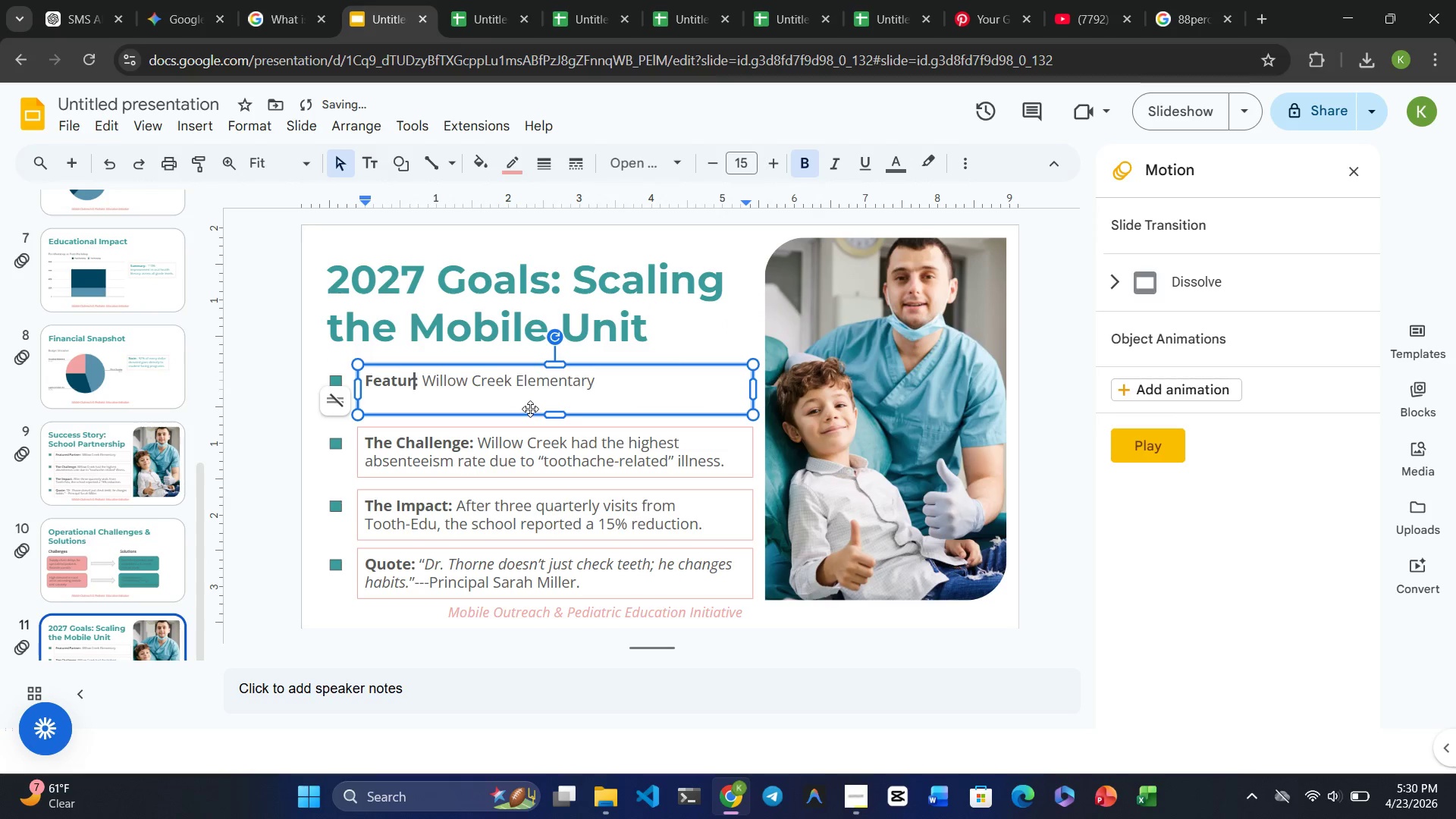 
key(Backspace)
 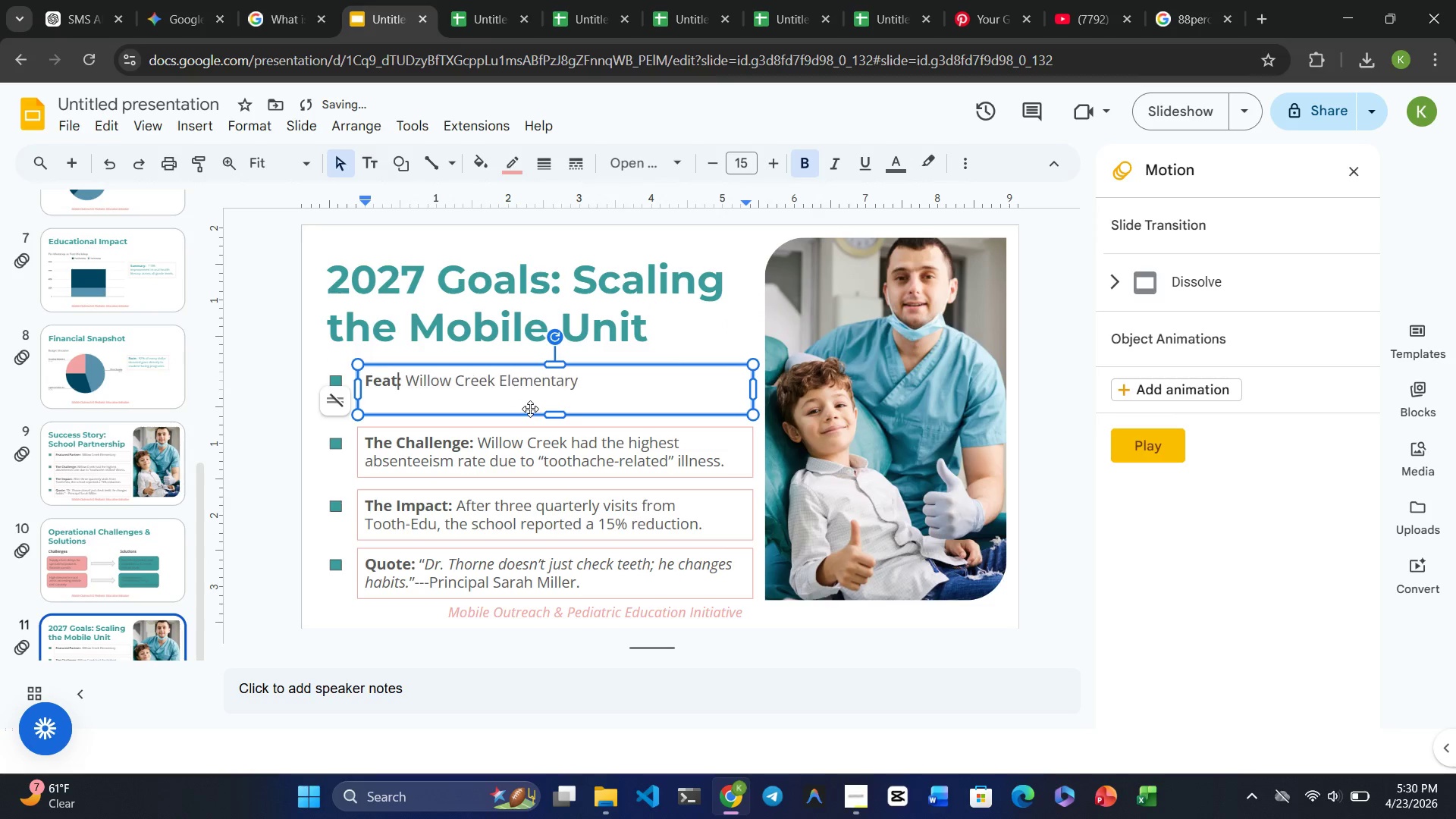 
key(Backspace)
 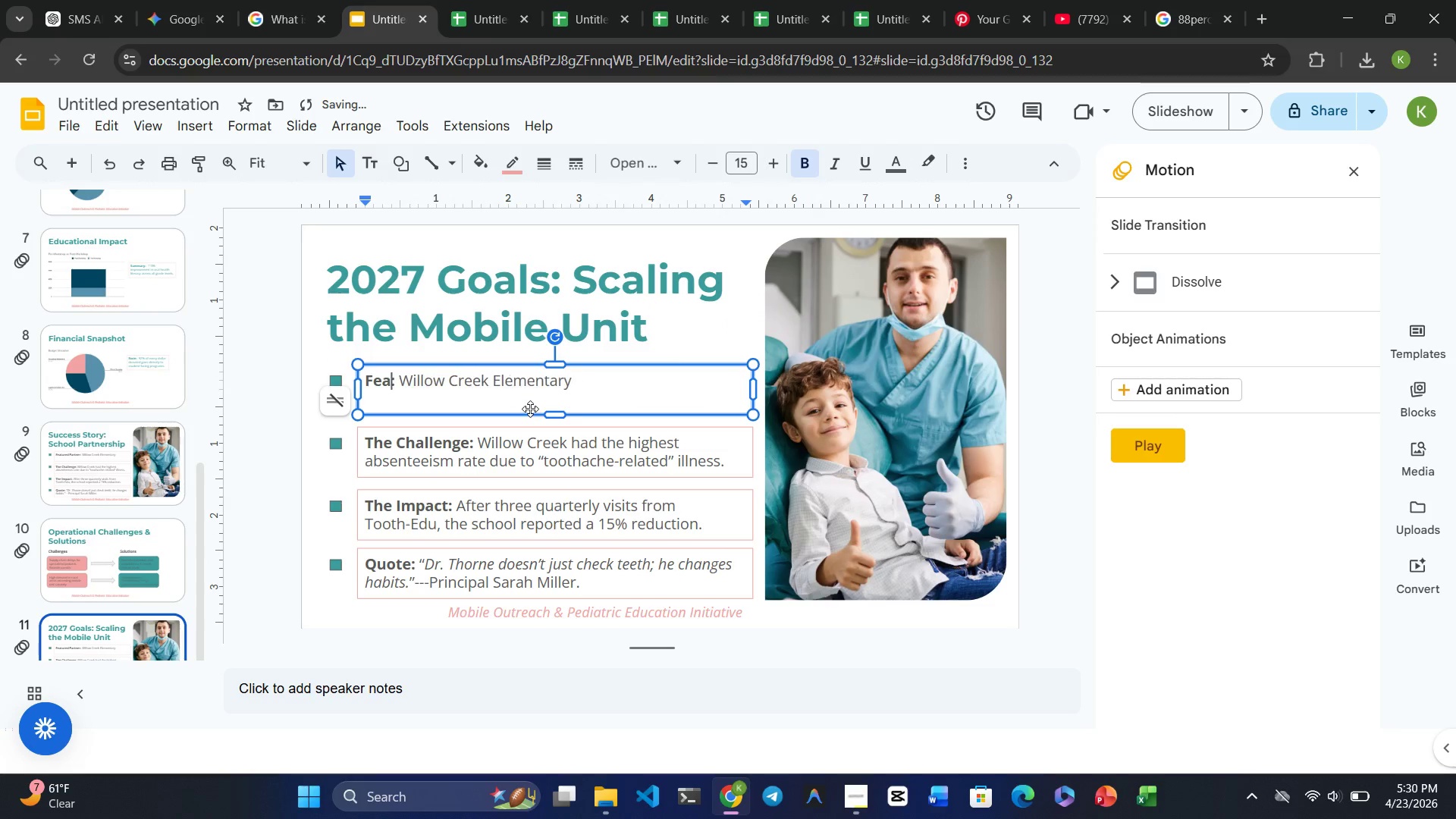 
key(Backspace)
 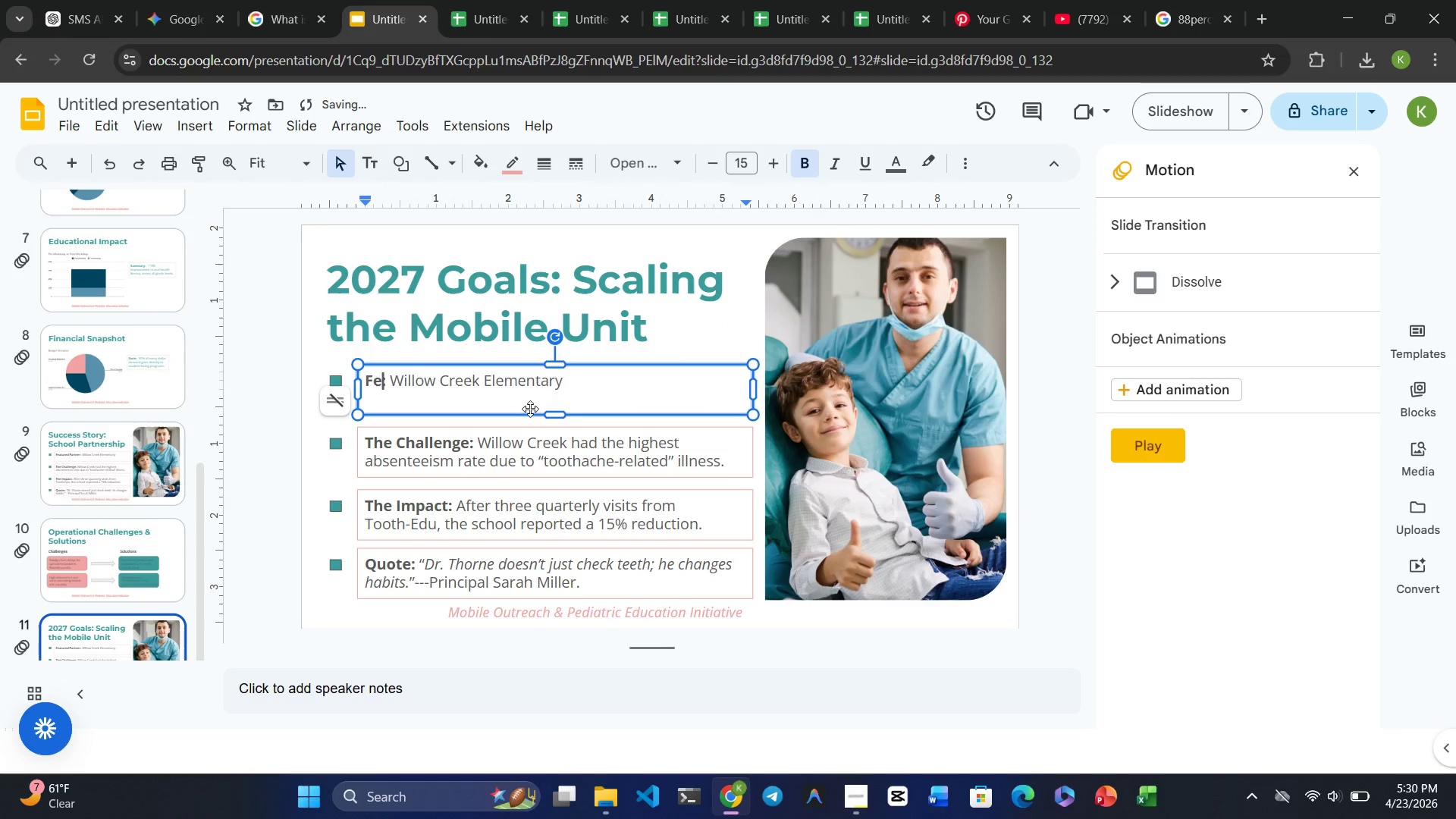 
key(Backspace)
 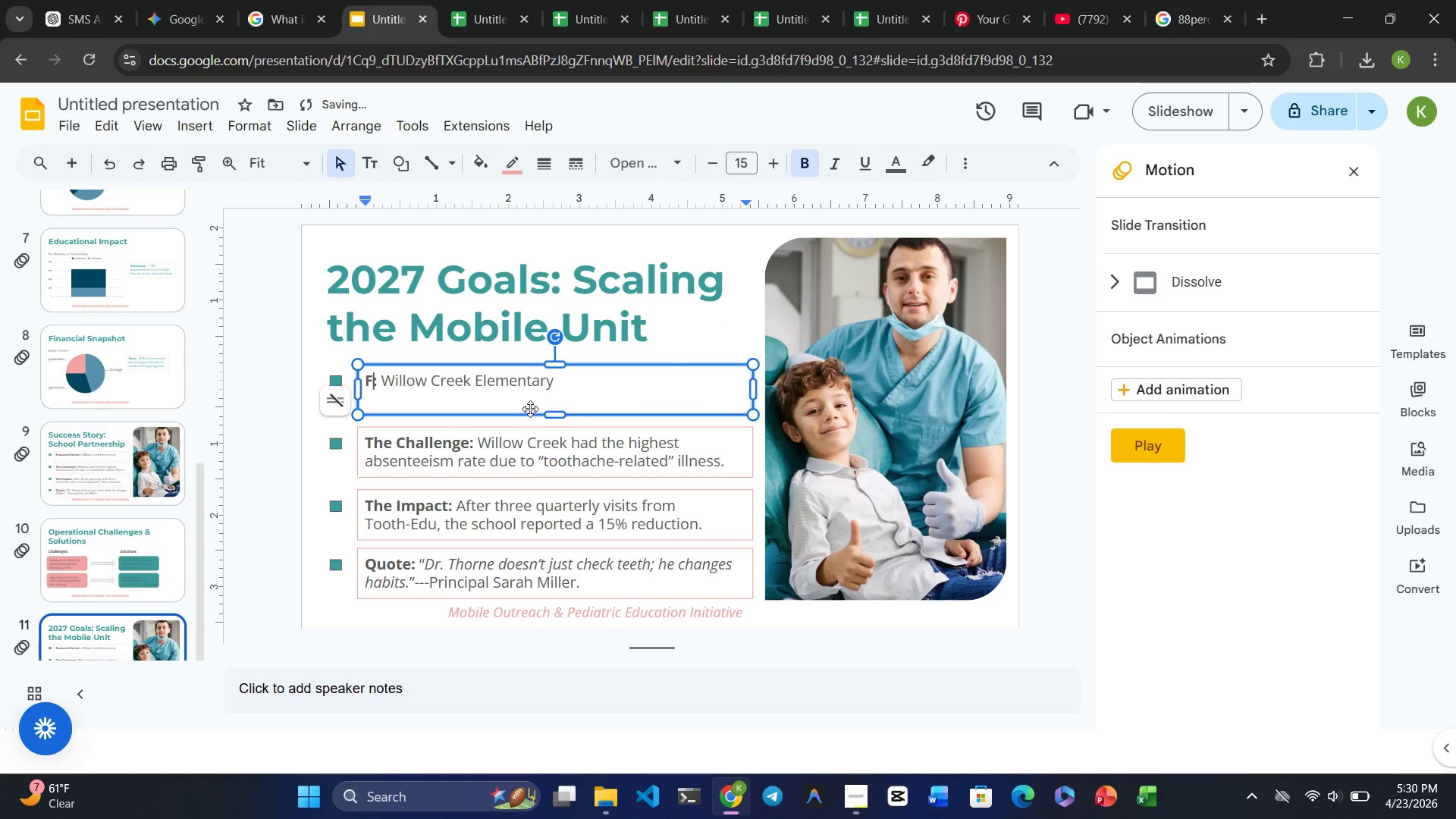 
key(Backspace)
 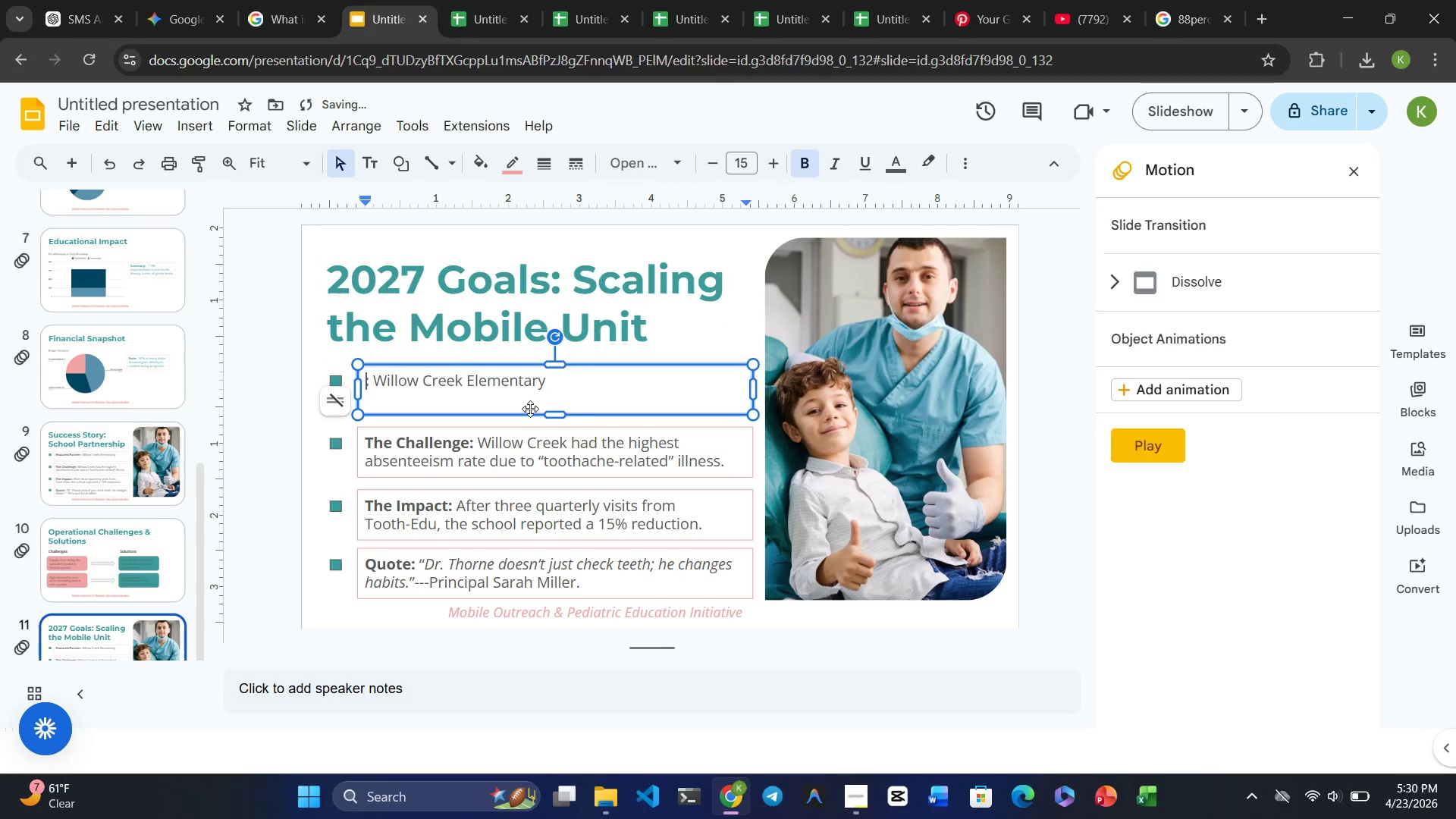 
key(Backspace)
 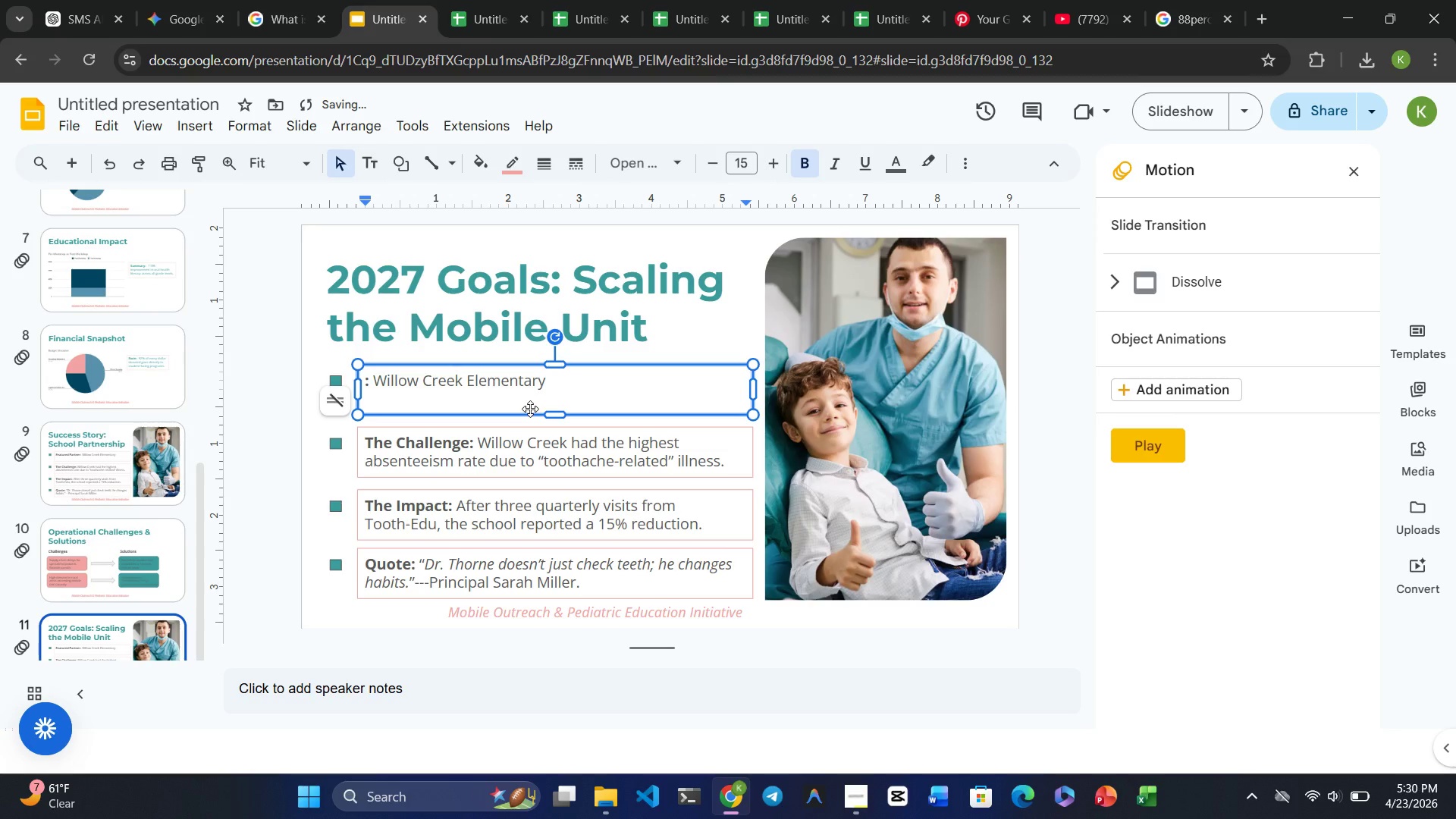 
key(ArrowLeft)
 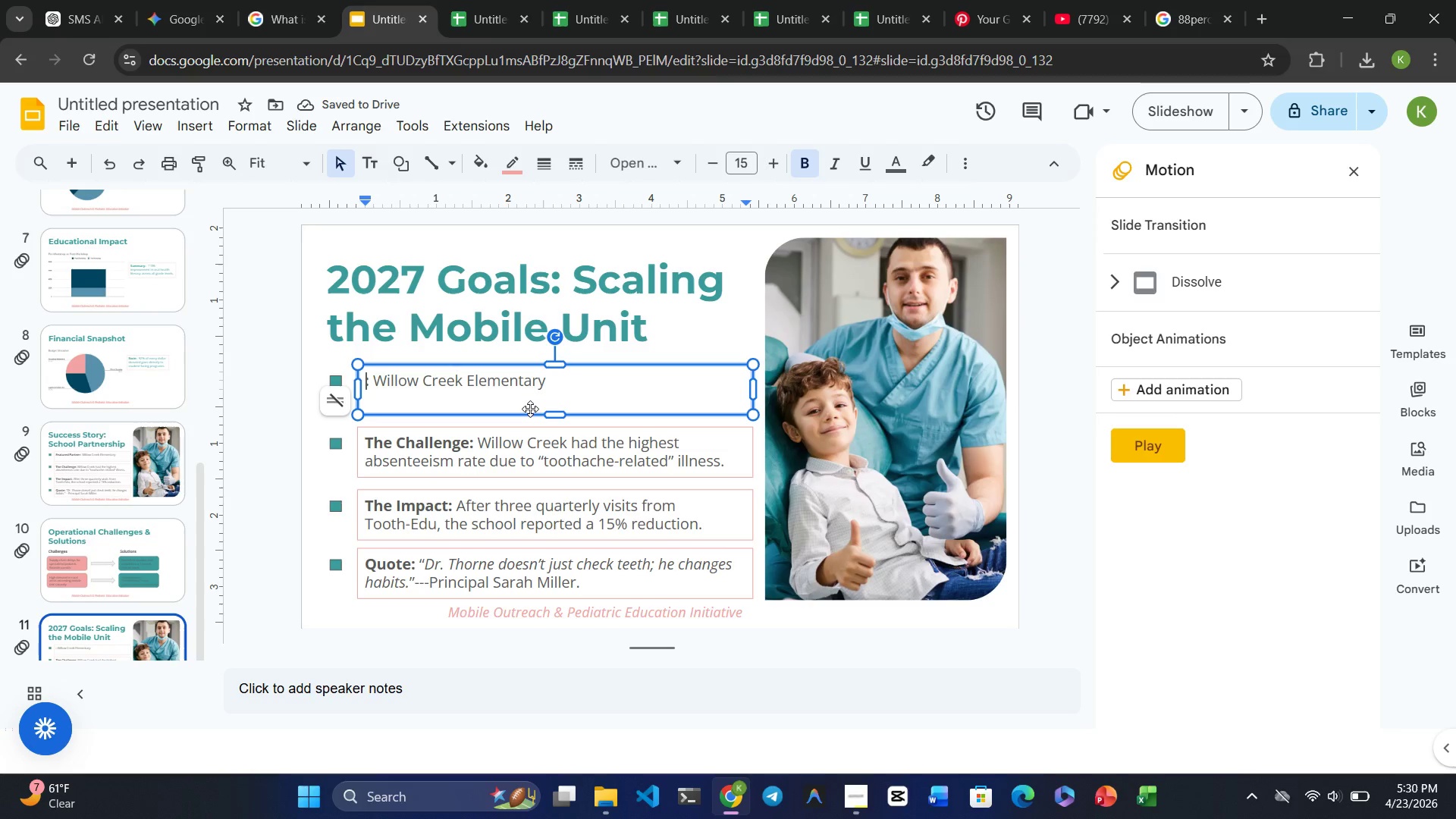 
type(Goal 1)
 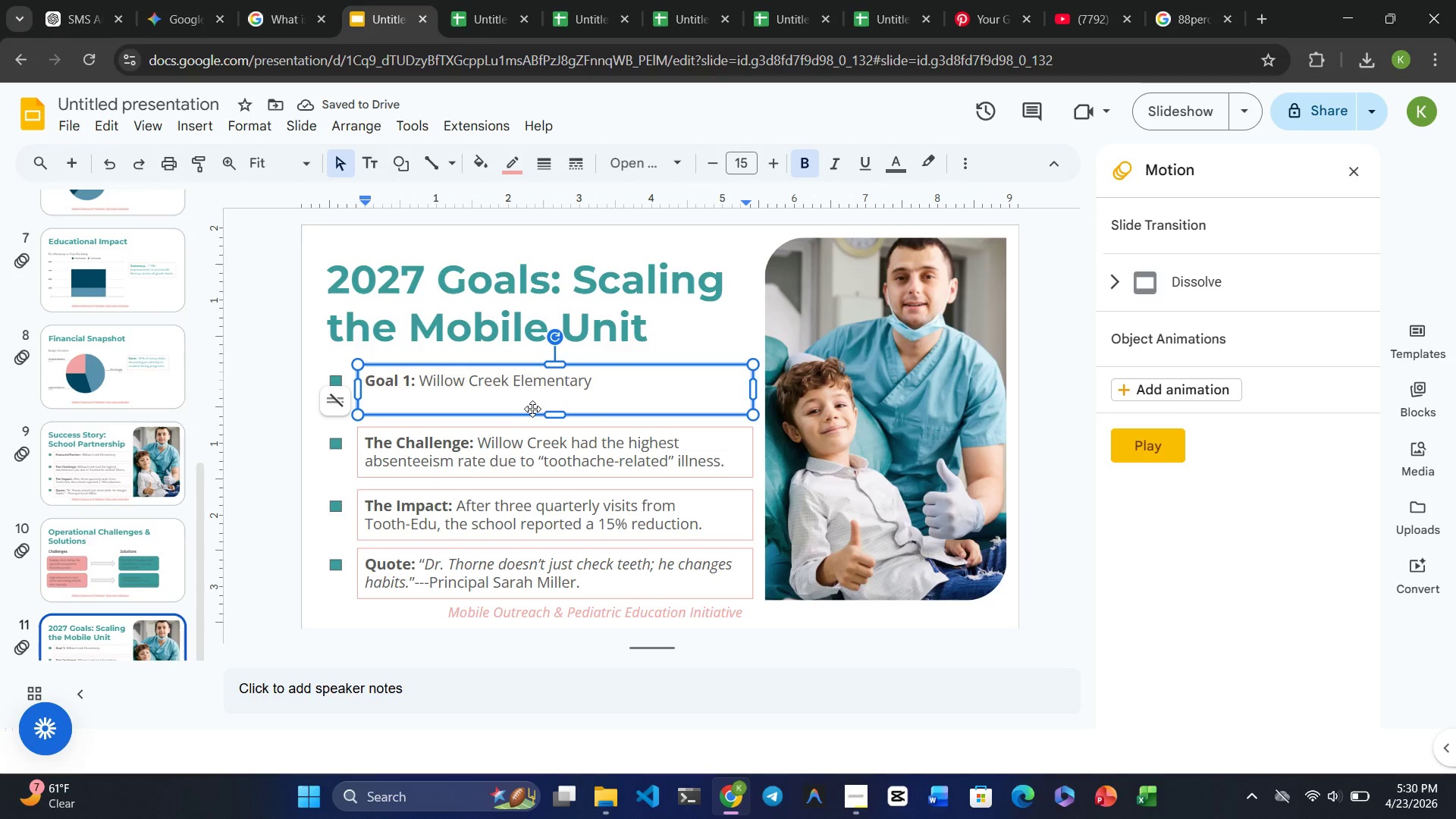 
left_click([594, 384])
 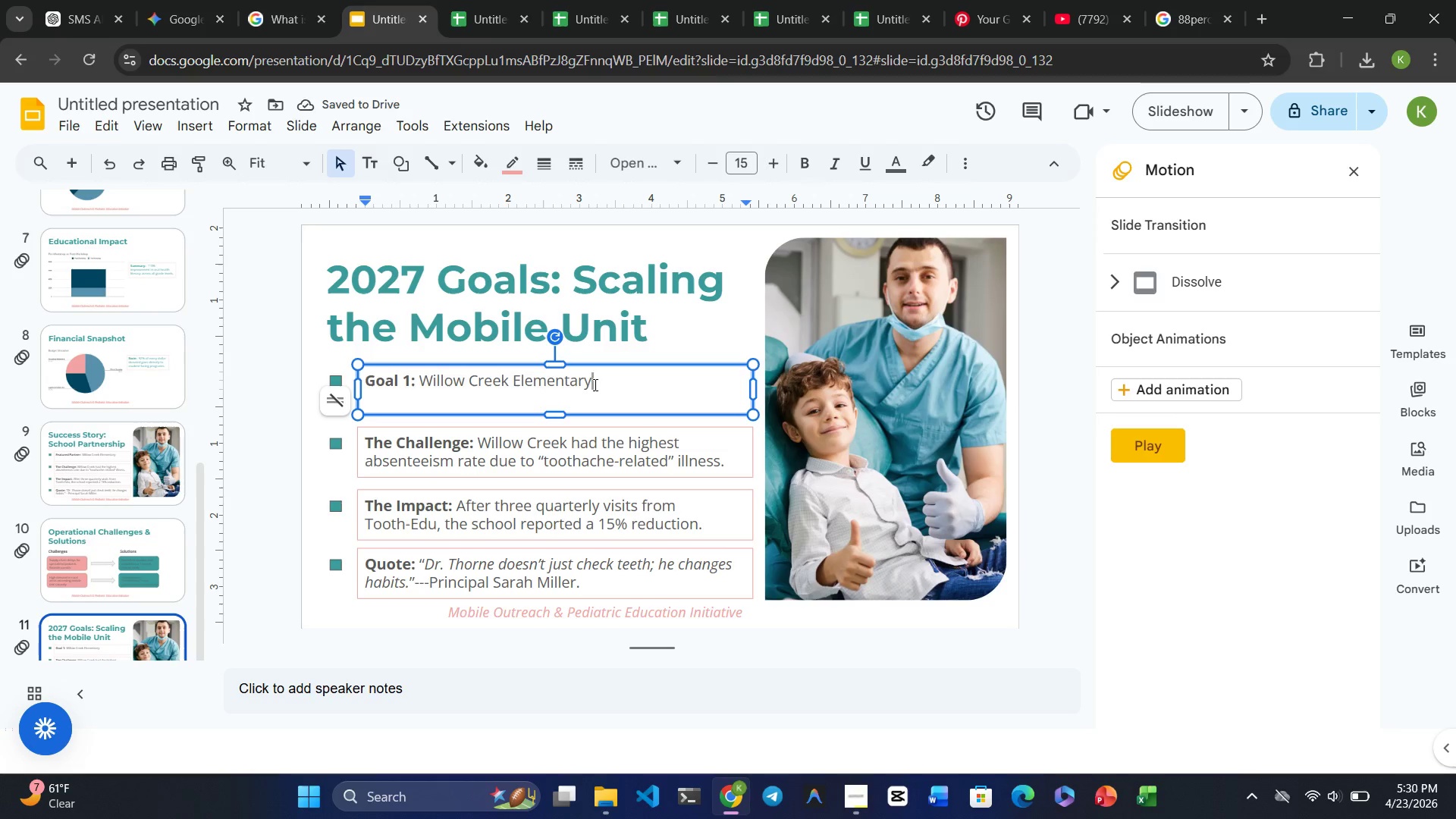 
hold_key(key=Backspace, duration=0.94)
 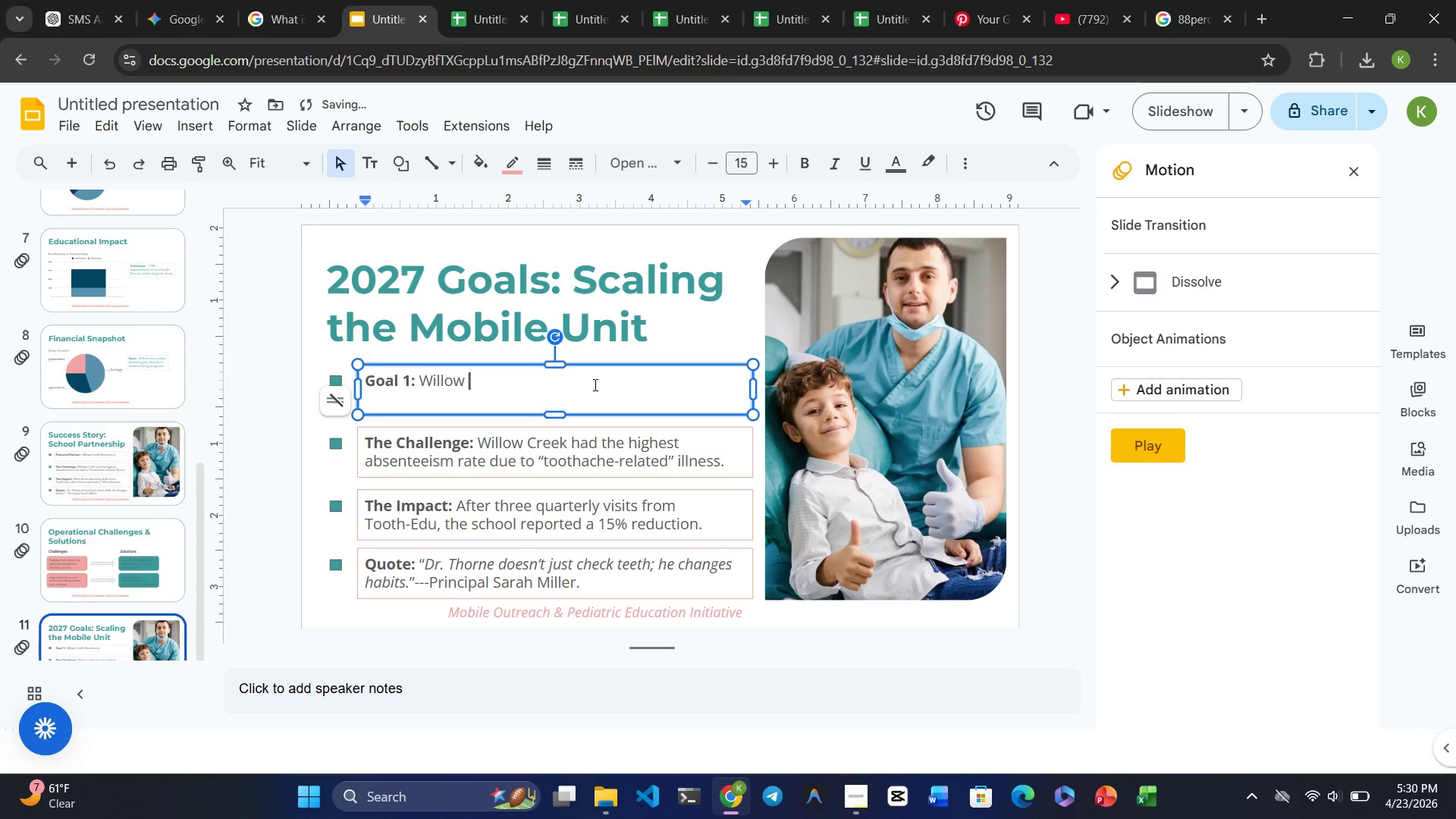 
key(Backspace)
key(Backspace)
key(Backspace)
key(Backspace)
key(Backspace)
key(Backspace)
key(Backspace)
type(Aquire a second mobile in)
key(Backspace)
key(Backspace)
type(ub)
key(Backspace)
type(nit to )
 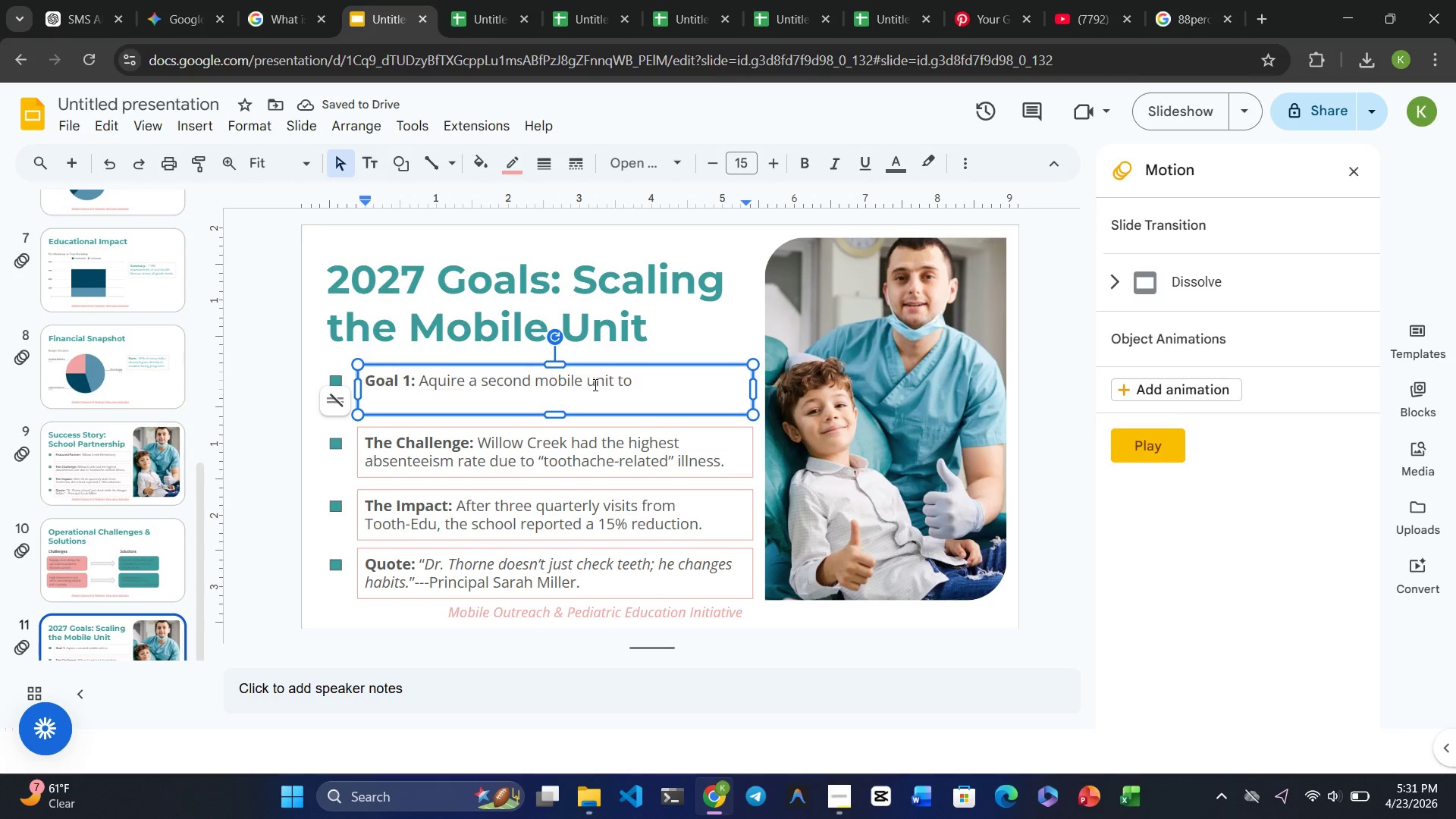 
type(serve the western country.)
 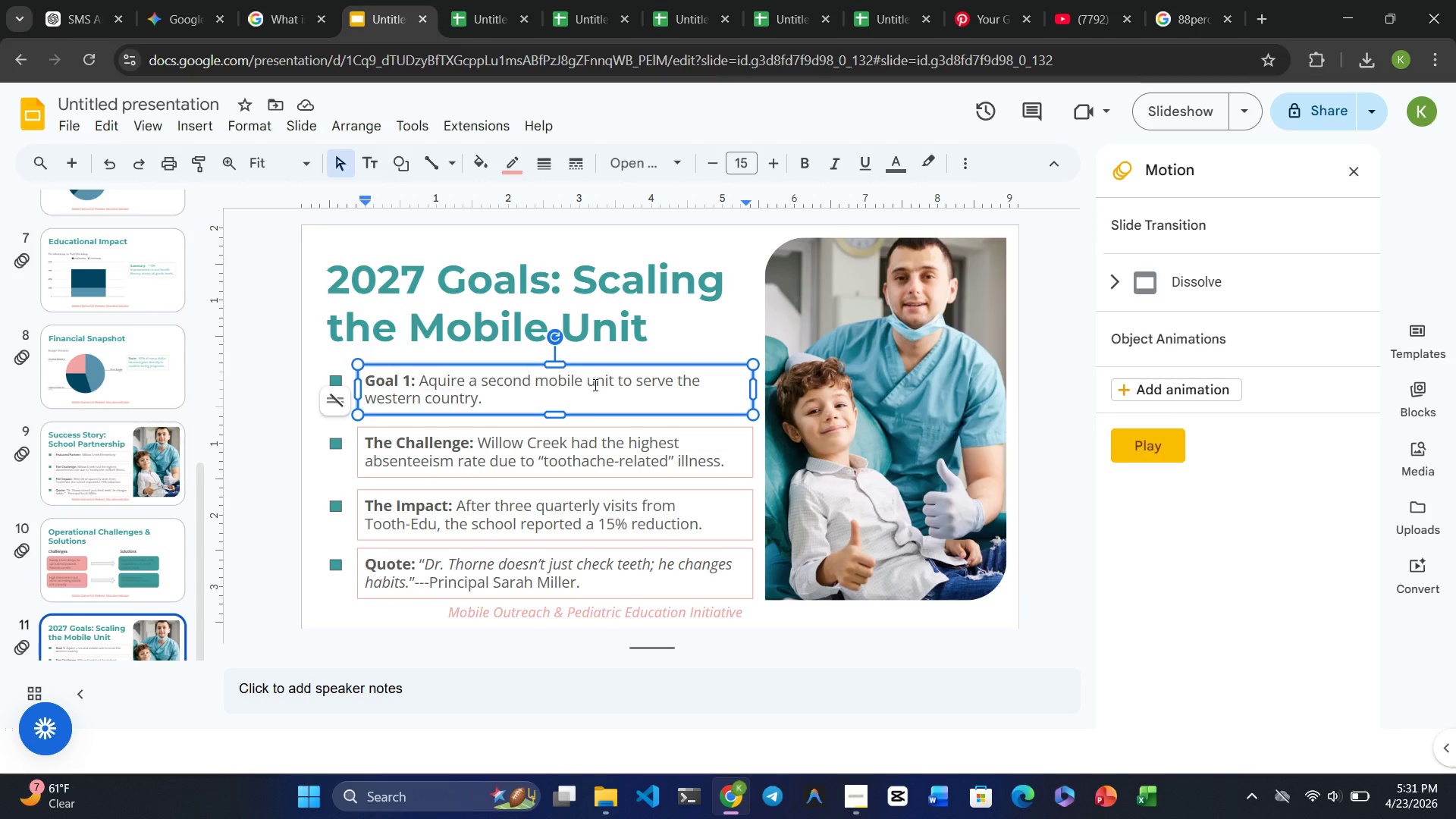 
wait(7.58)
 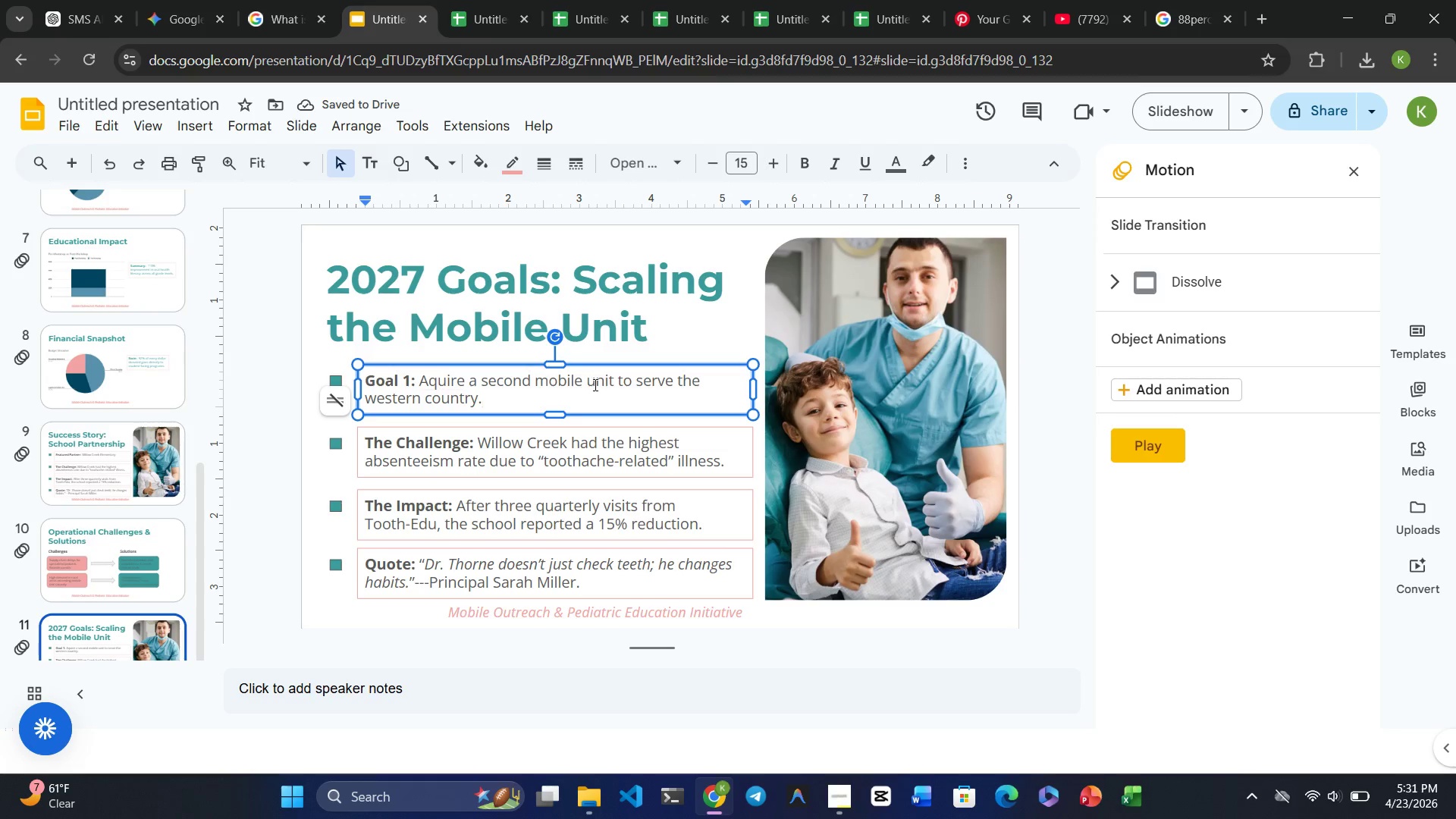 
left_click_drag(start_coordinate=[466, 444], to_coordinate=[364, 440])
 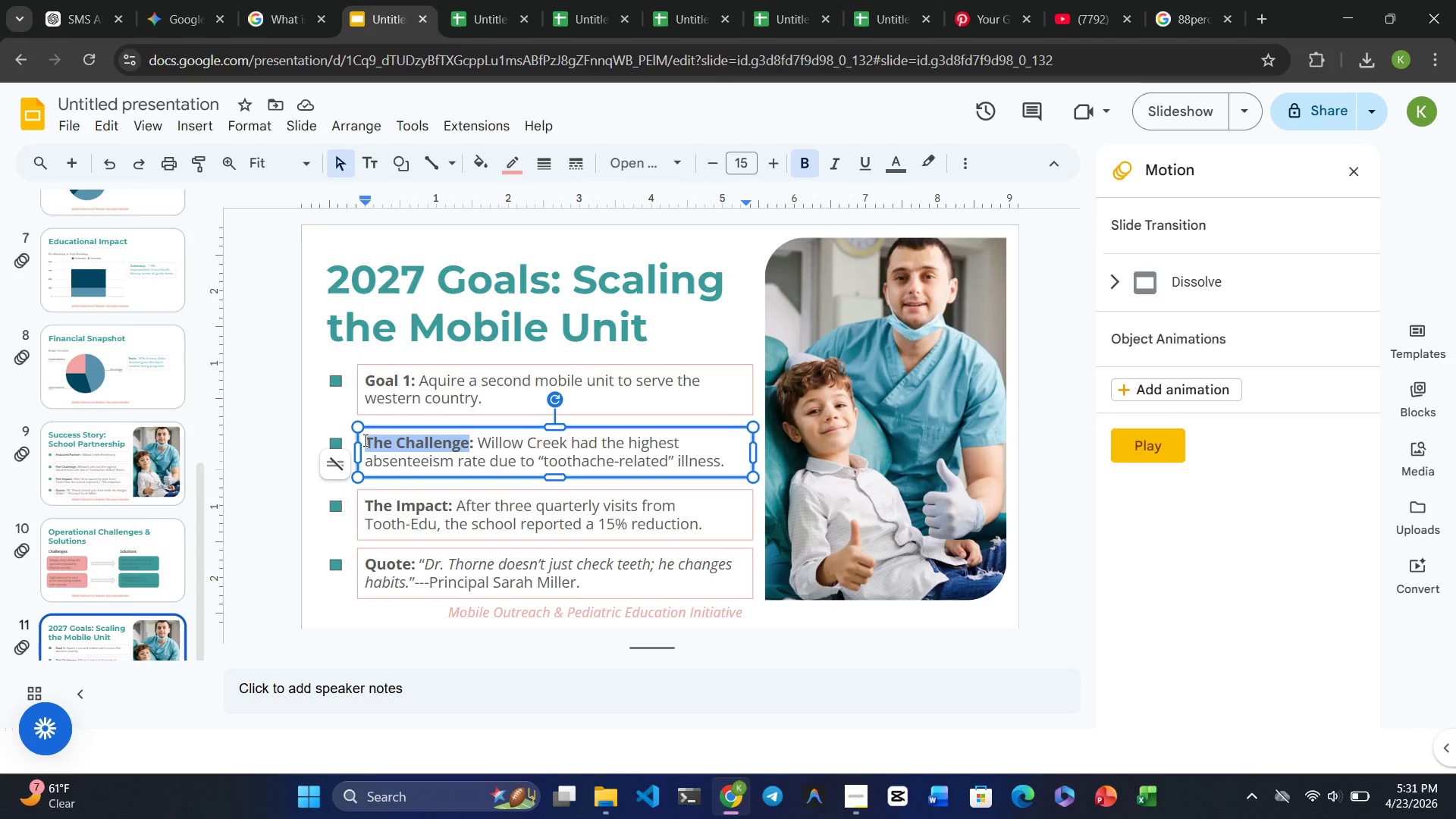 
type(Goal 2)
 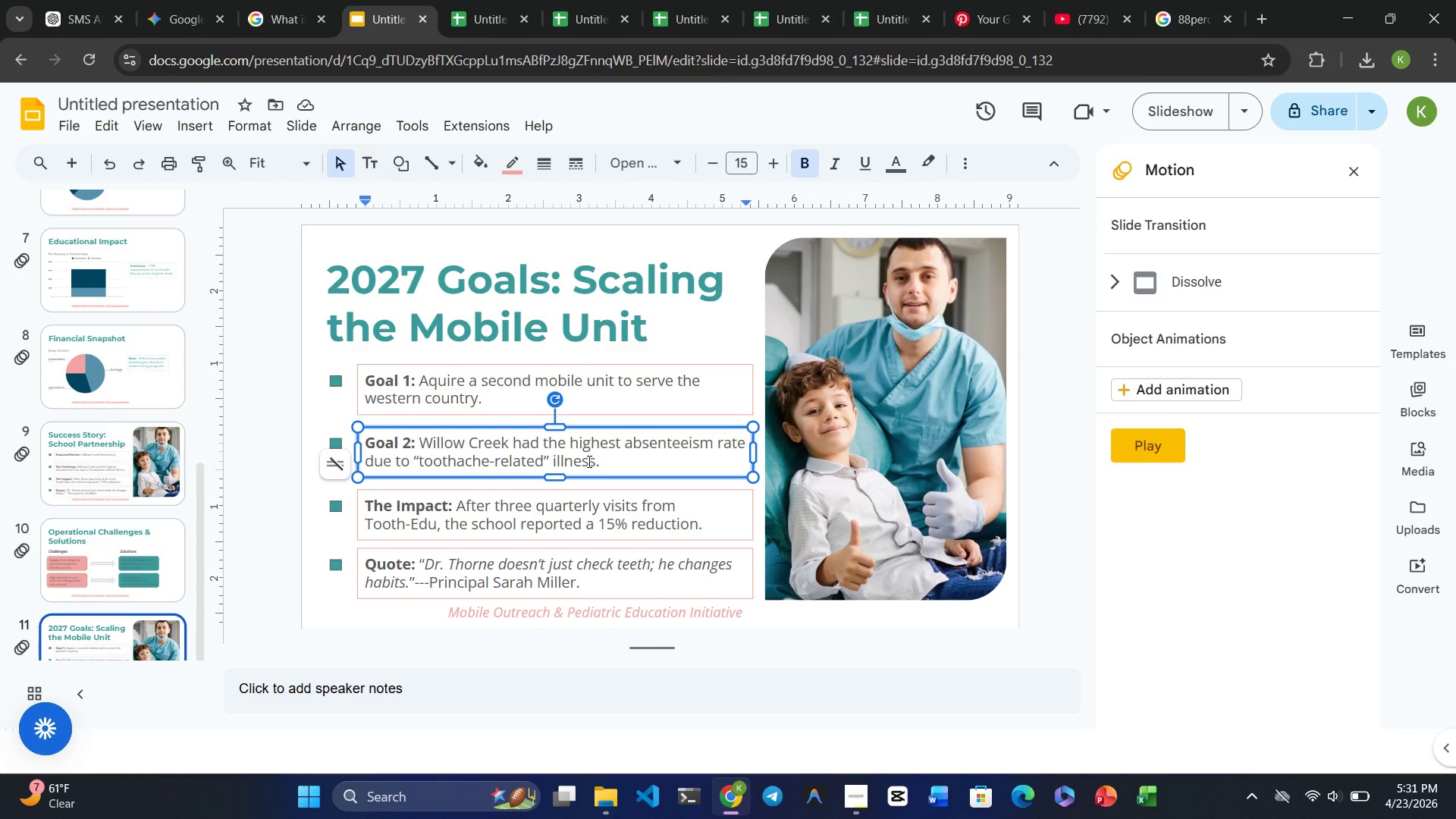 
wait(11.48)
 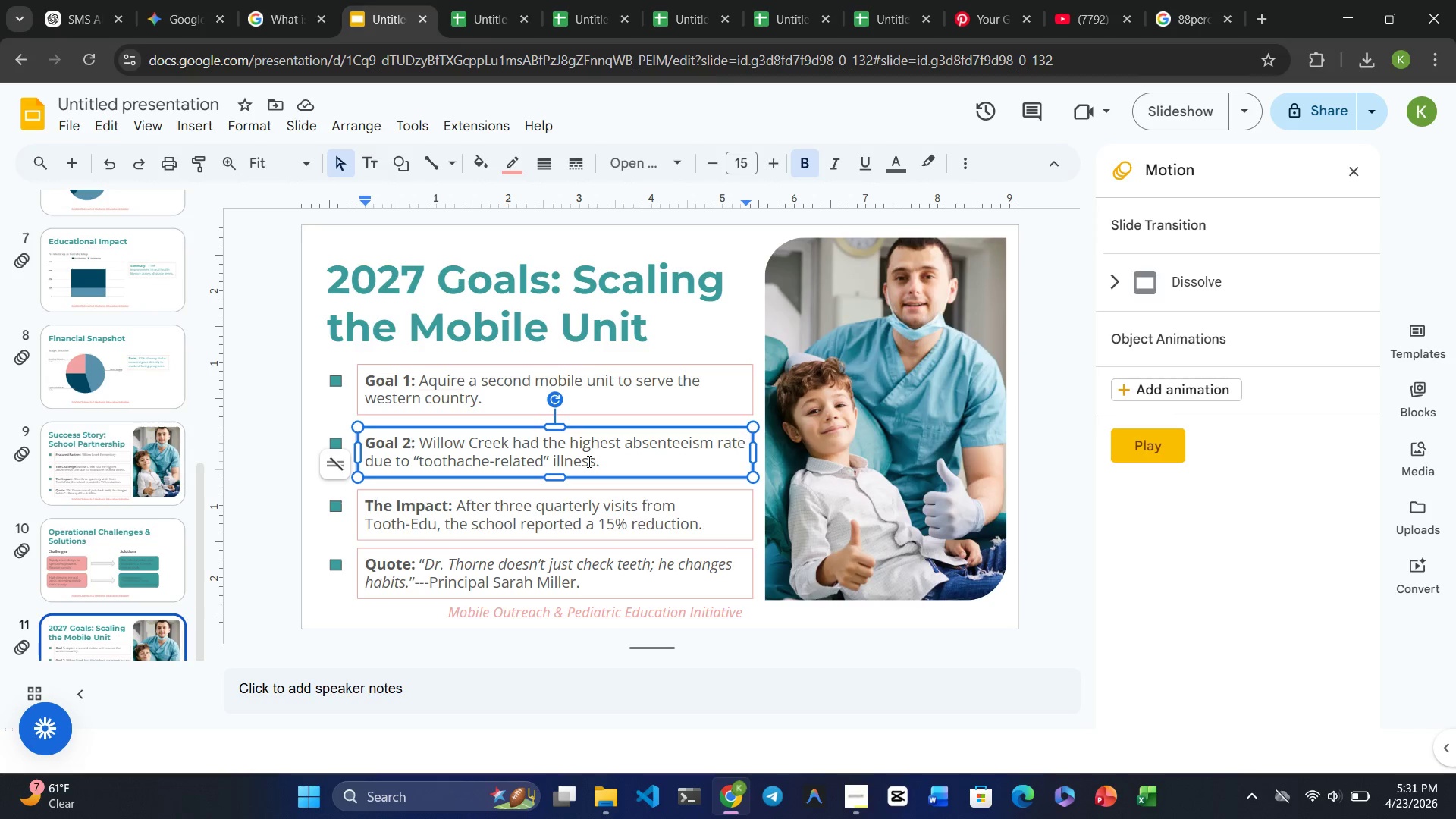 
left_click_drag(start_coordinate=[592, 461], to_coordinate=[419, 446])
 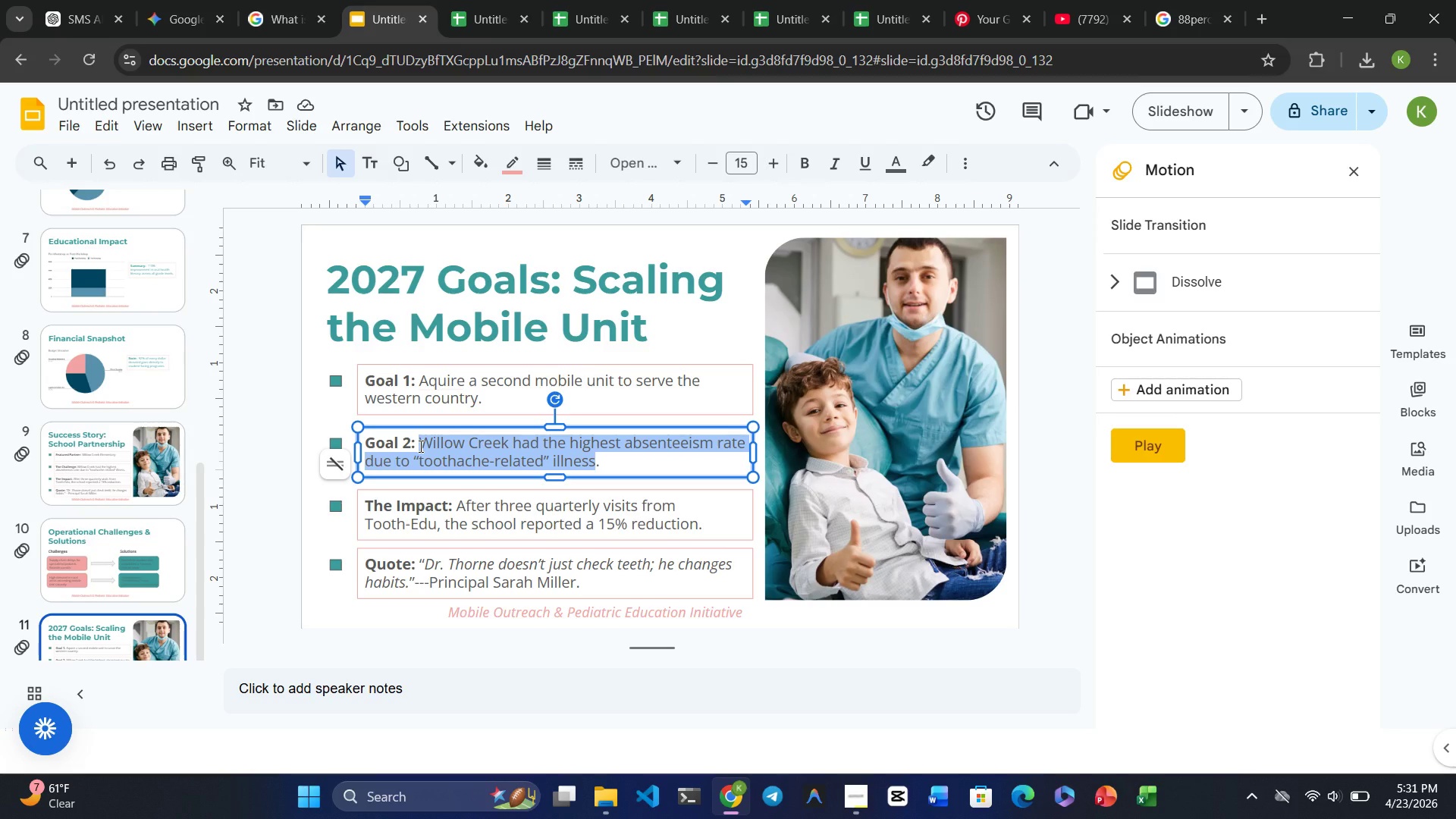 
type(Reach 6, )
key(Backspace)
key(Backspace)
type(7, )
key(Backspace)
type(500 students )
 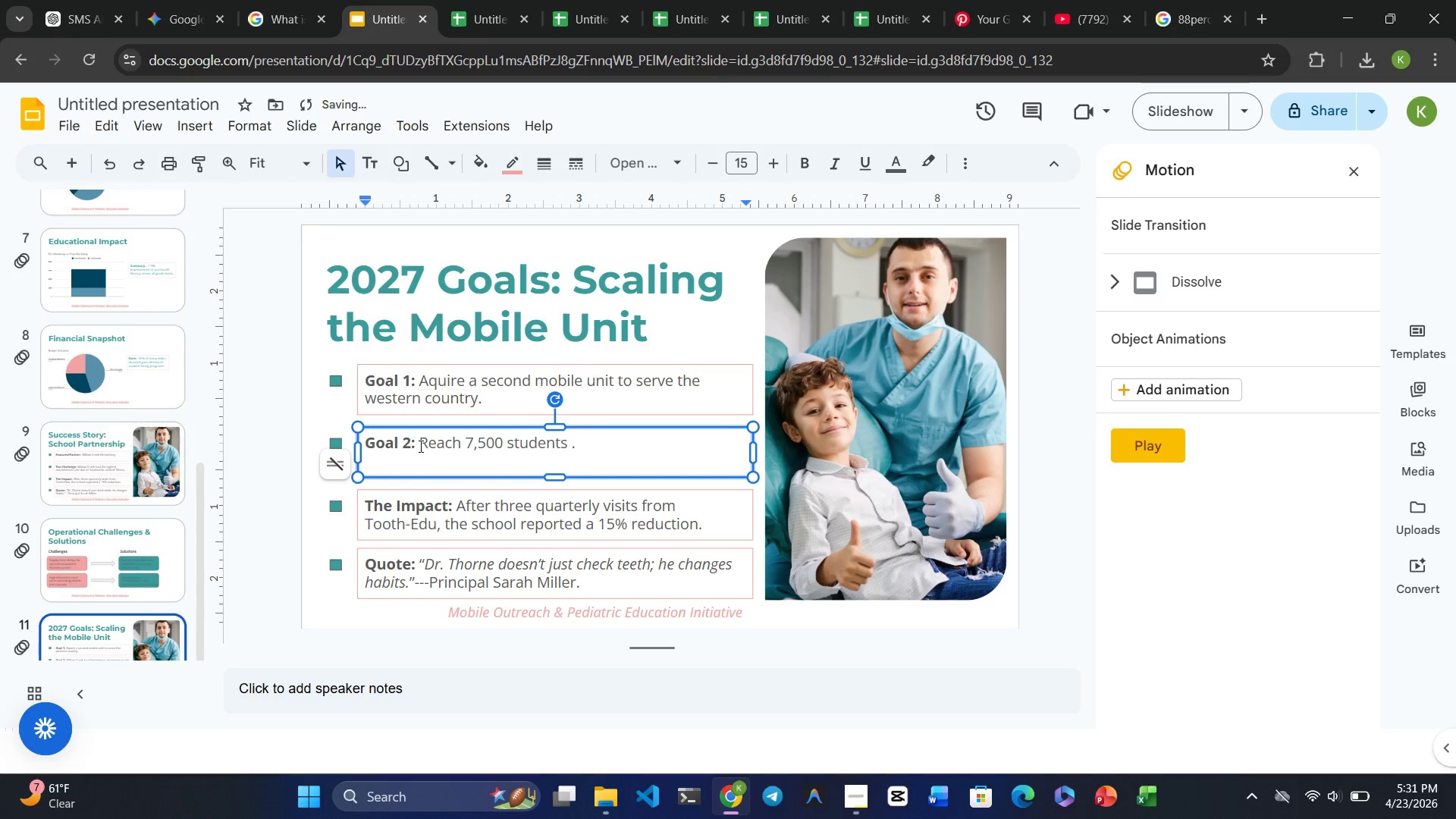 
type(())
 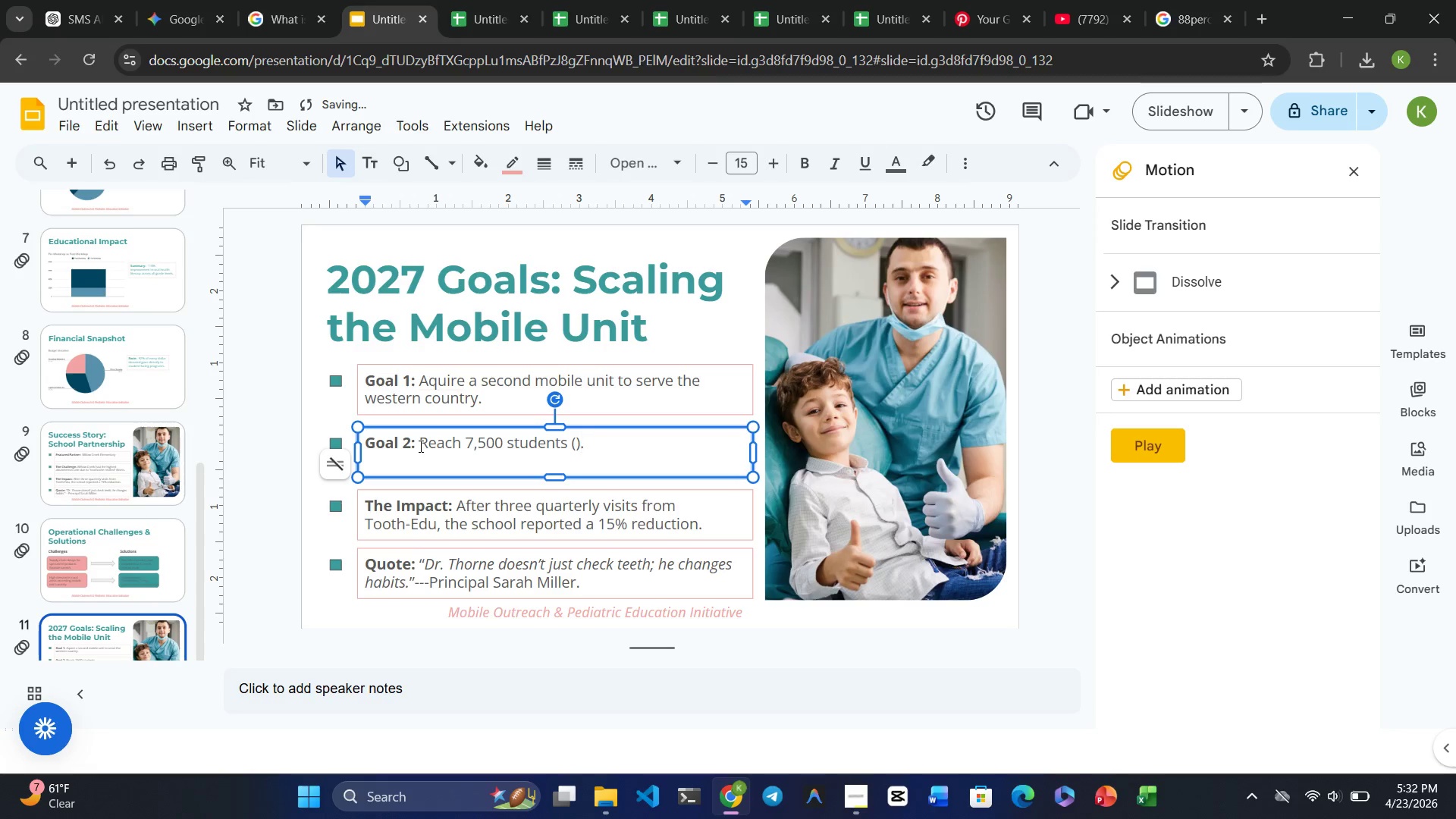 
 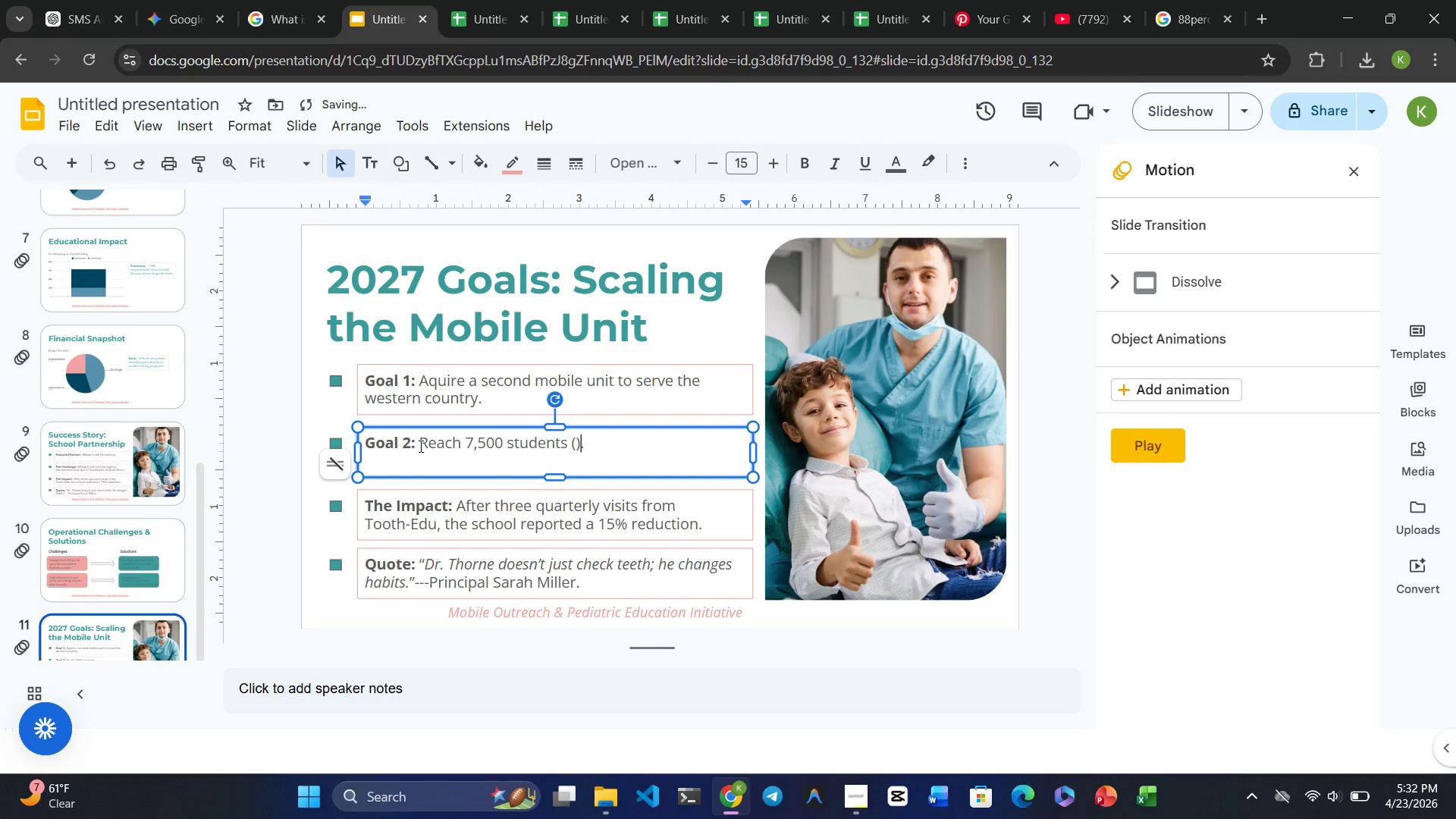 
key(Control+ControlRight)
 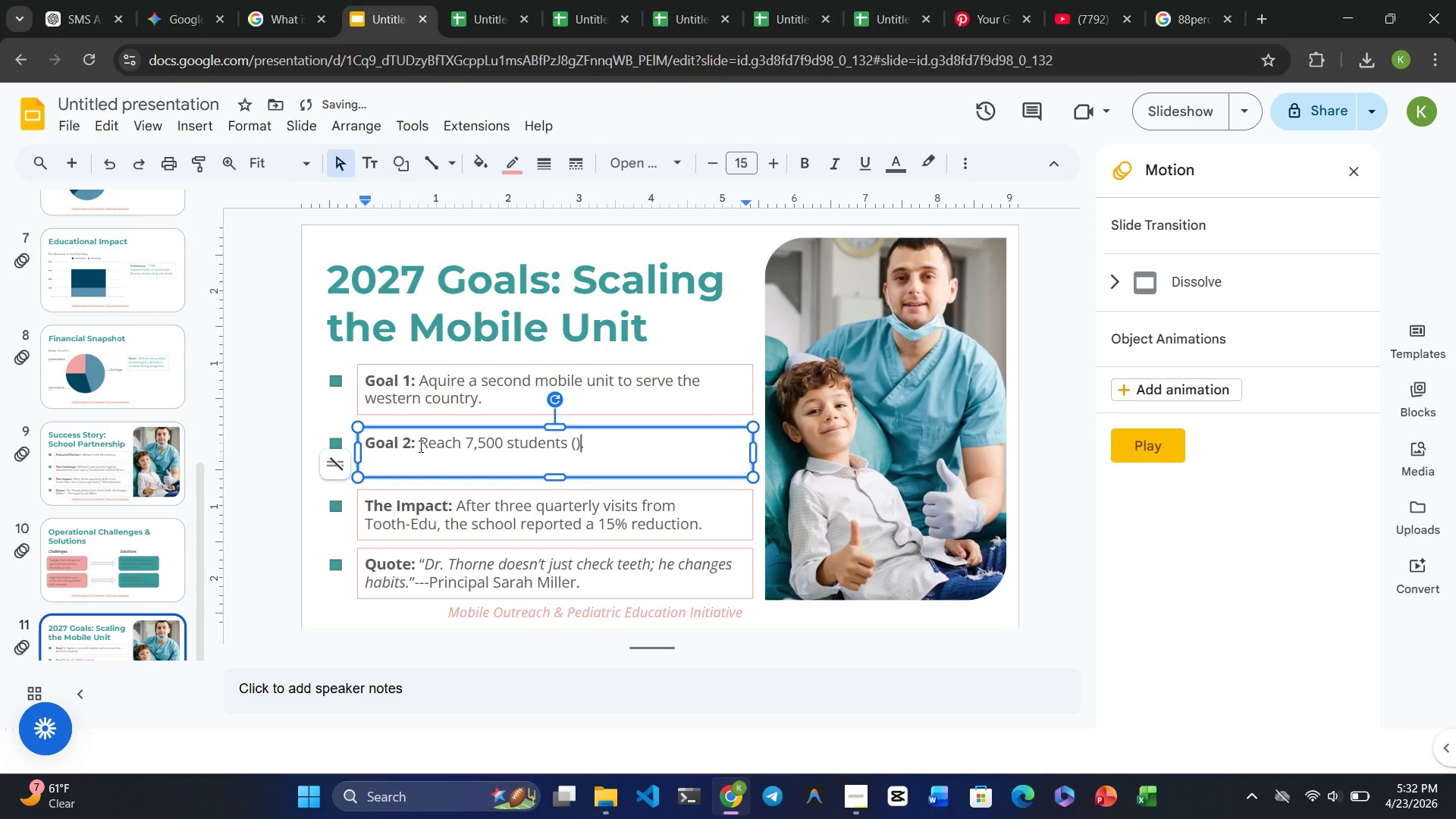 
key(ArrowLeft)
 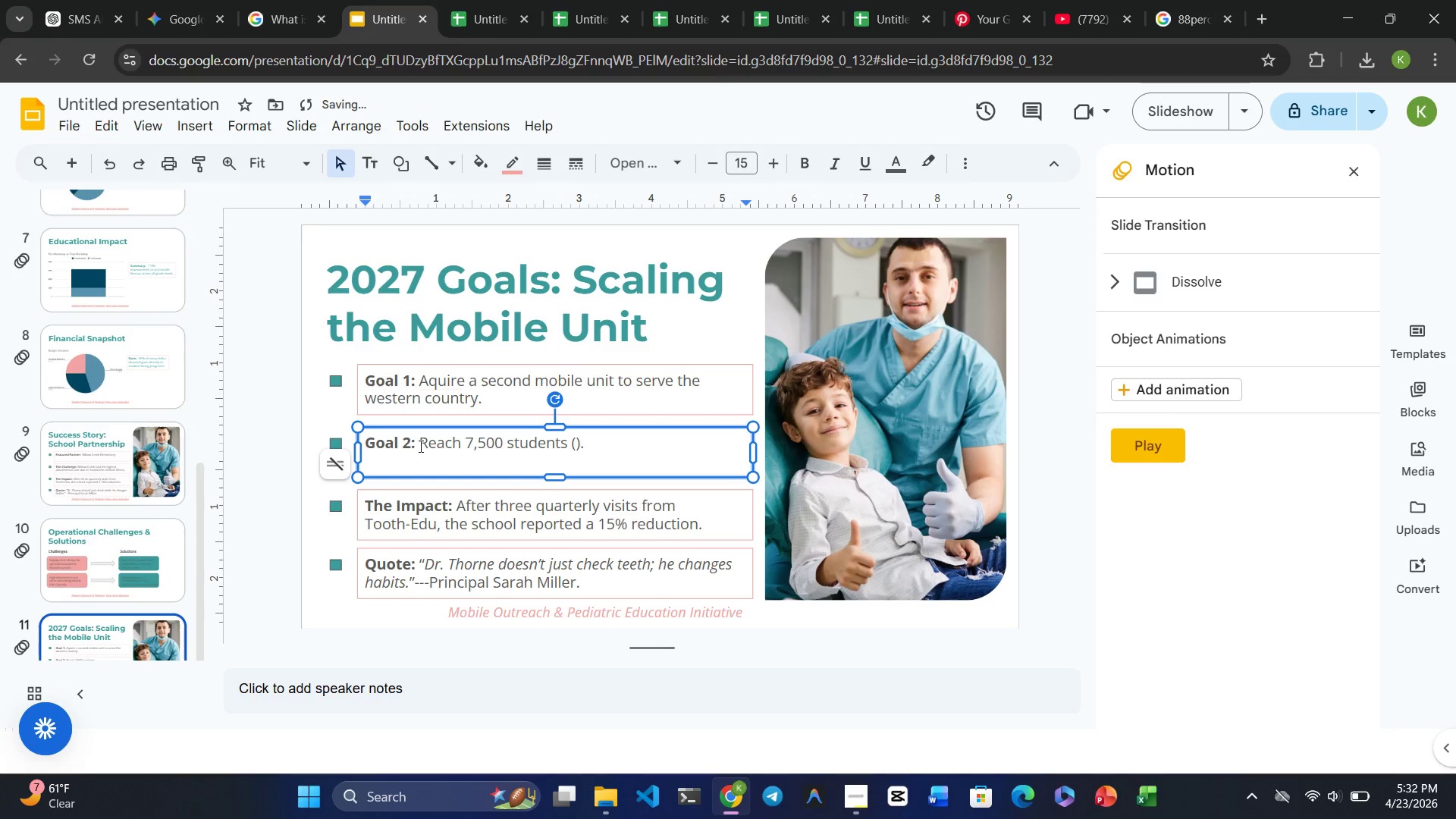 
type(55 %)
 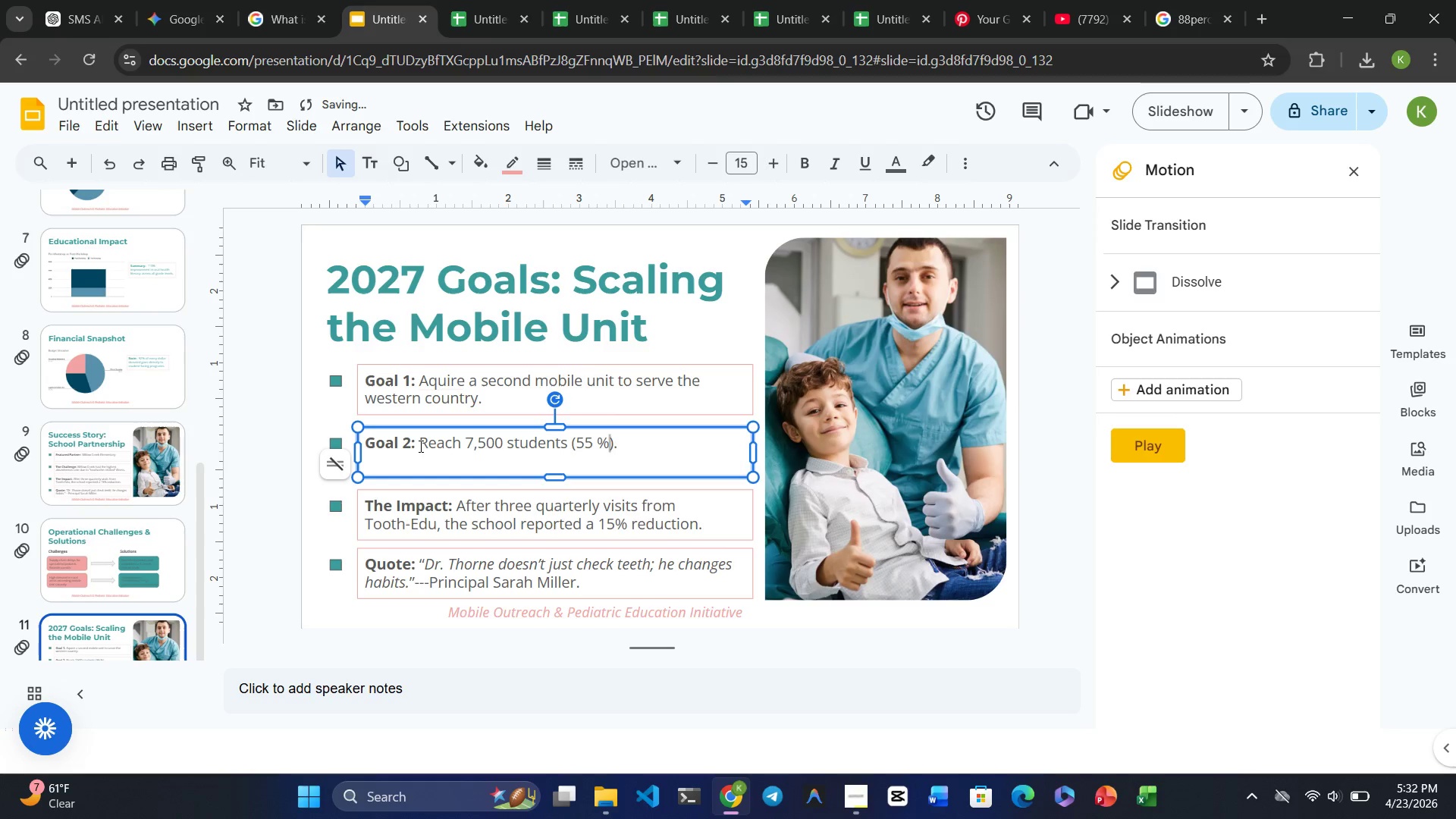 
key(ArrowLeft)
 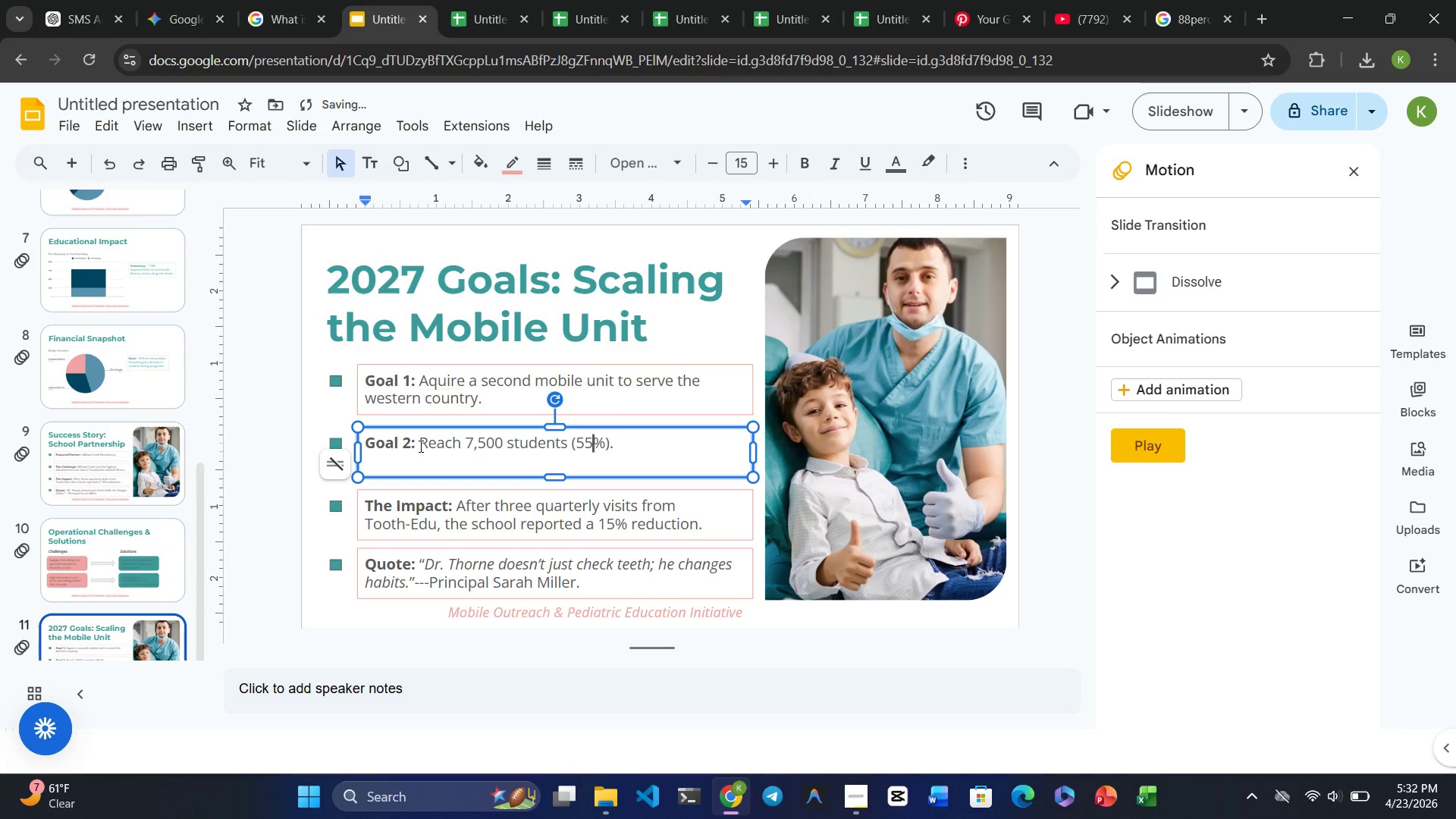 
key(Backspace)
 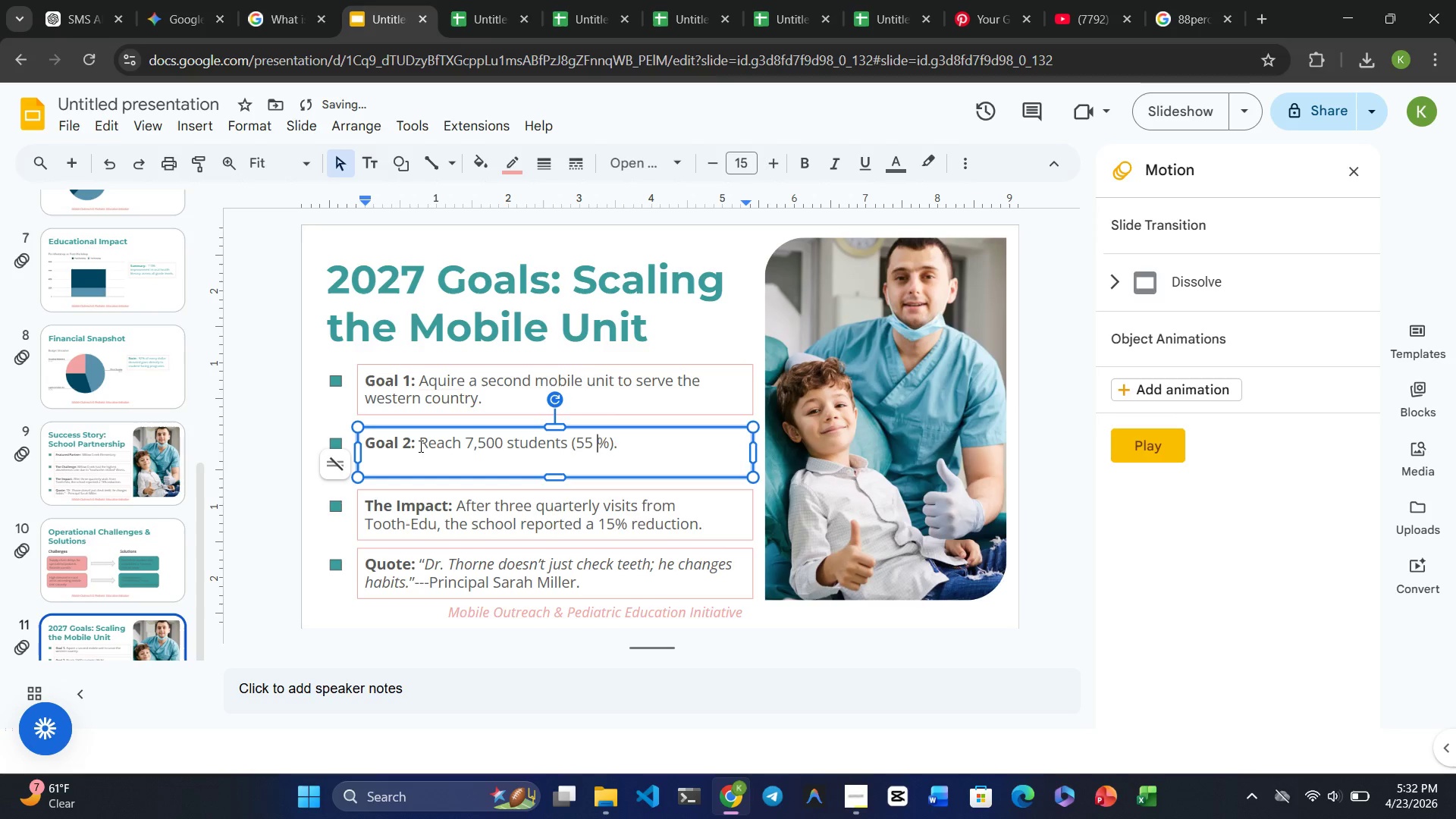 
key(Space)
 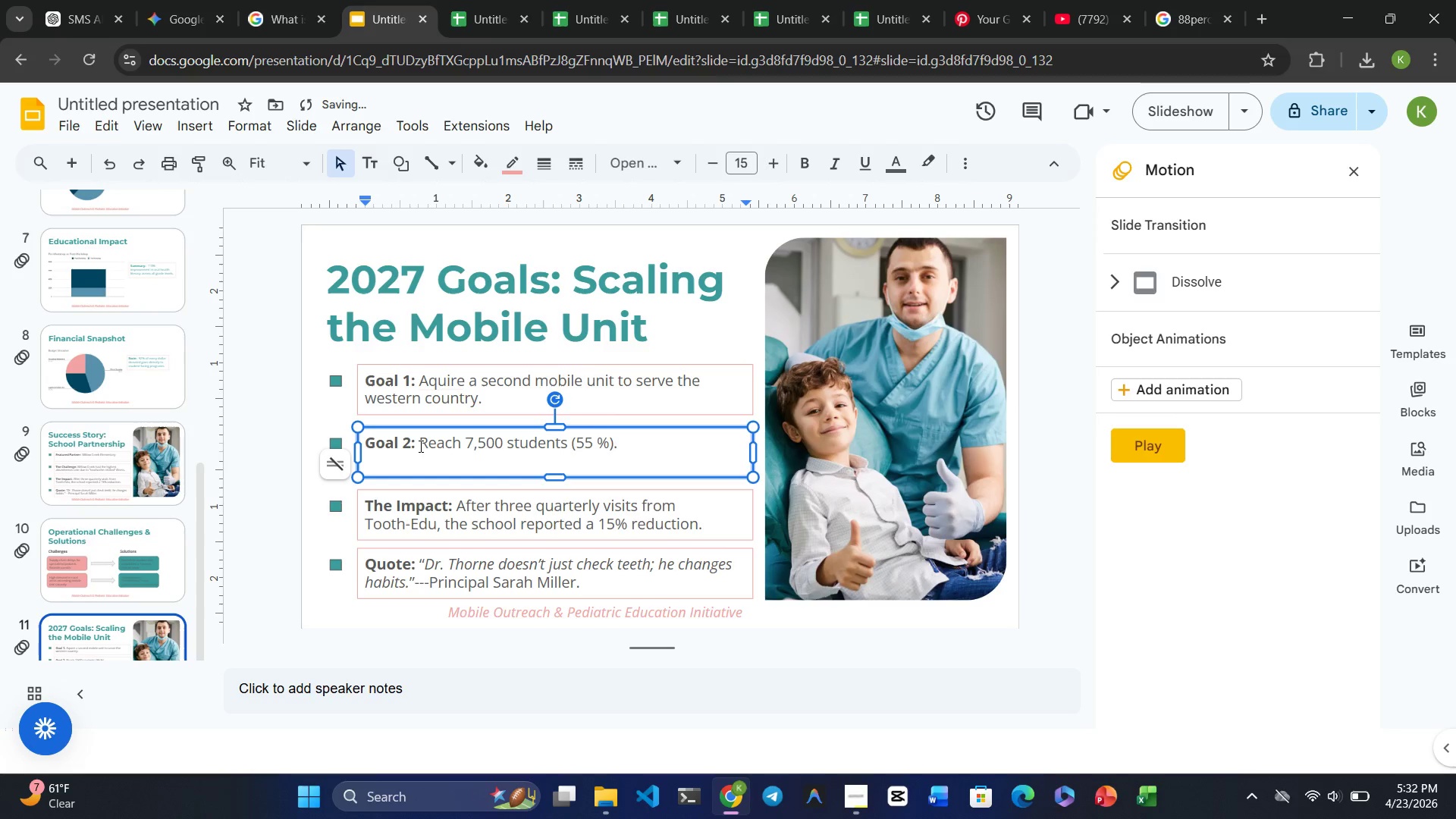 
key(Backspace)
 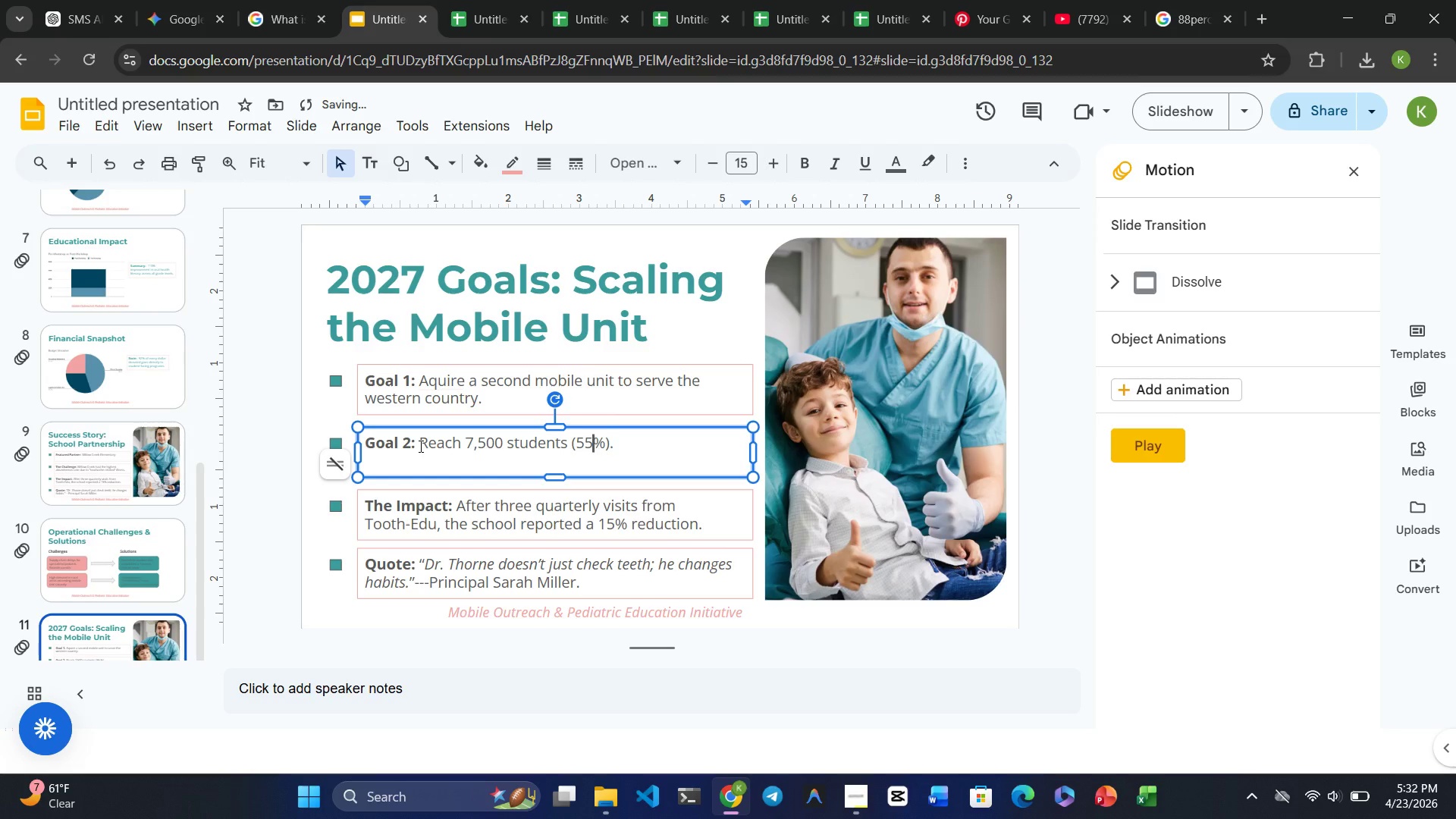 
key(ArrowRight)
 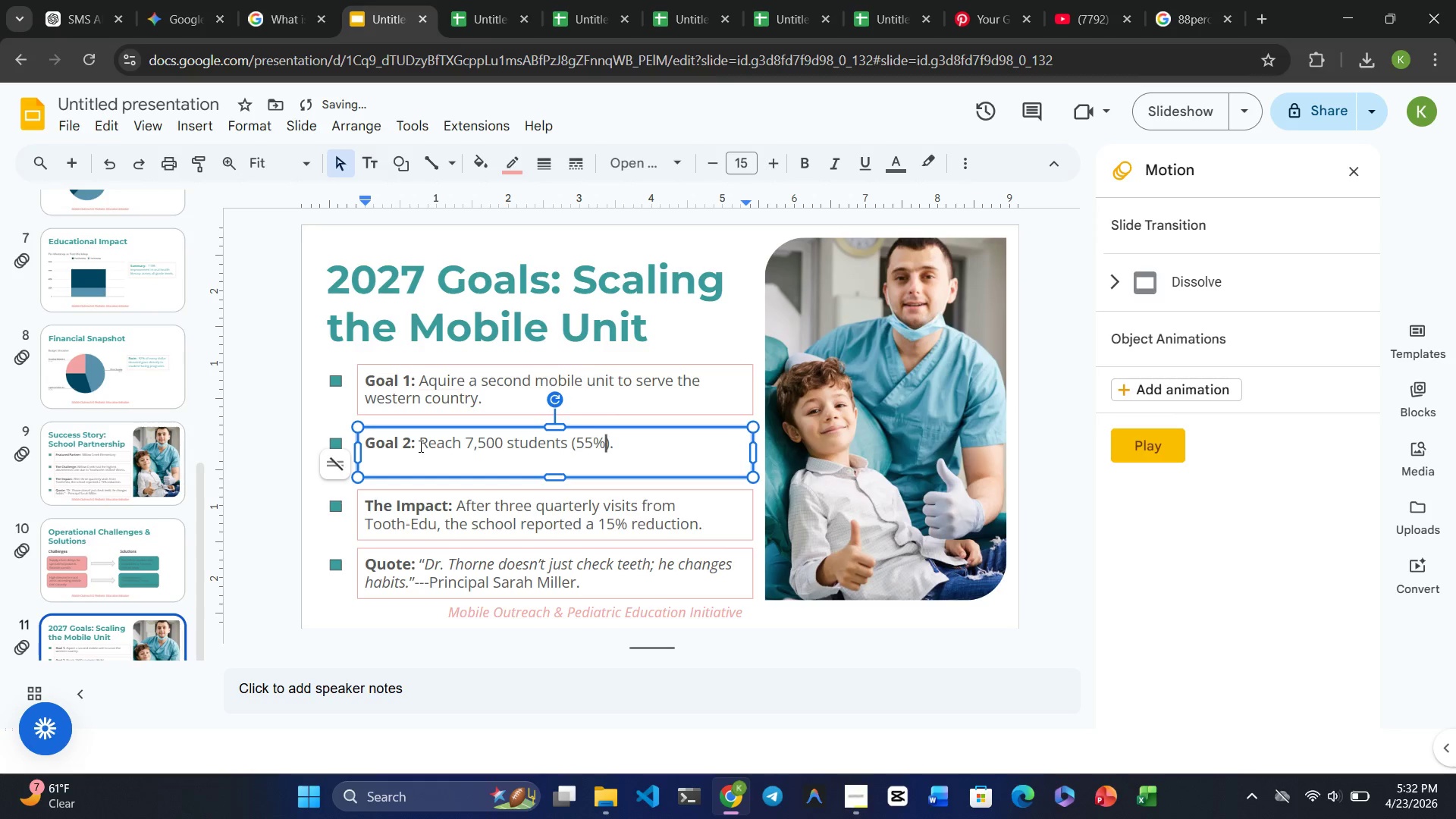 
type( growth target)
 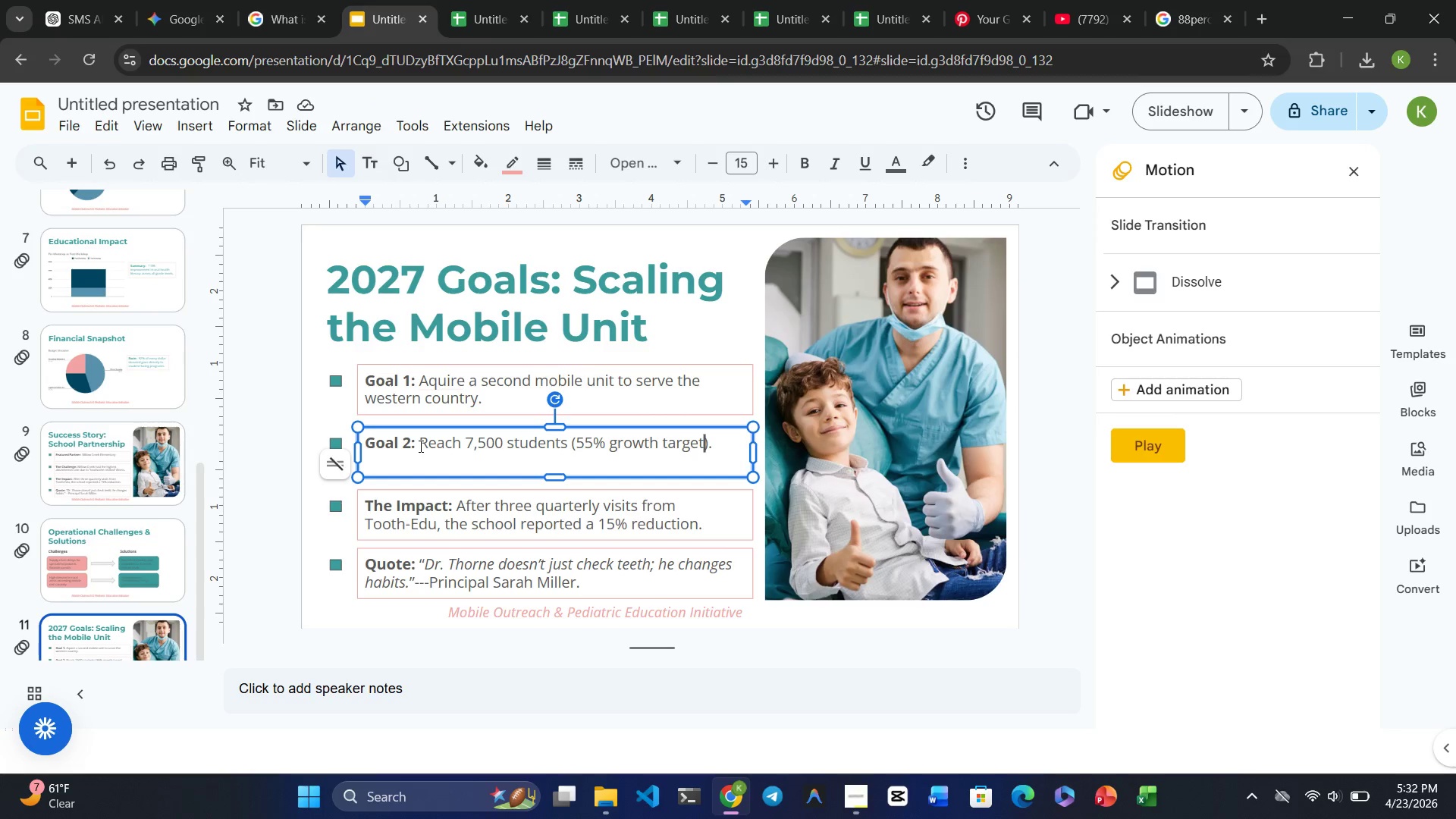 
wait(11.39)
 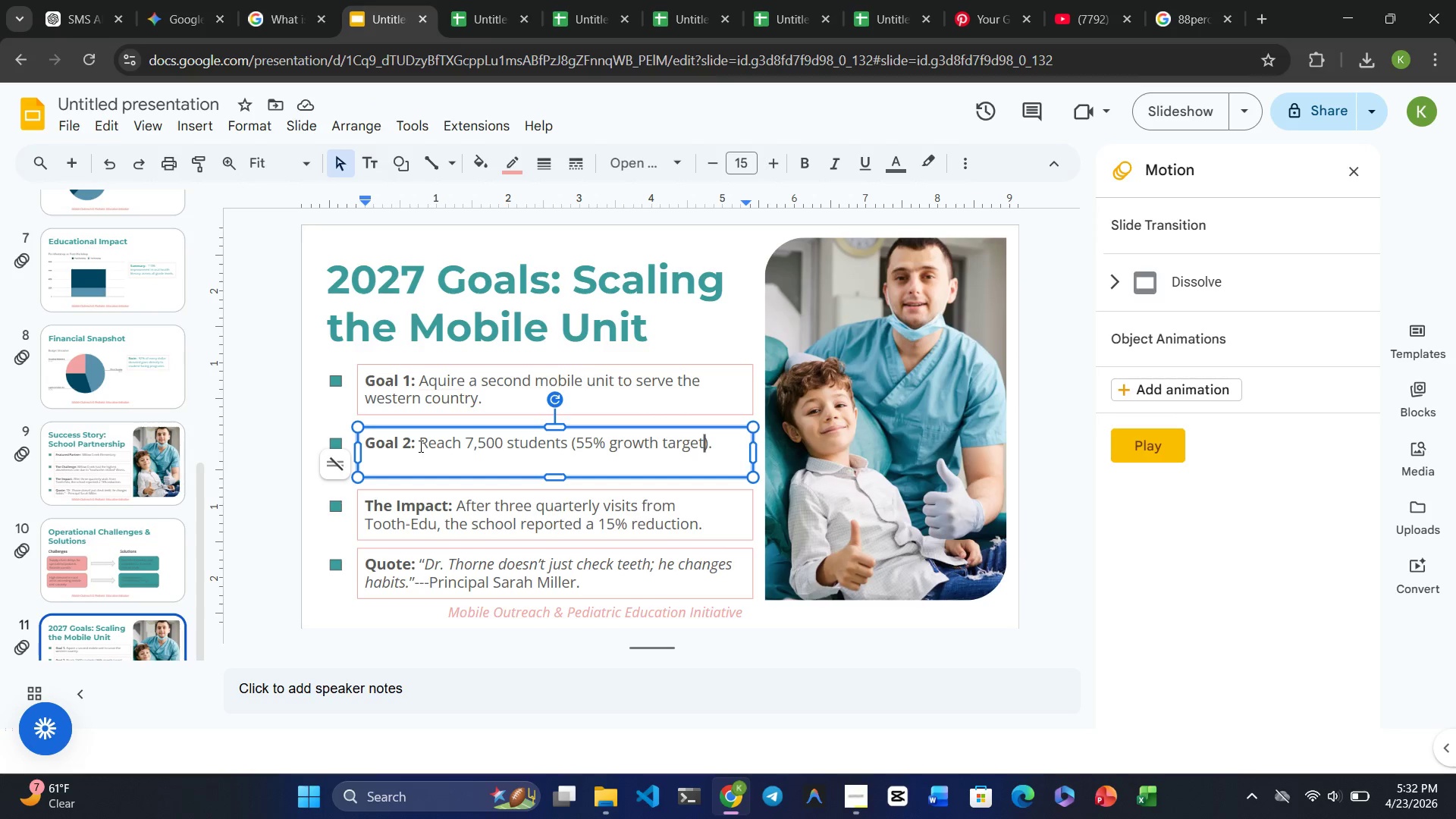 
left_click_drag(start_coordinate=[446, 504], to_coordinate=[368, 507])
 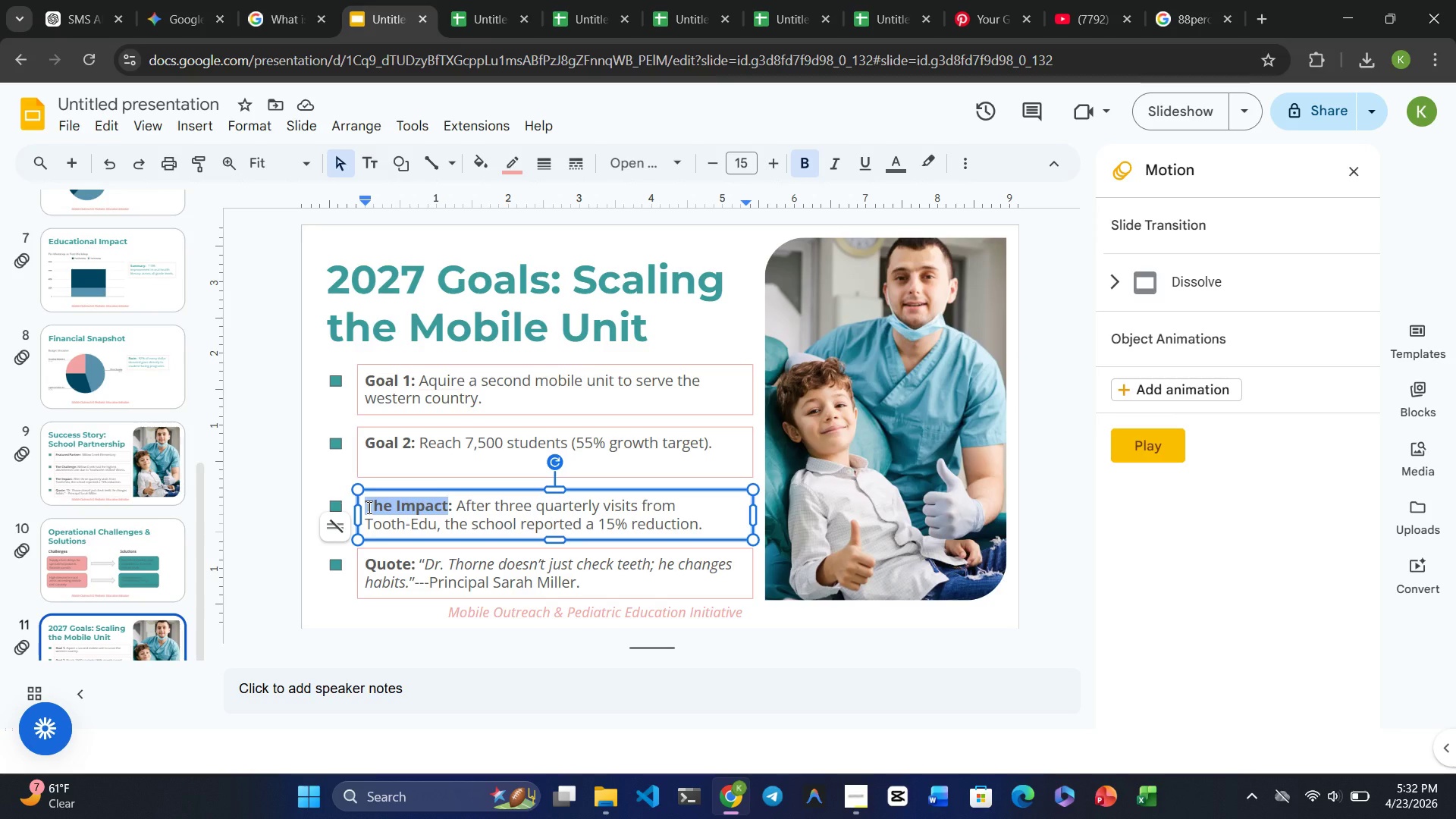 
type(Goal 3)
 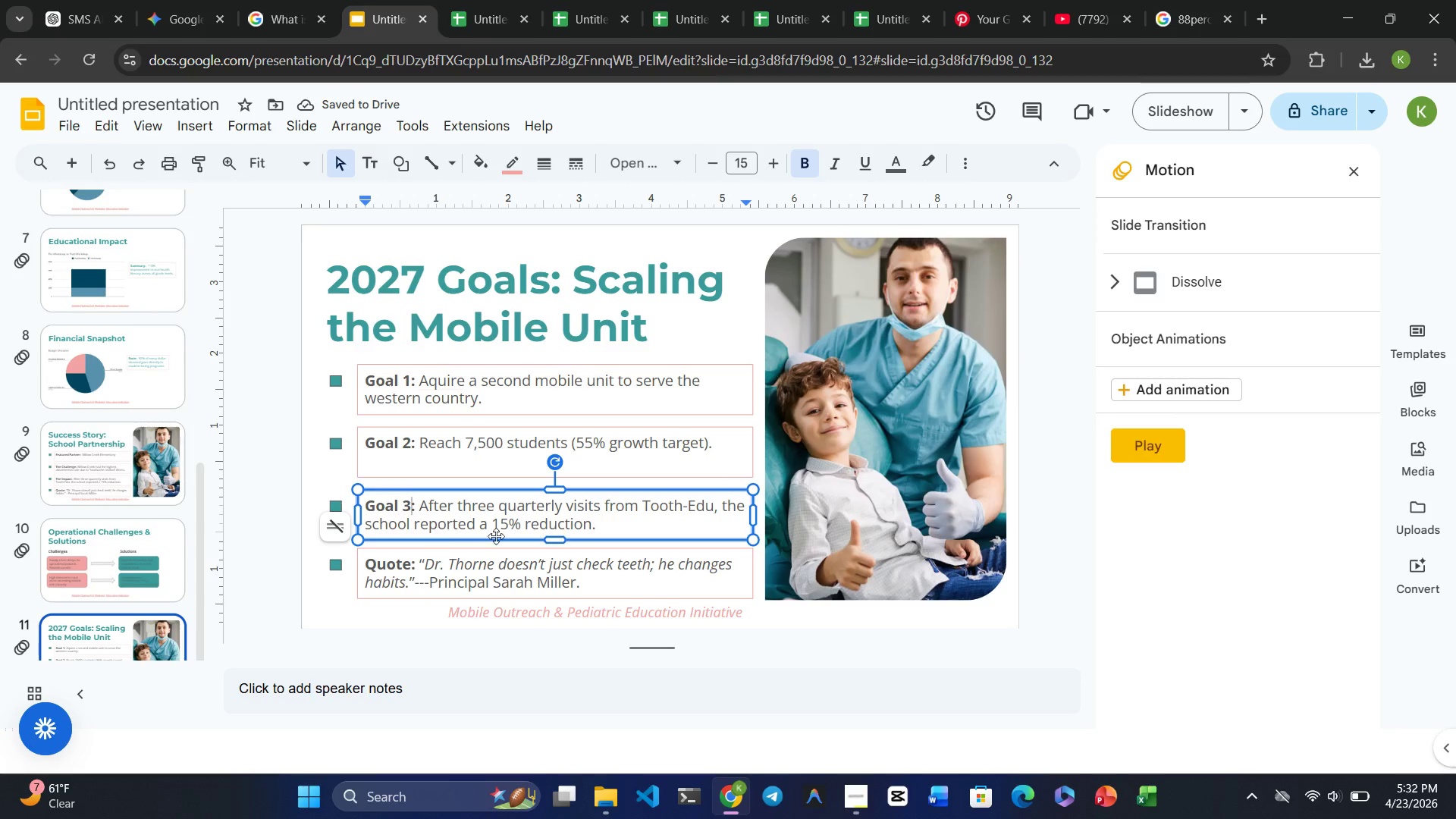 
wait(6.38)
 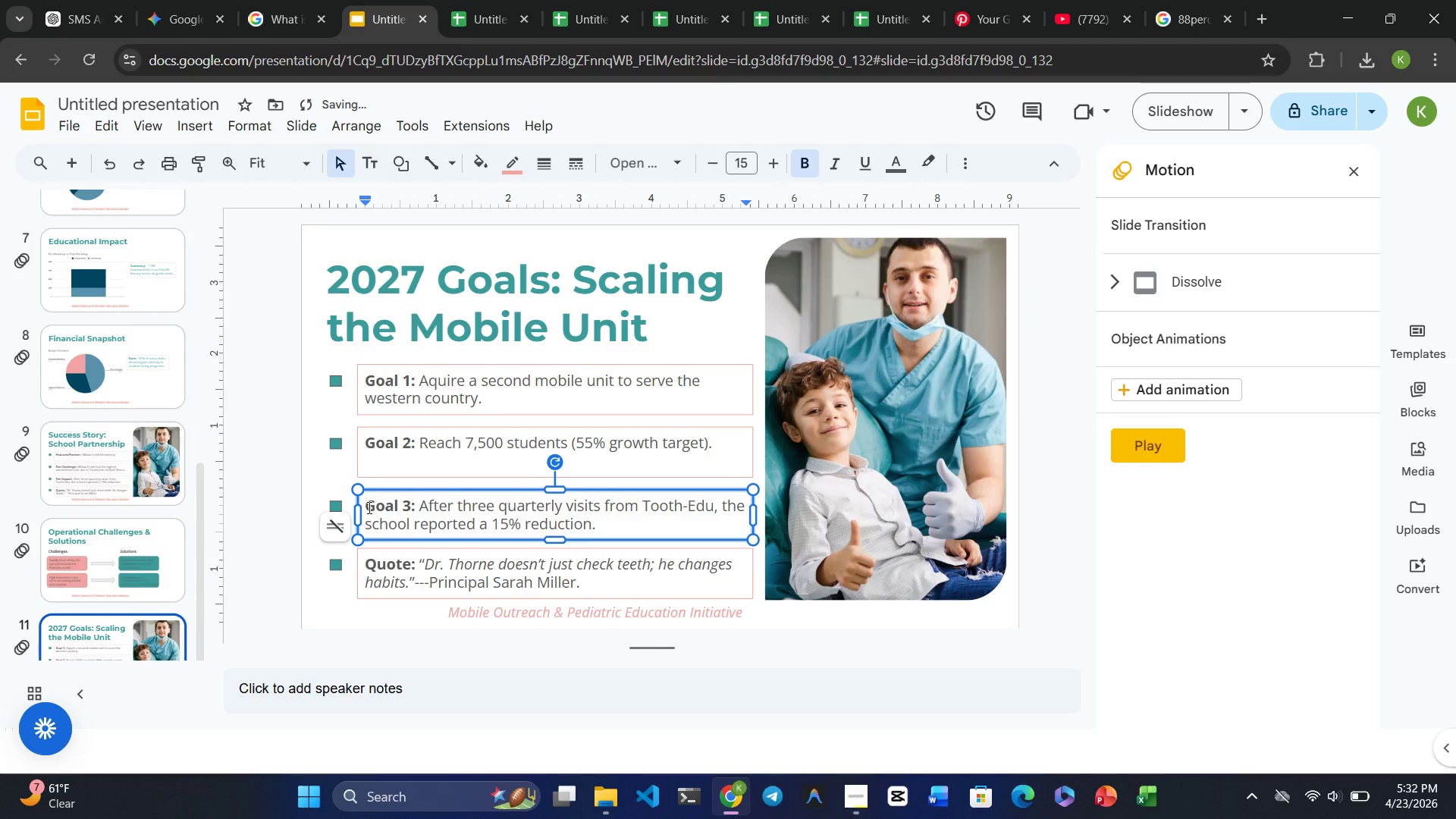 
left_click_drag(start_coordinate=[588, 526], to_coordinate=[419, 505])
 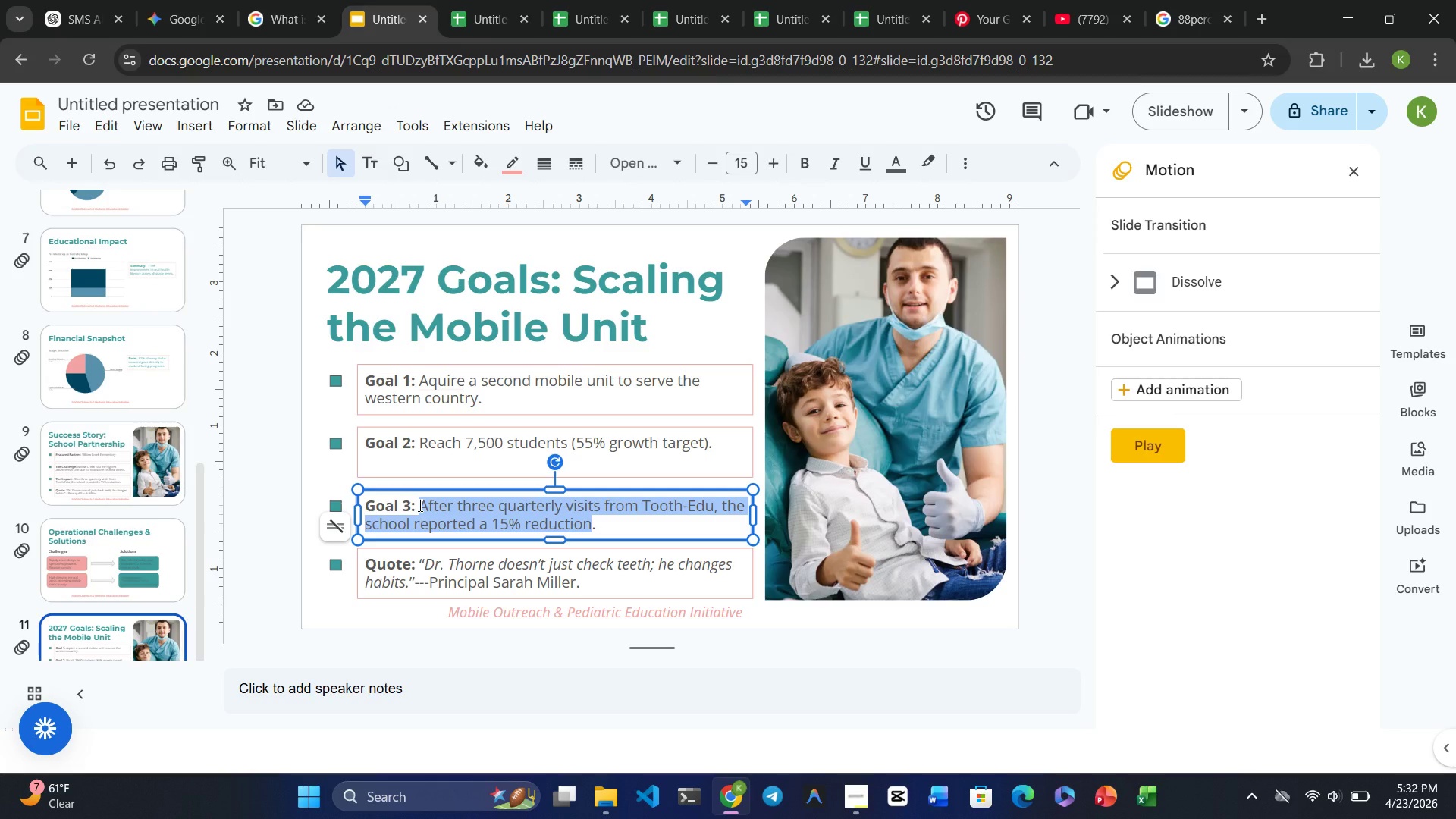 
type(Parther with addtioa. )
key(Backspace)
key(Backspace)
type(l)
key(Backspace)
type(al )
 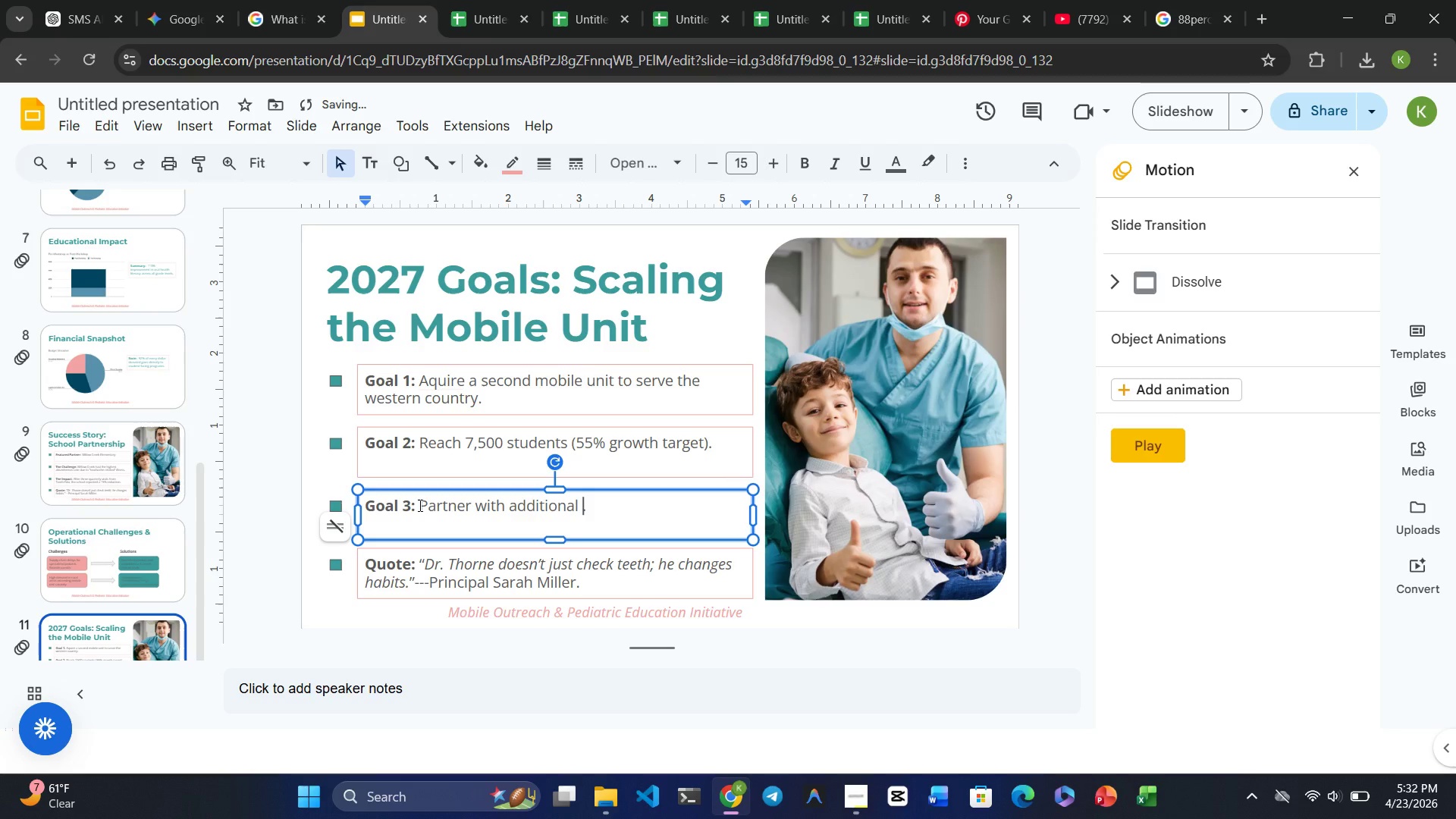 
hold_key(key=N, duration=0.33)
 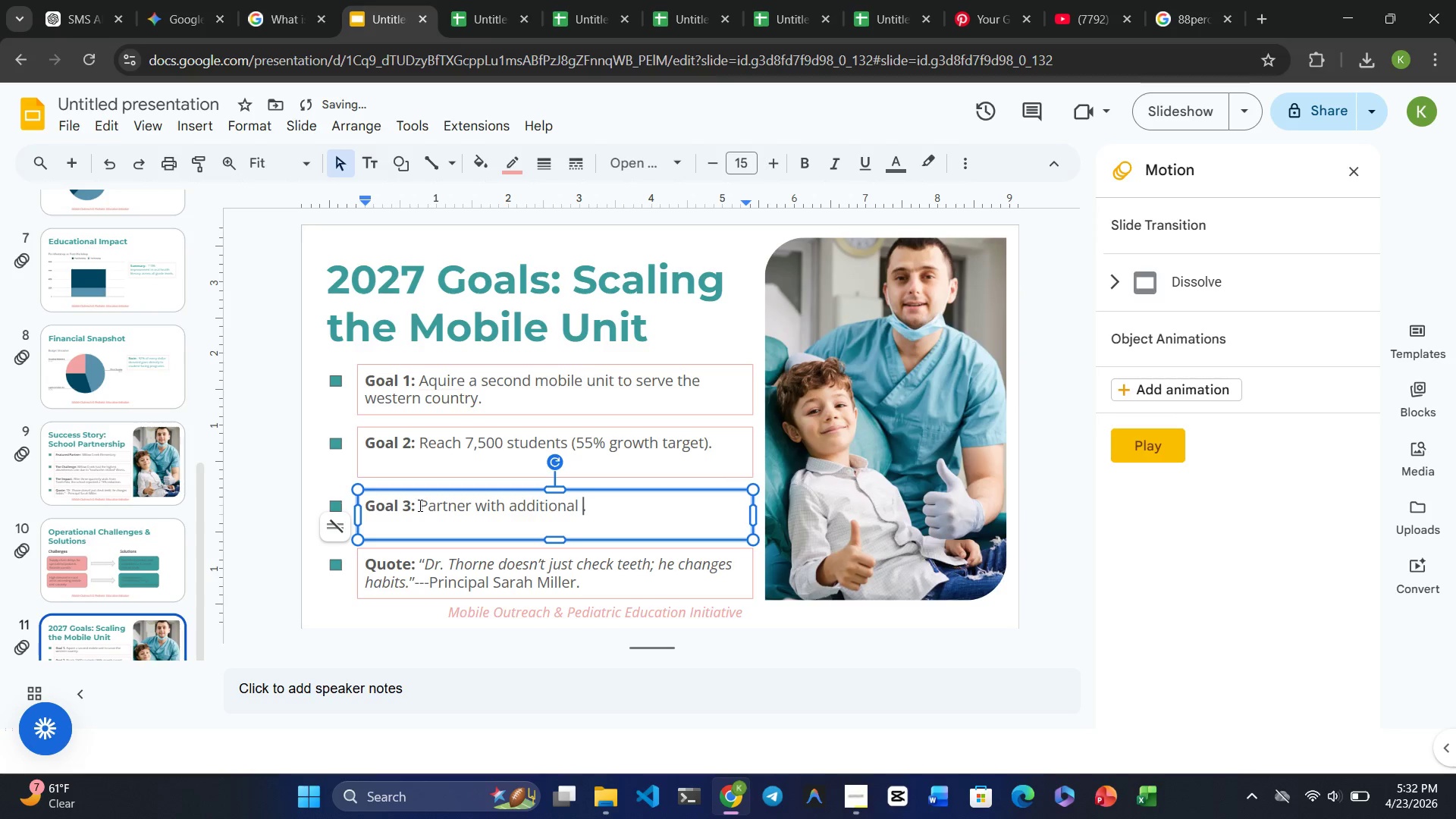 
type(local clinics for a seamless )
 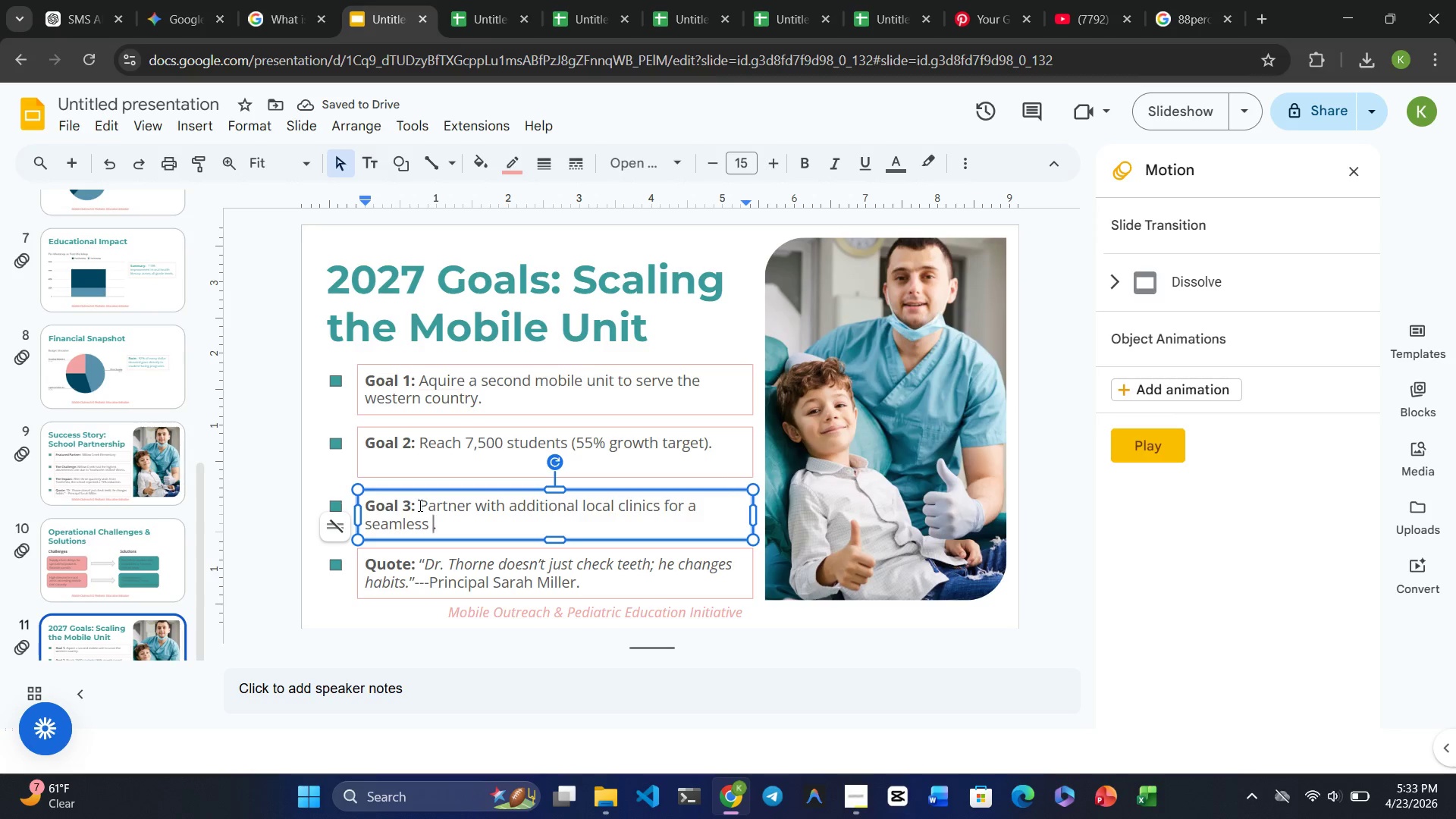 
key(Shift+ShiftRight)
 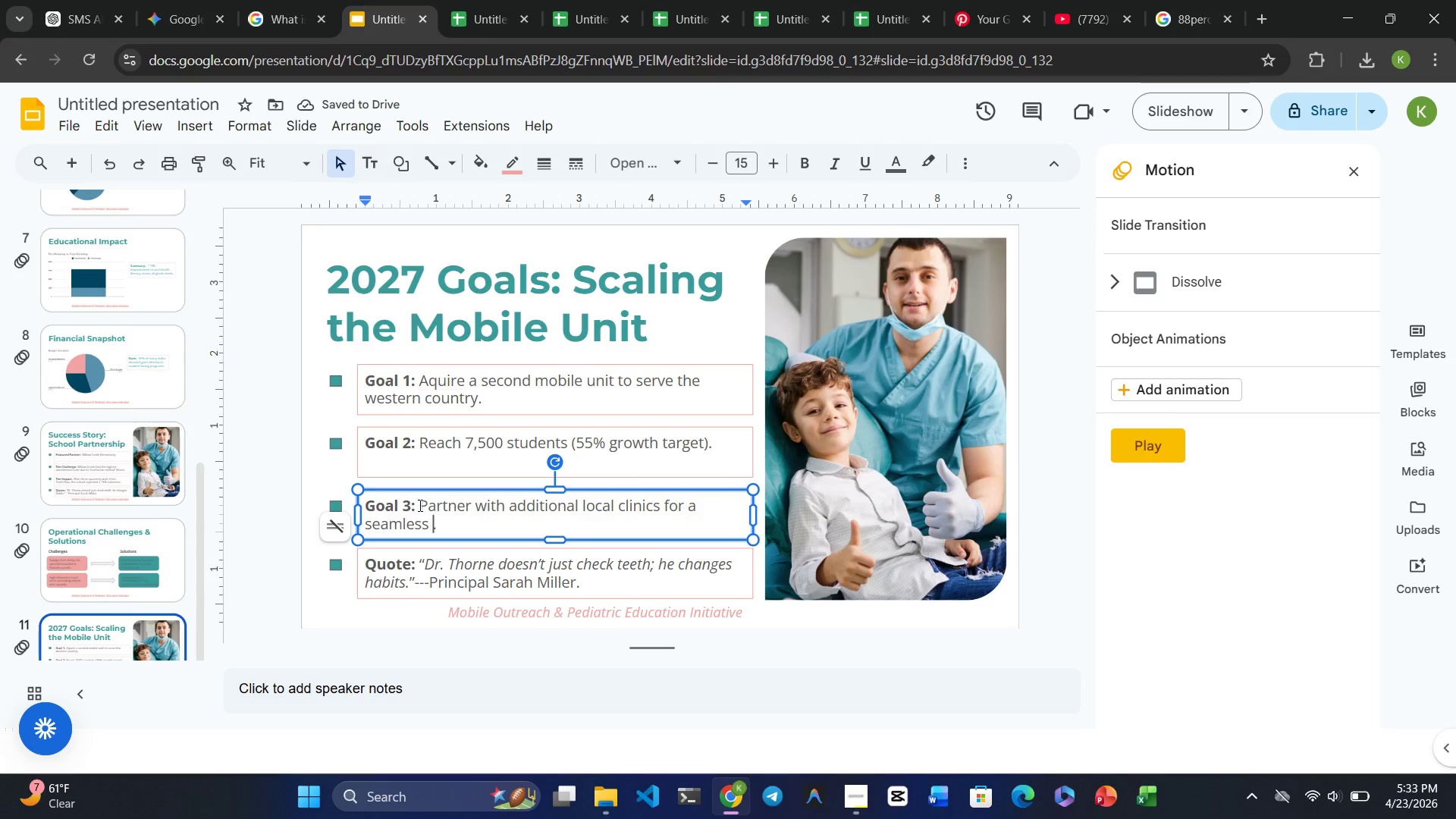 
key(Shift+Quote)
 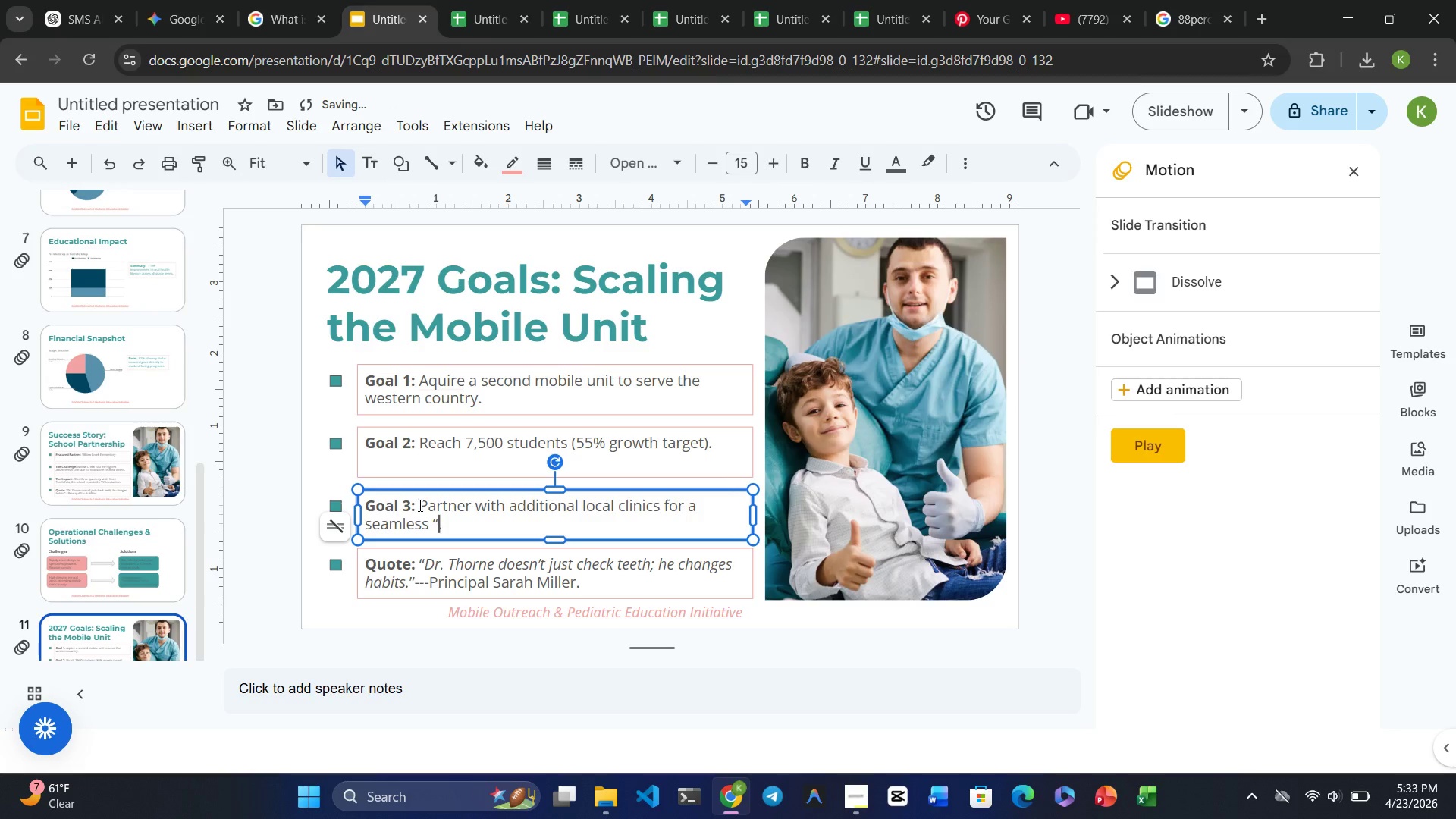 
key(Shift+ShiftRight)
 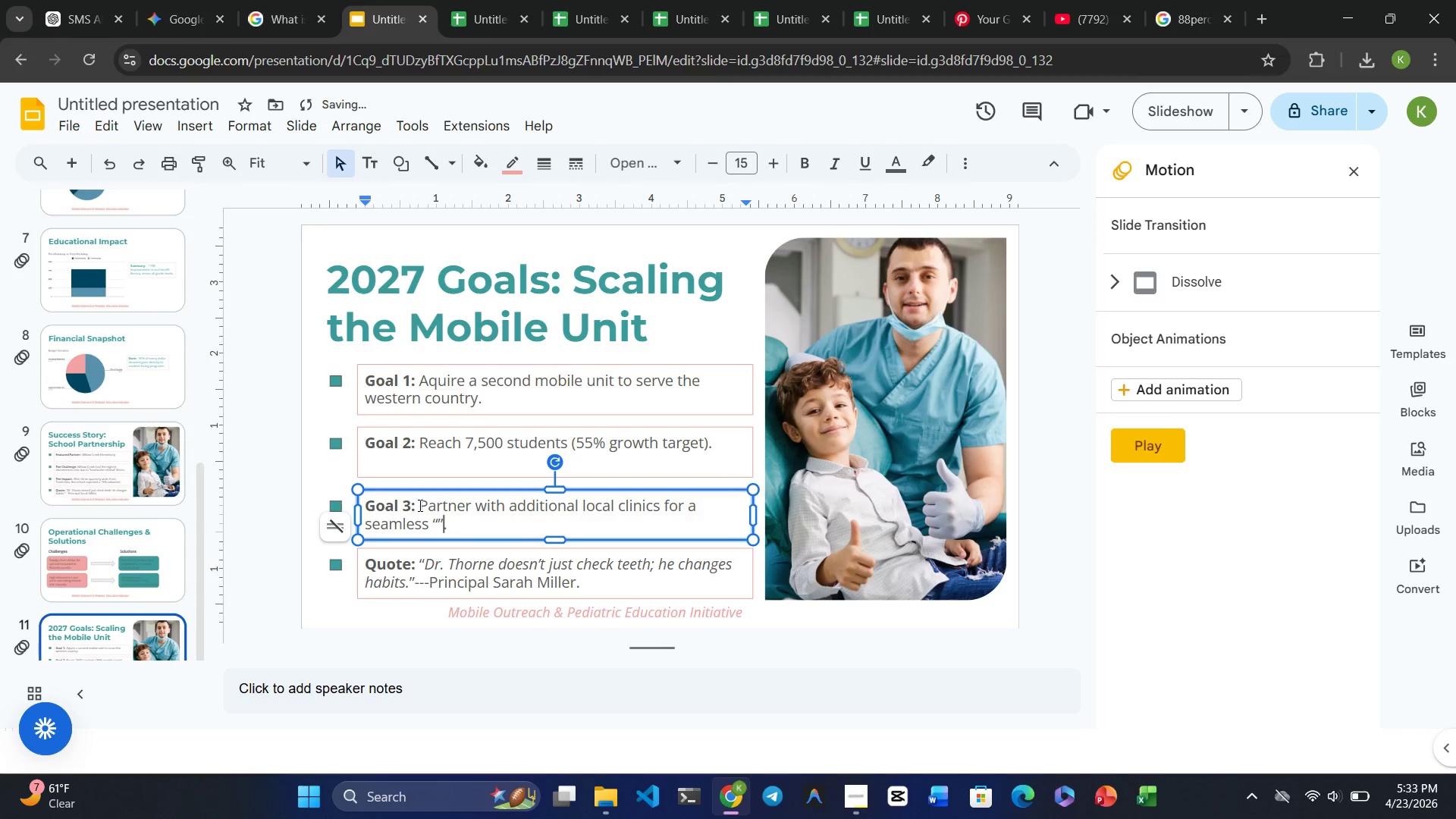 
key(Shift+Quote)
 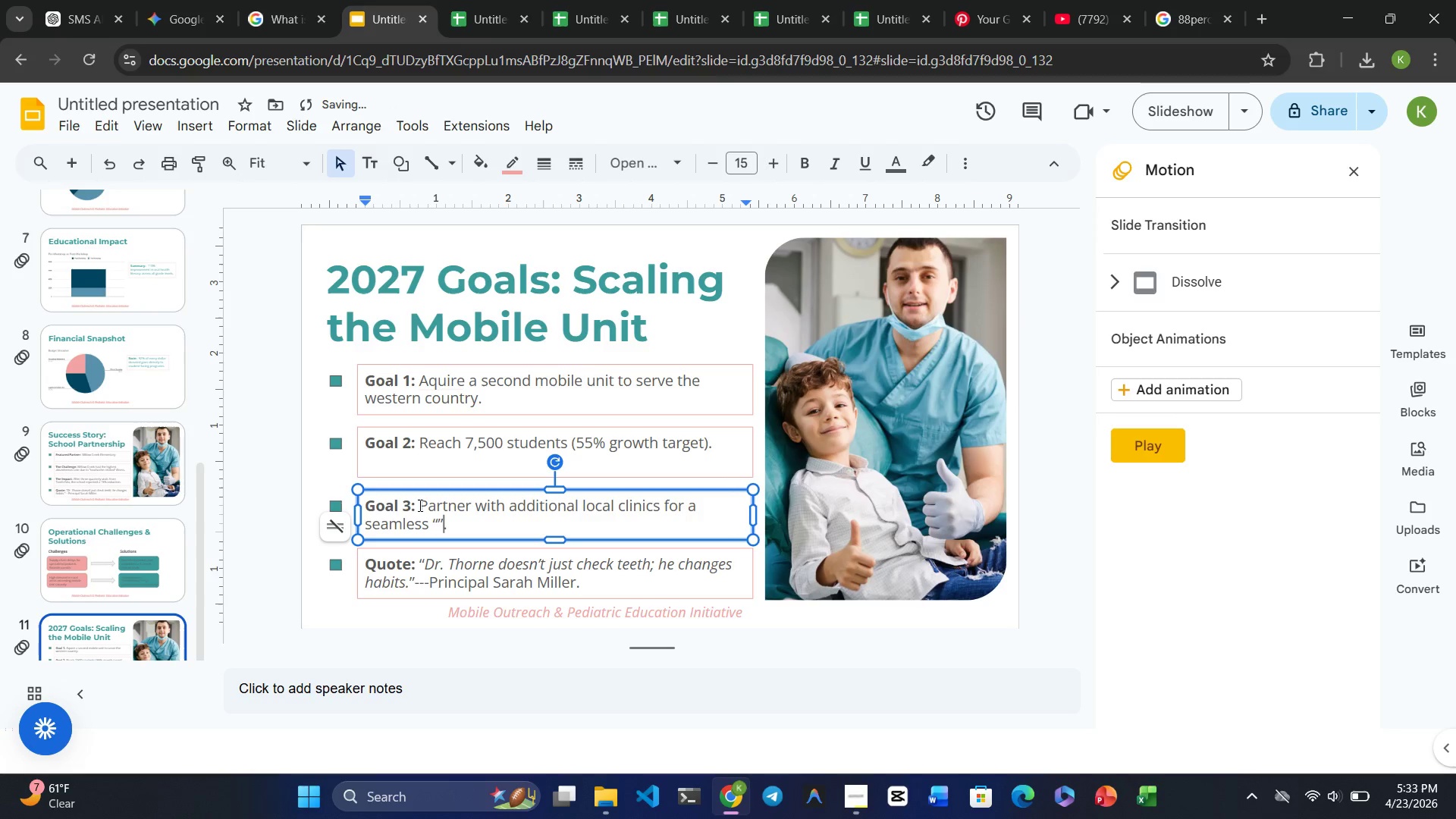 
key(Control+ControlRight)
 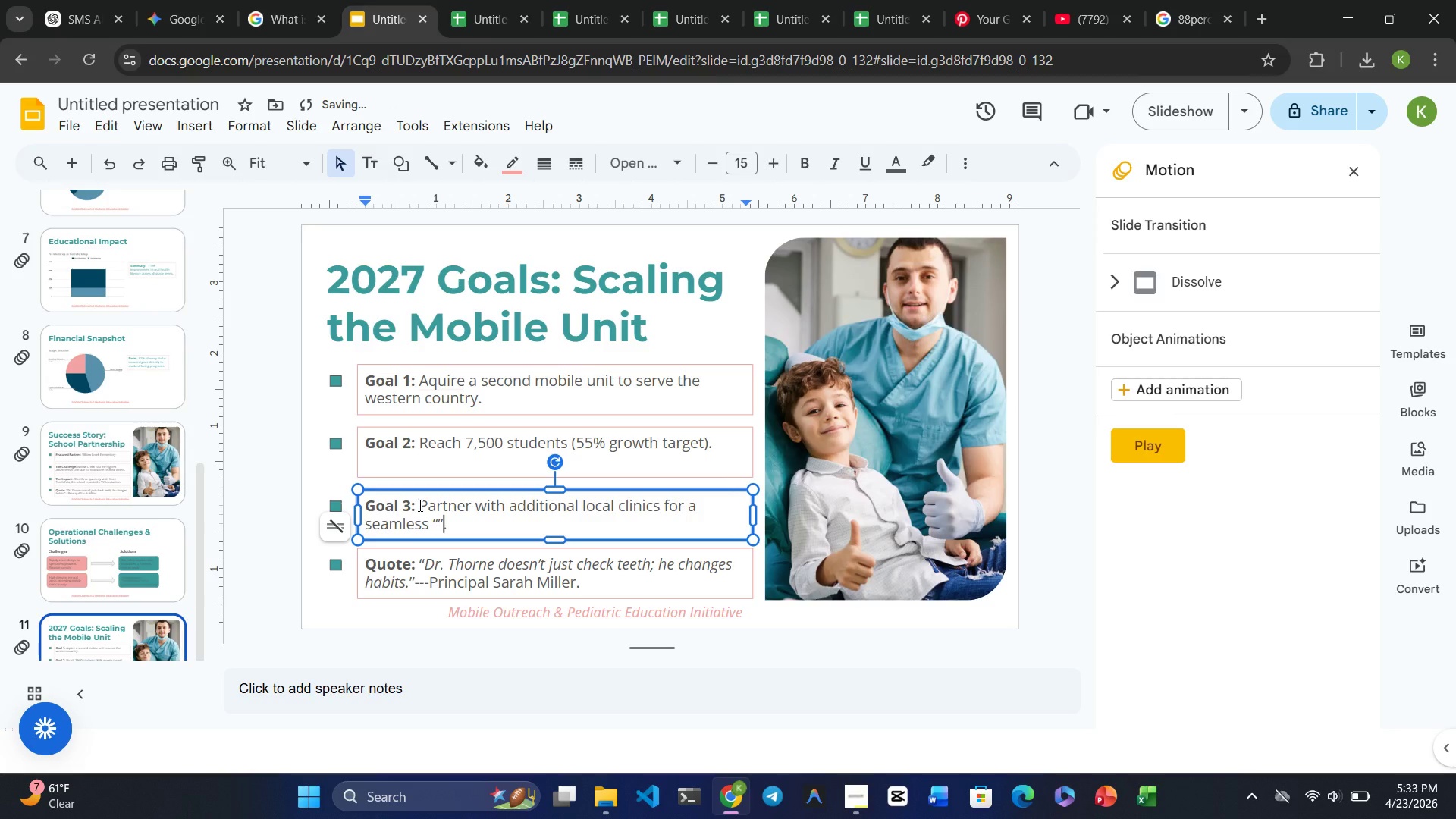 
key(Control+ControlRight)
 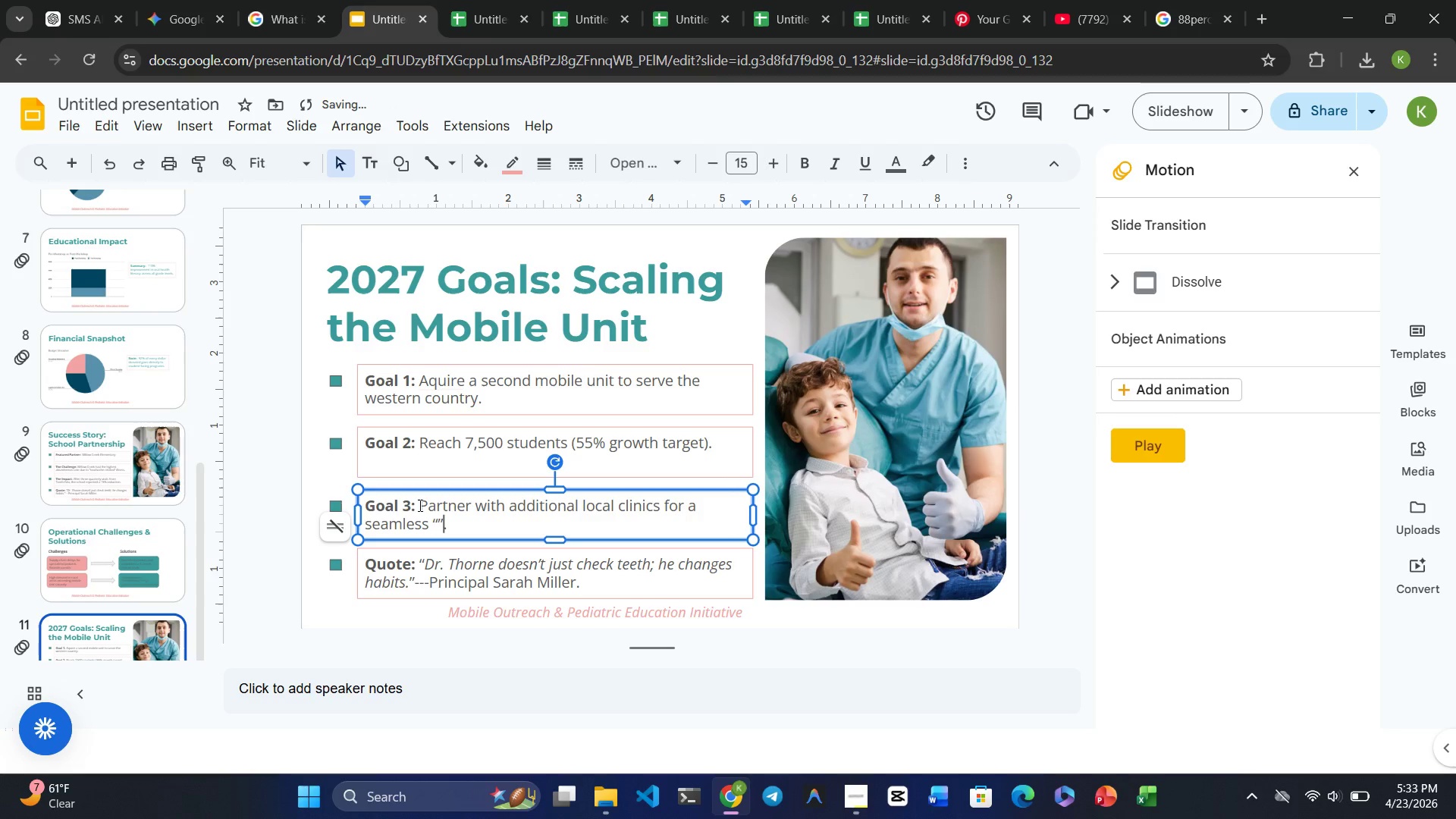 
key(ArrowLeft)
 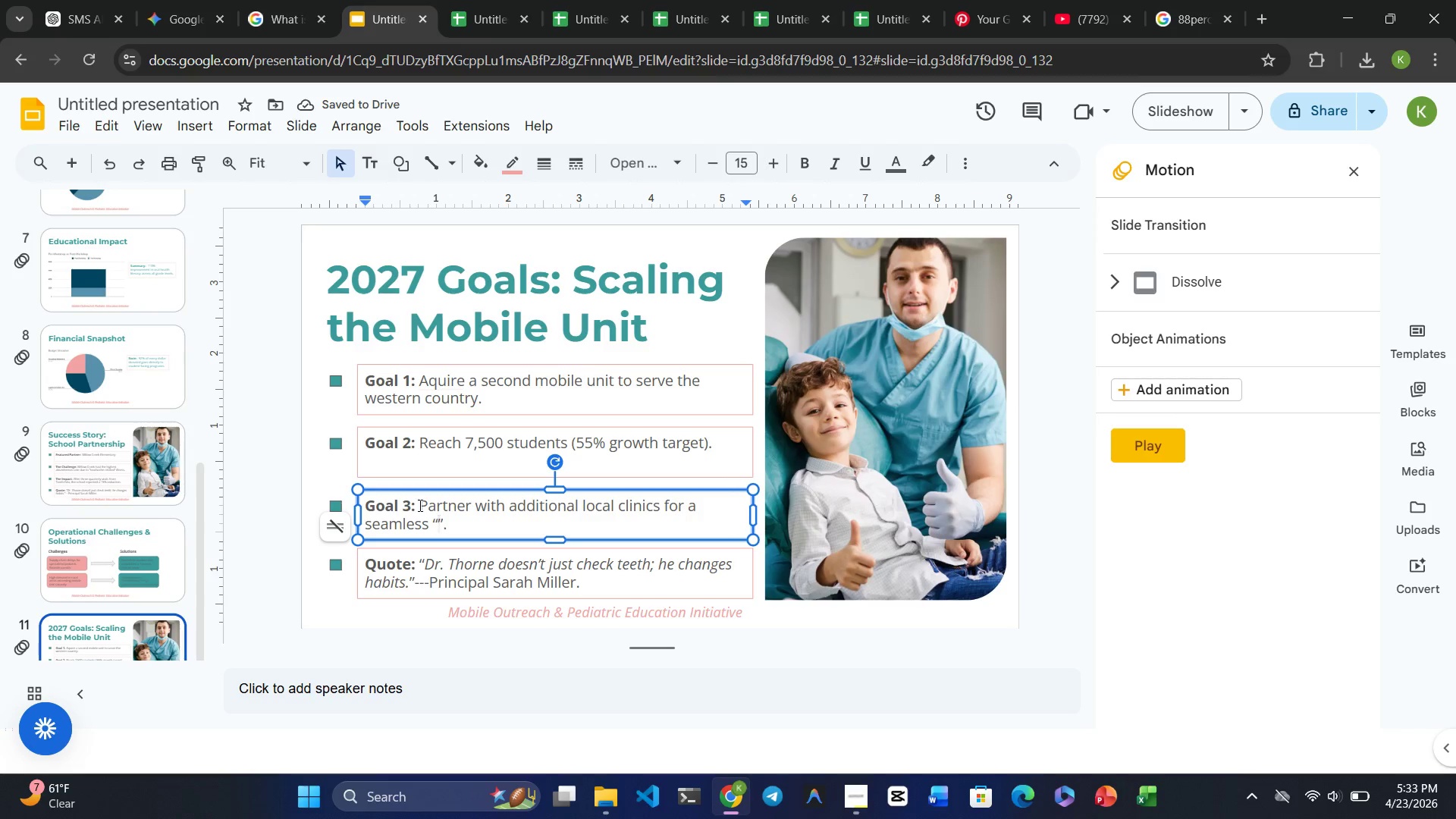 
type(Circle of Care)
 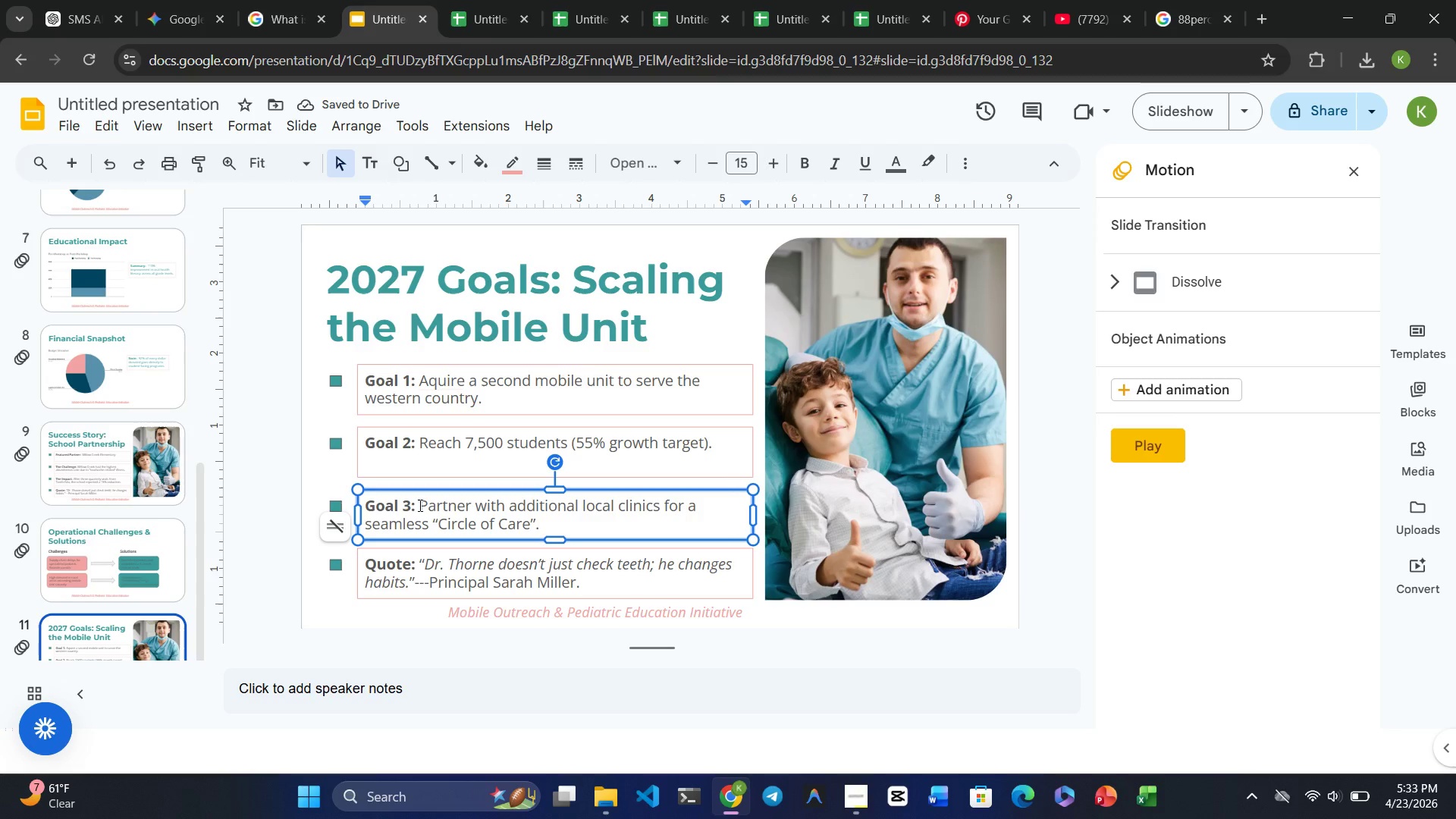 
key(ArrowRight)
 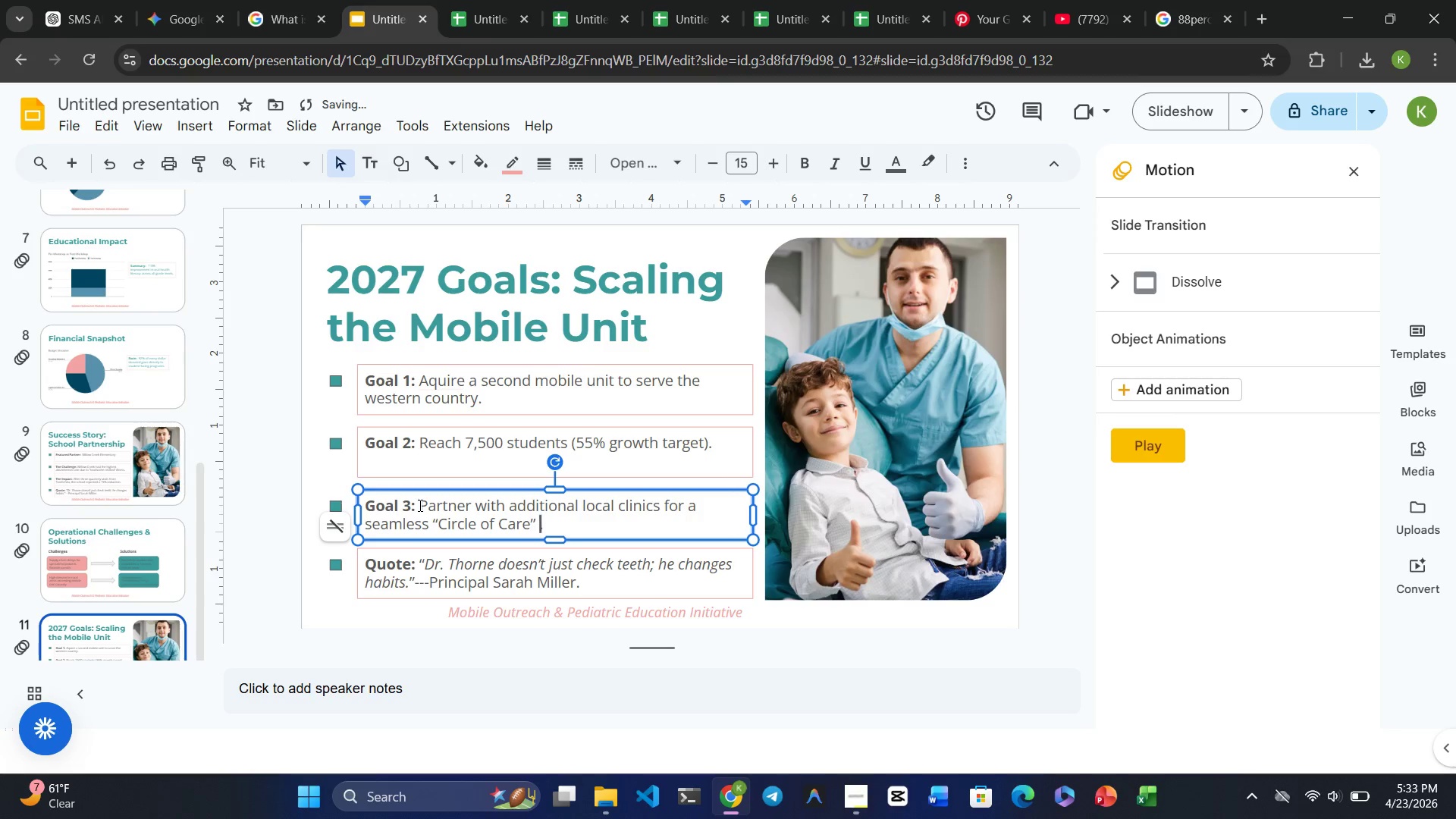 
type( refer)
 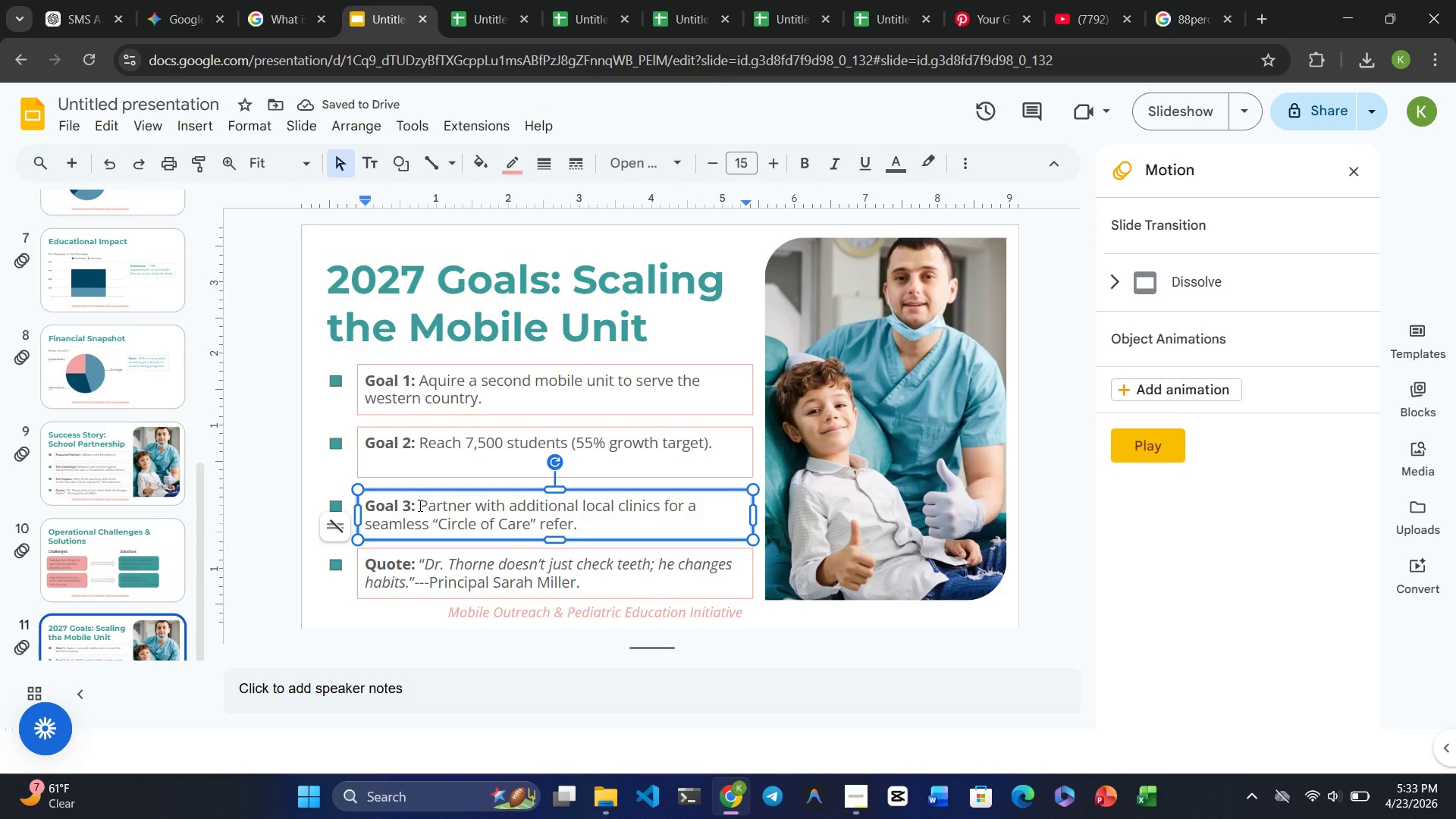 
type(ral )
 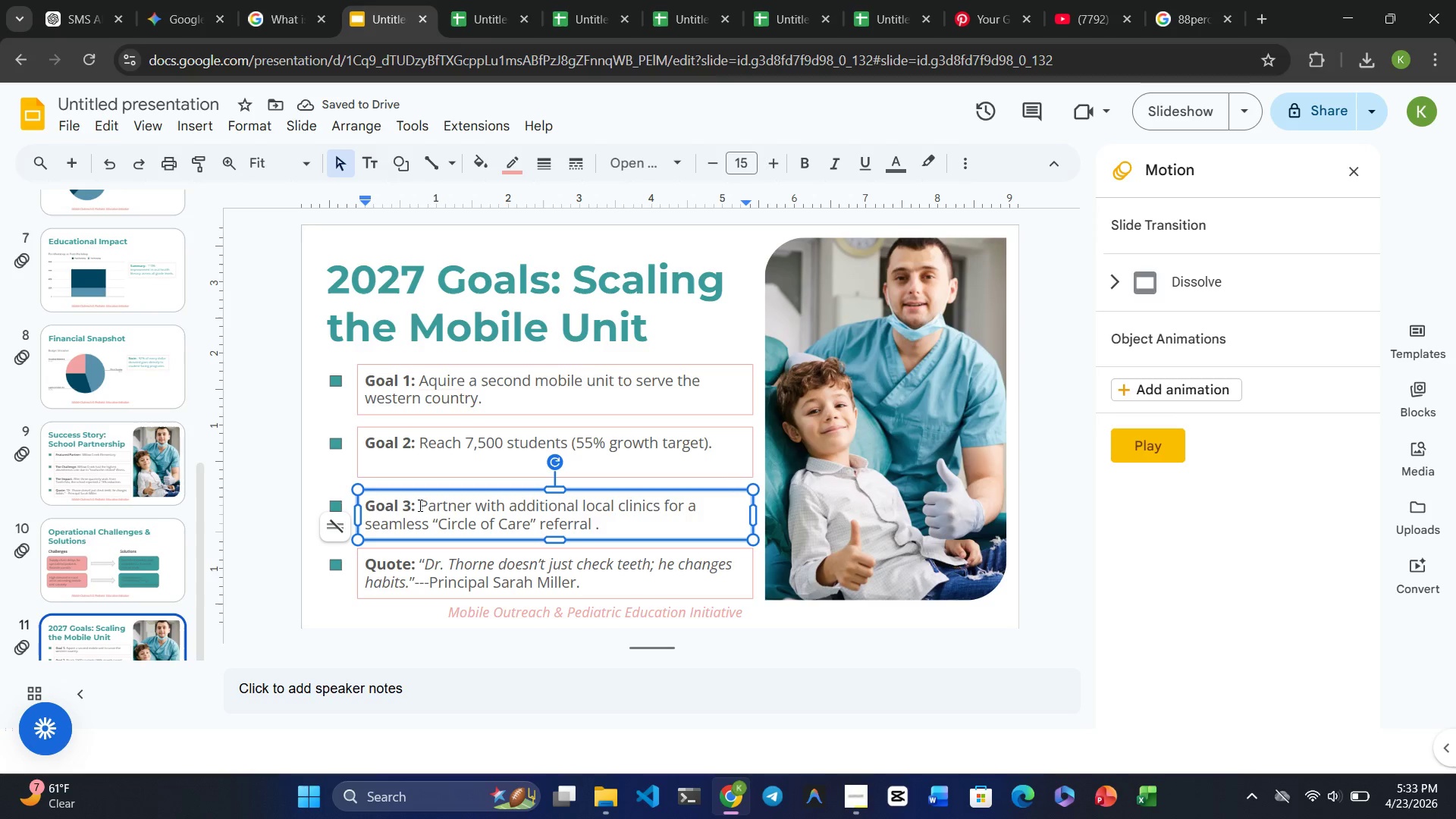 
wait(6.03)
 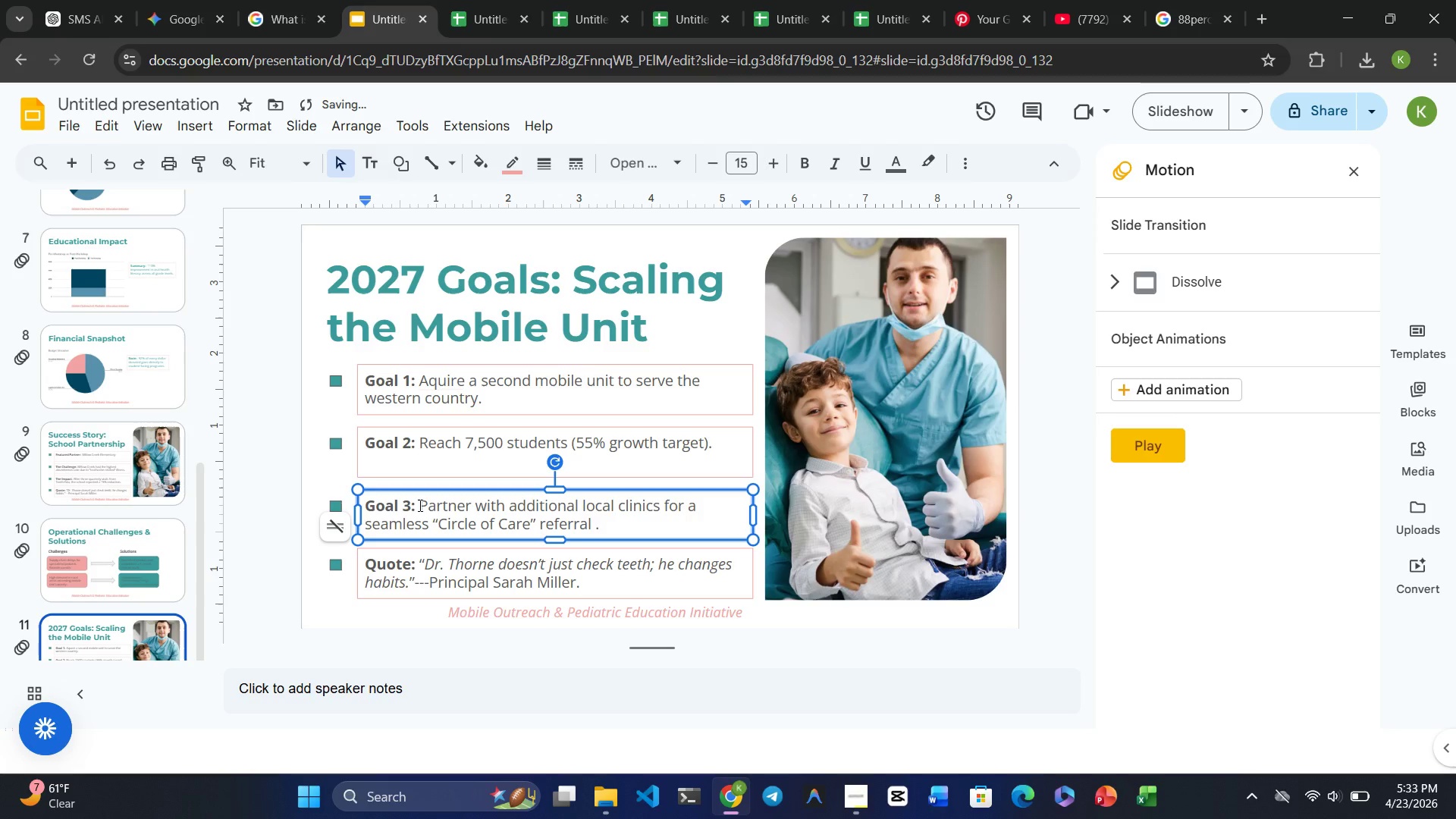 
type(lopp)
key(Backspace)
key(Backspace)
type(op)
 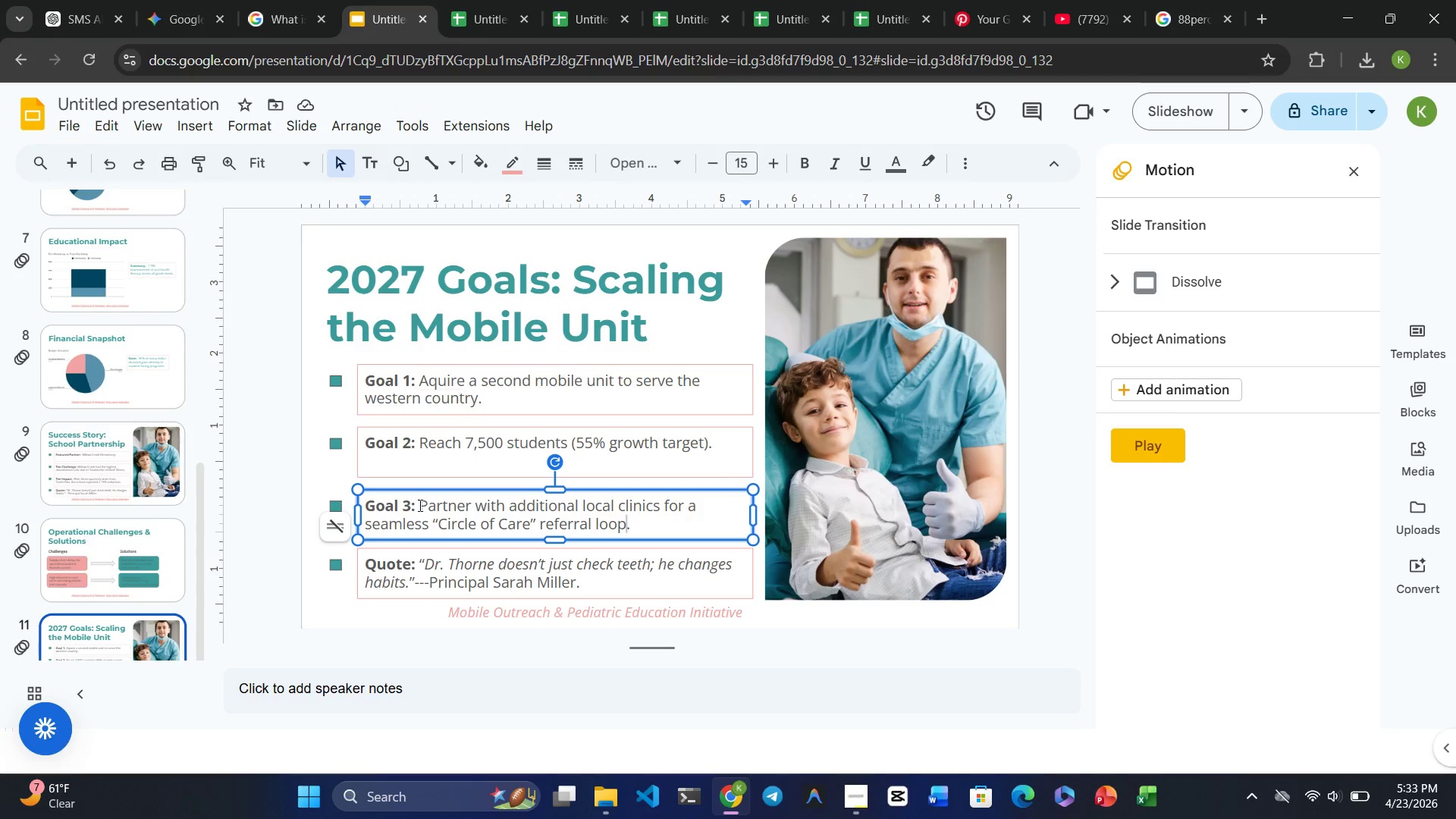 
wait(7.55)
 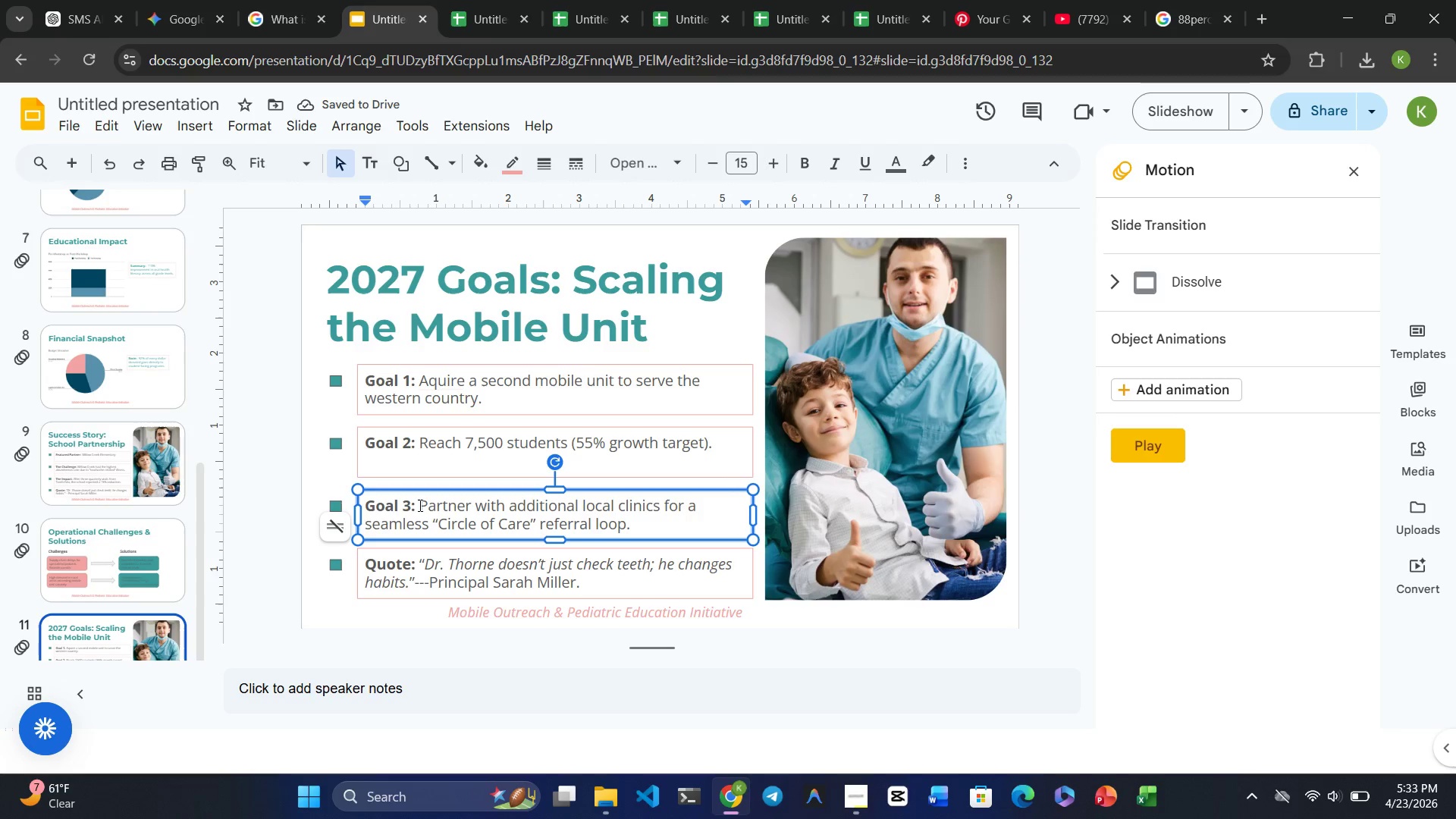 
left_click([387, 573])
 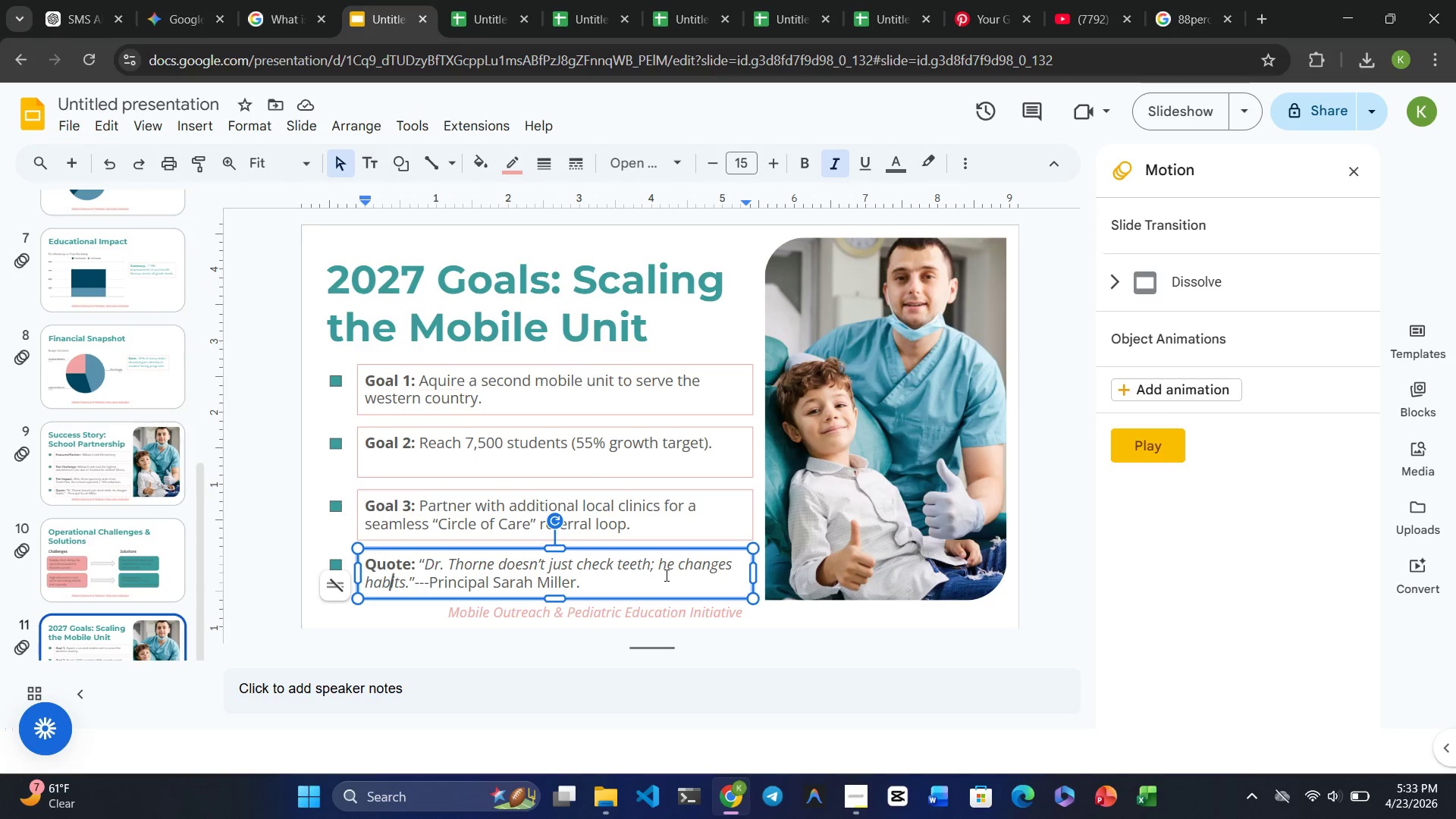 
wait(6.02)
 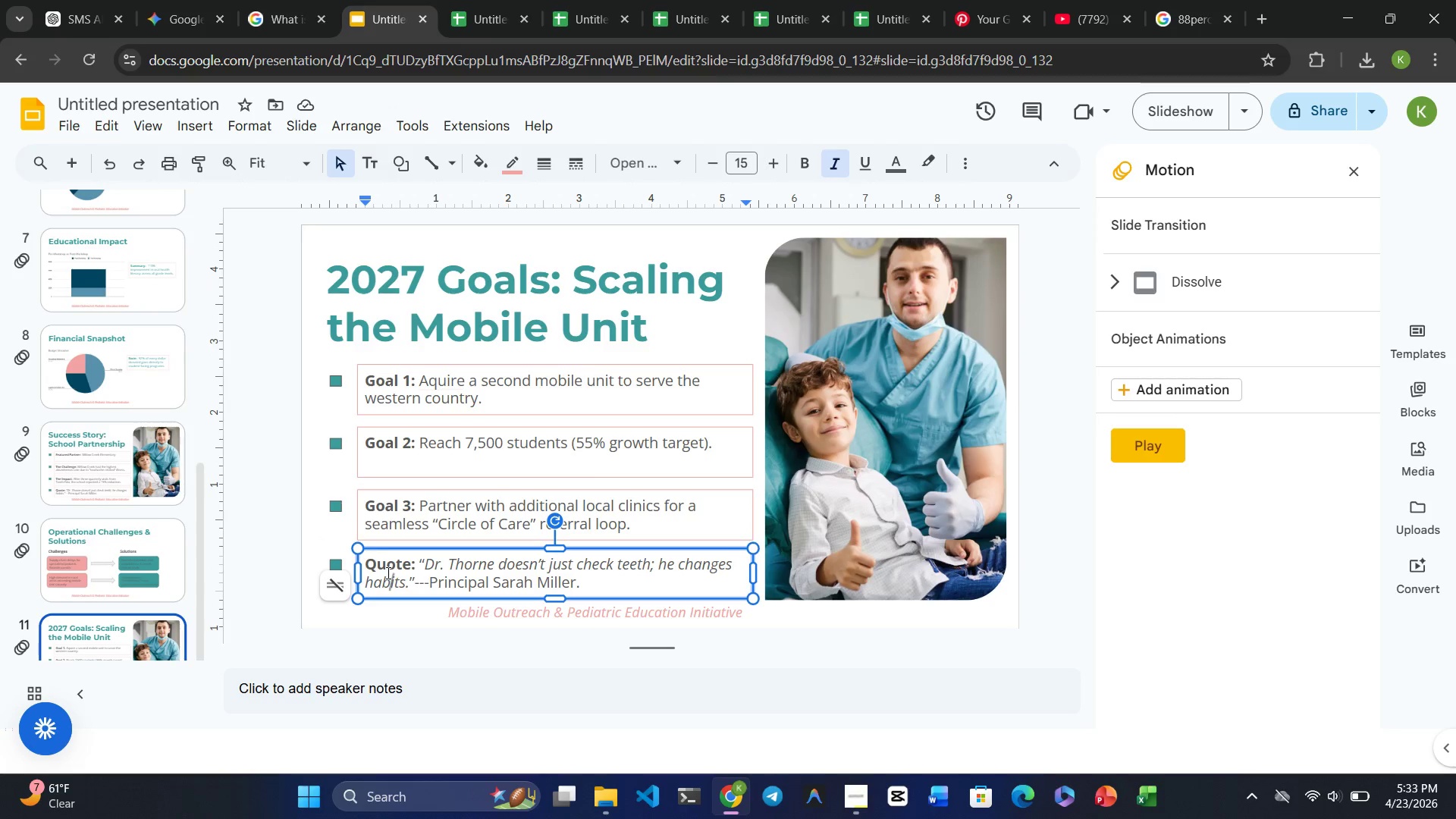 
key(Delete)
 